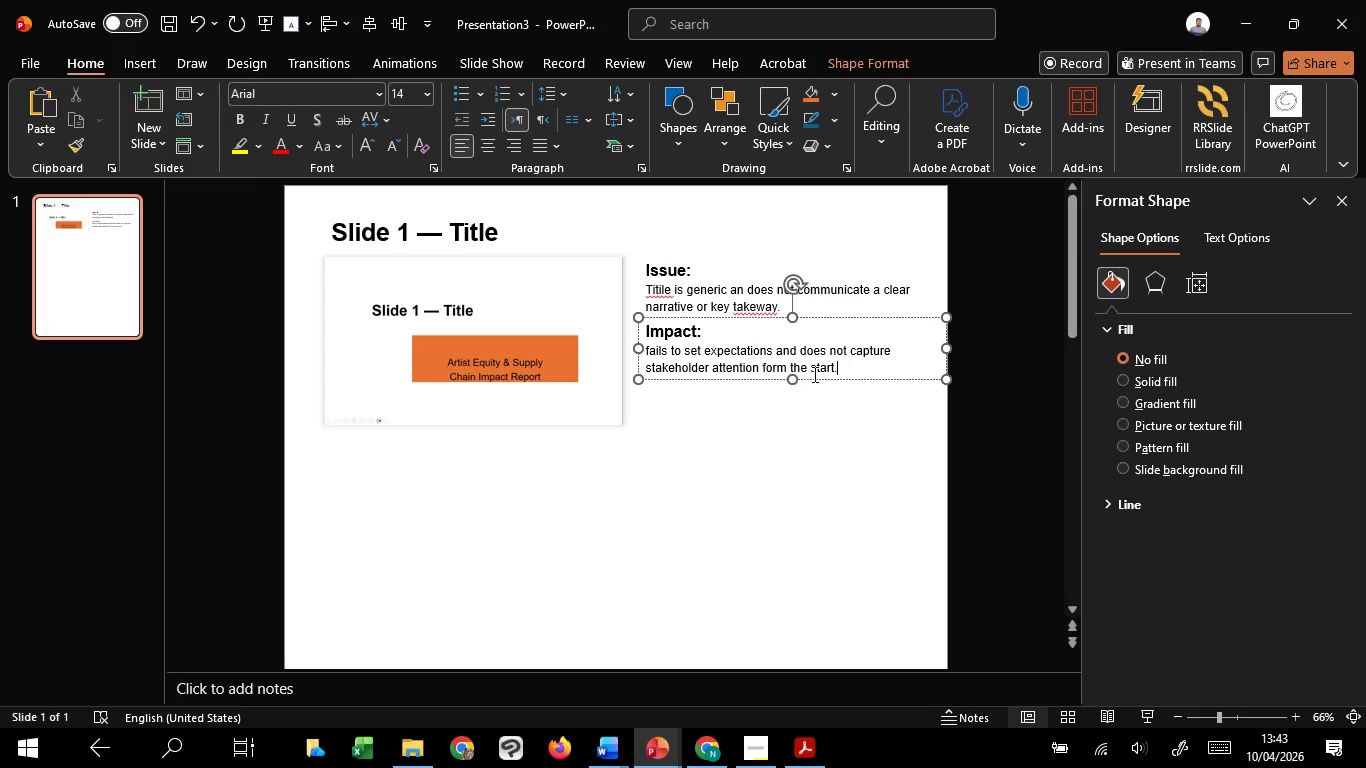 
hold_key(key=ControlLeft, duration=2.97)
hold_key(key=ShiftLeft, duration=1.51)
left_click_drag(start_coordinate=[824, 379], to_coordinate=[823, 439])
 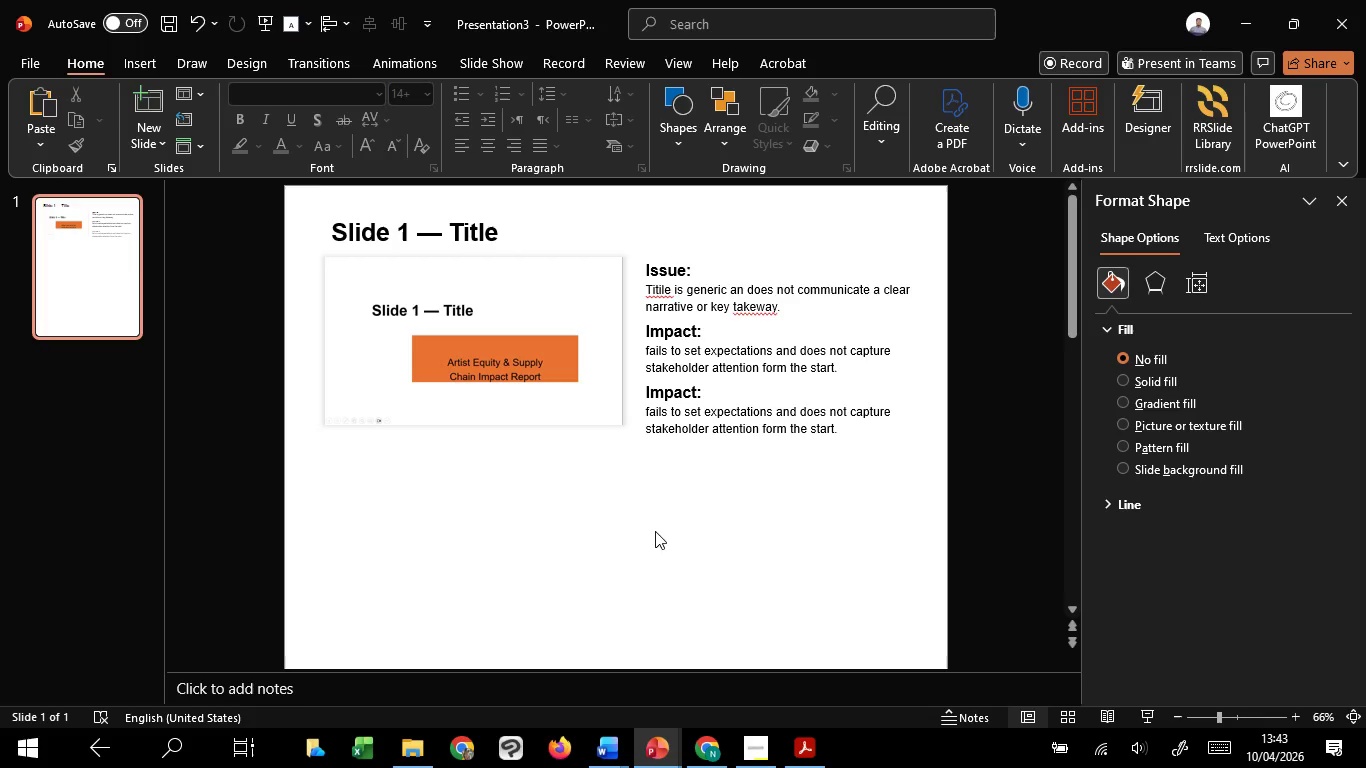 
hold_key(key=ShiftLeft, duration=1.38)
 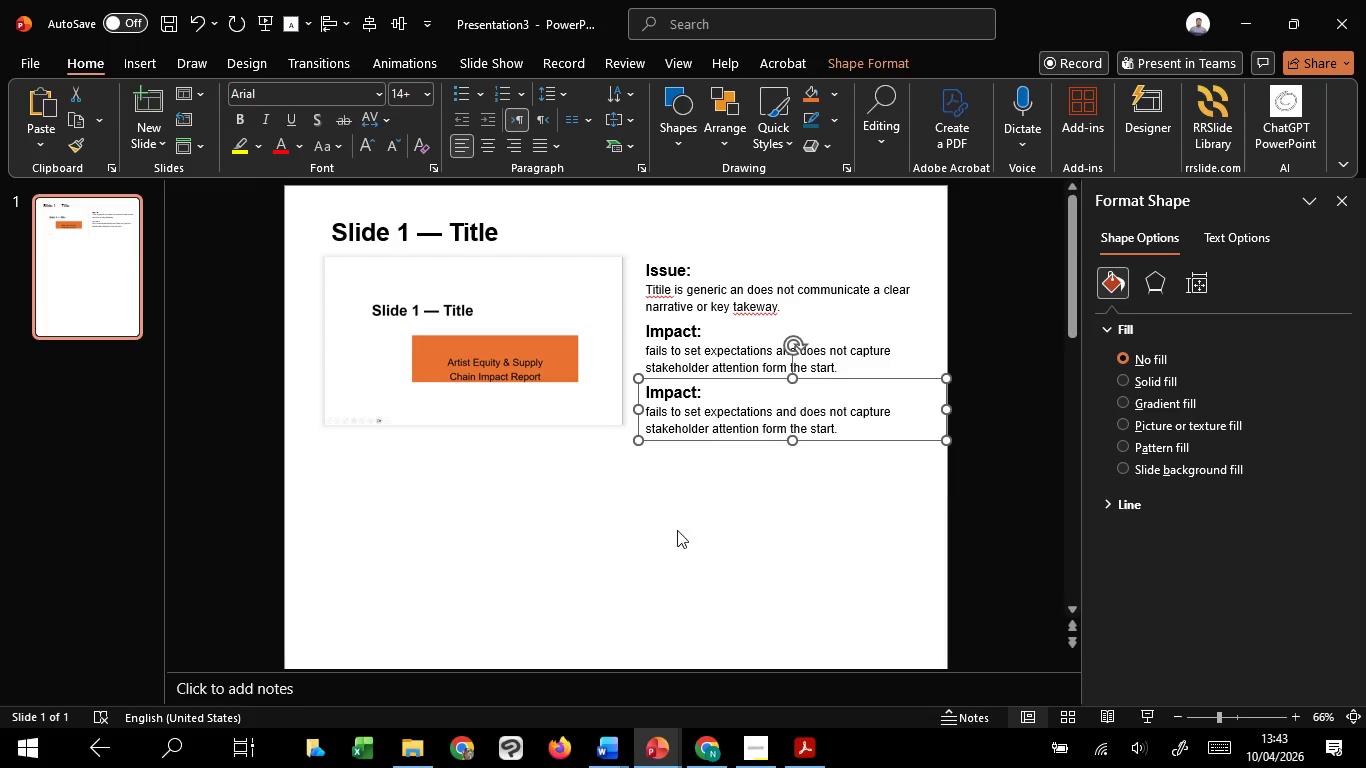 
left_click([677, 530])
 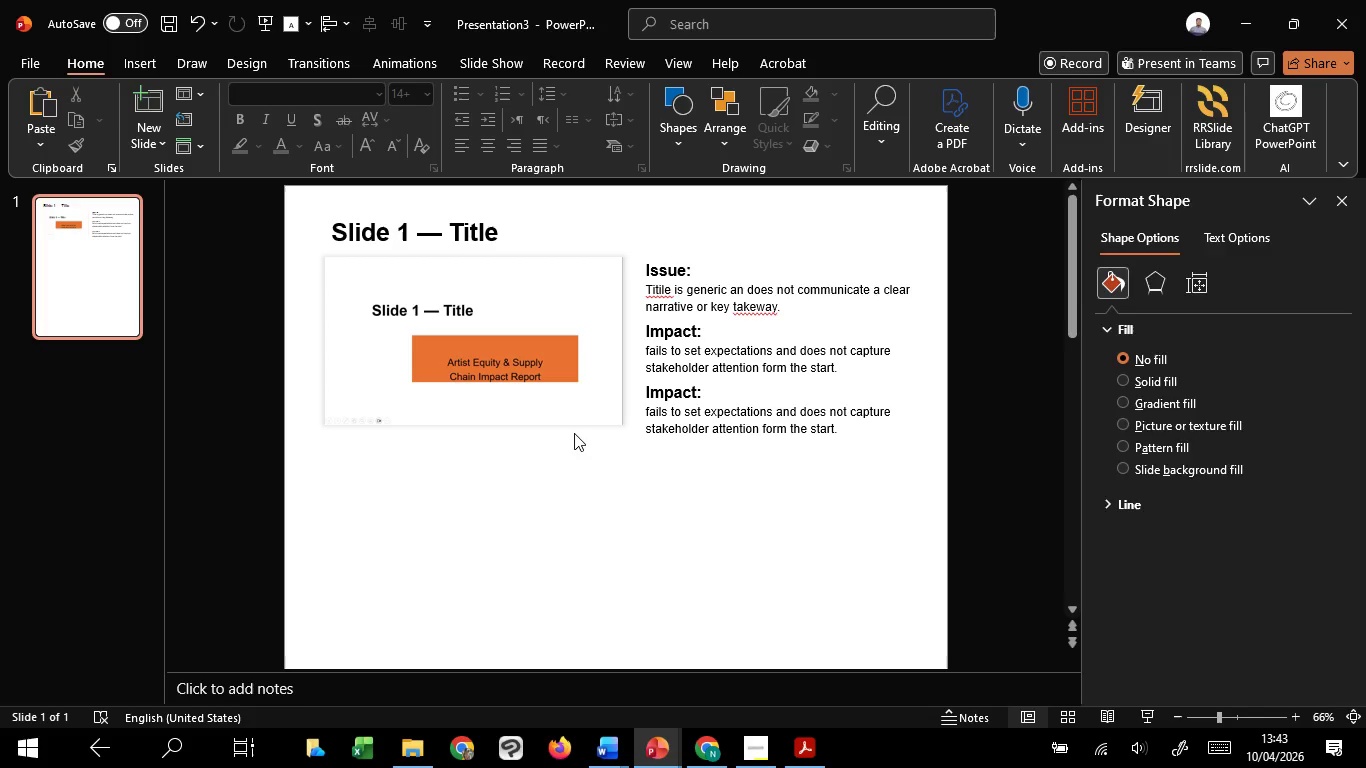 
left_click([567, 428])
 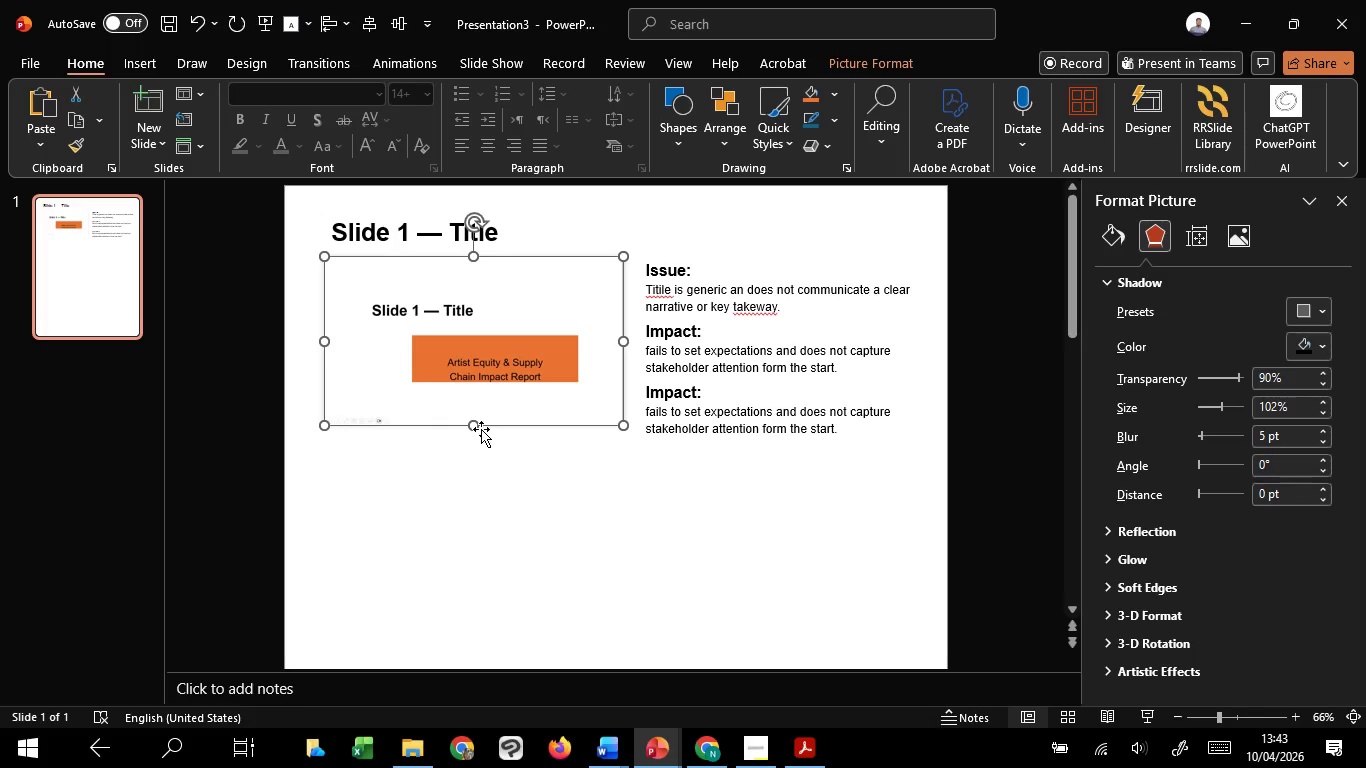 
left_click_drag(start_coordinate=[478, 429], to_coordinate=[483, 439])
 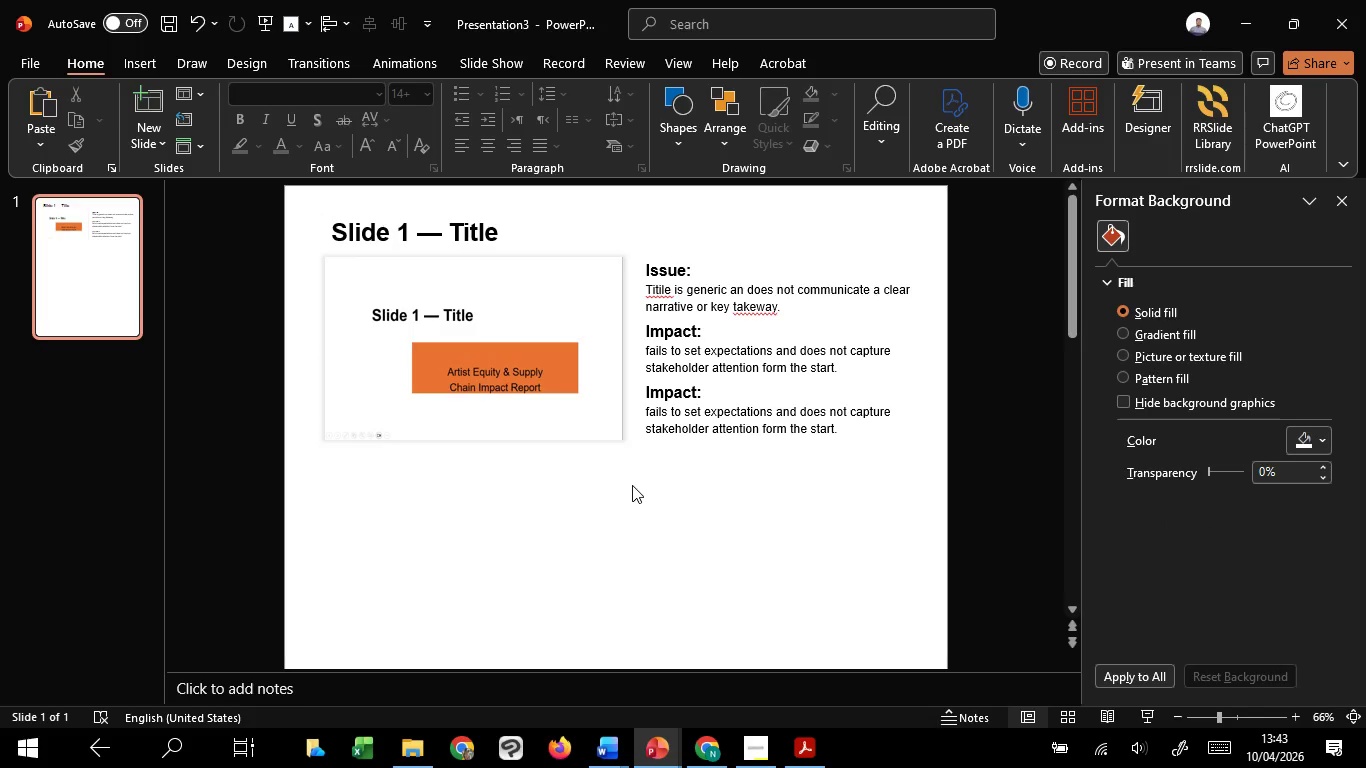 
left_click([713, 349])
 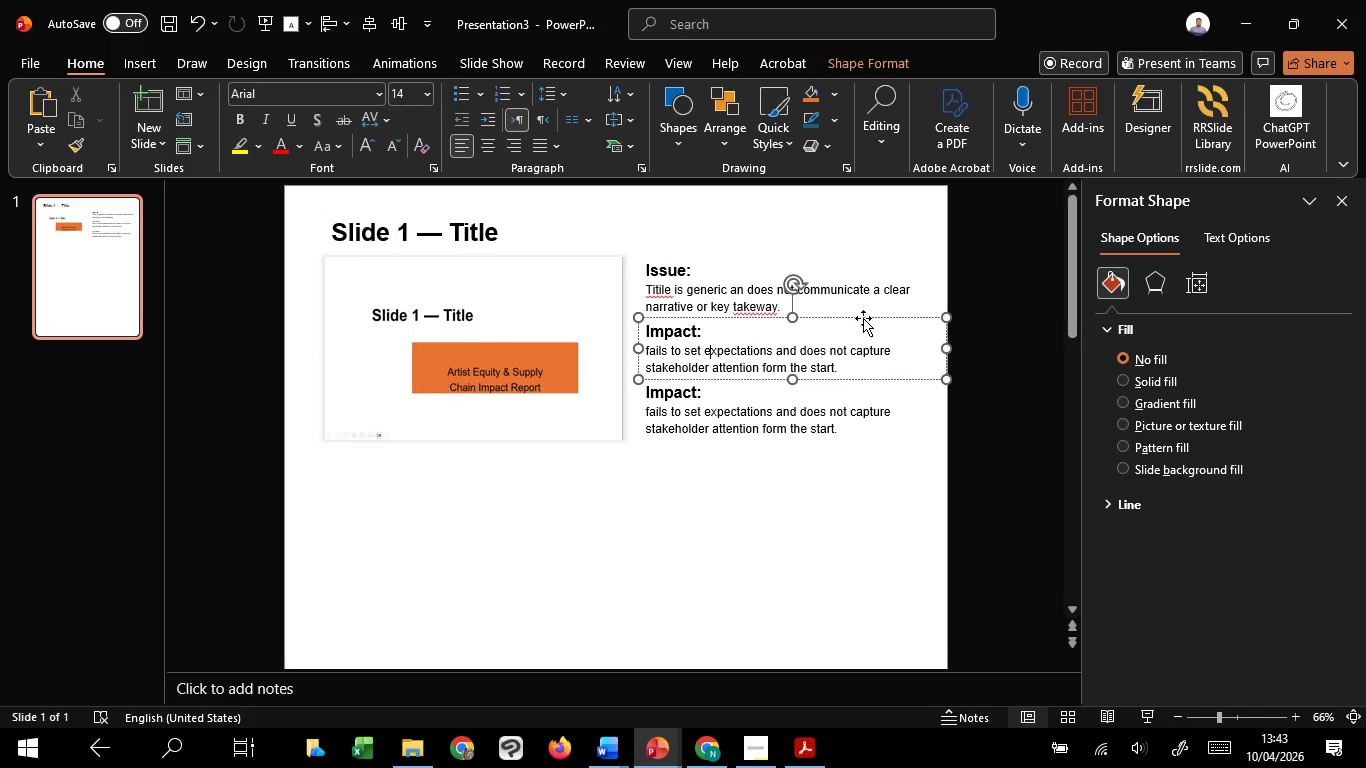 
left_click([863, 318])
 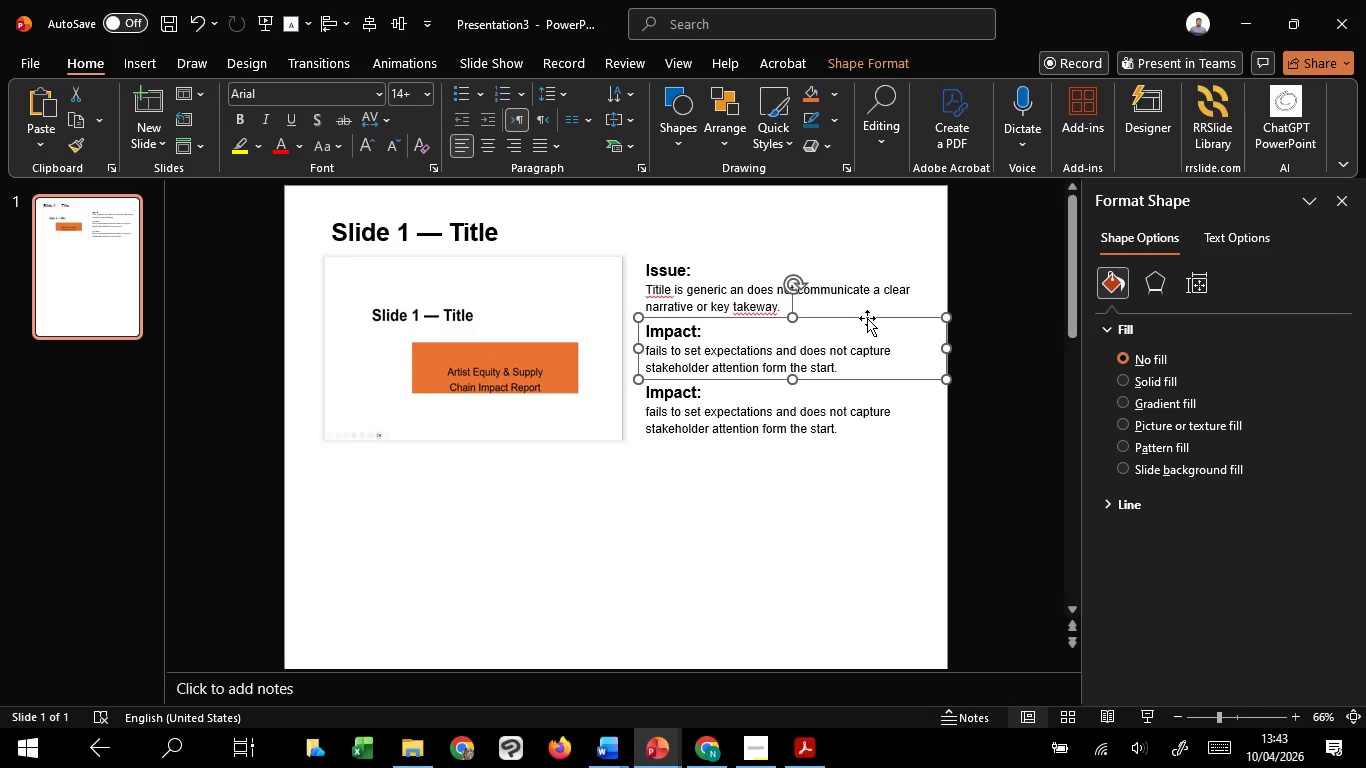 
key(ArrowUp)
 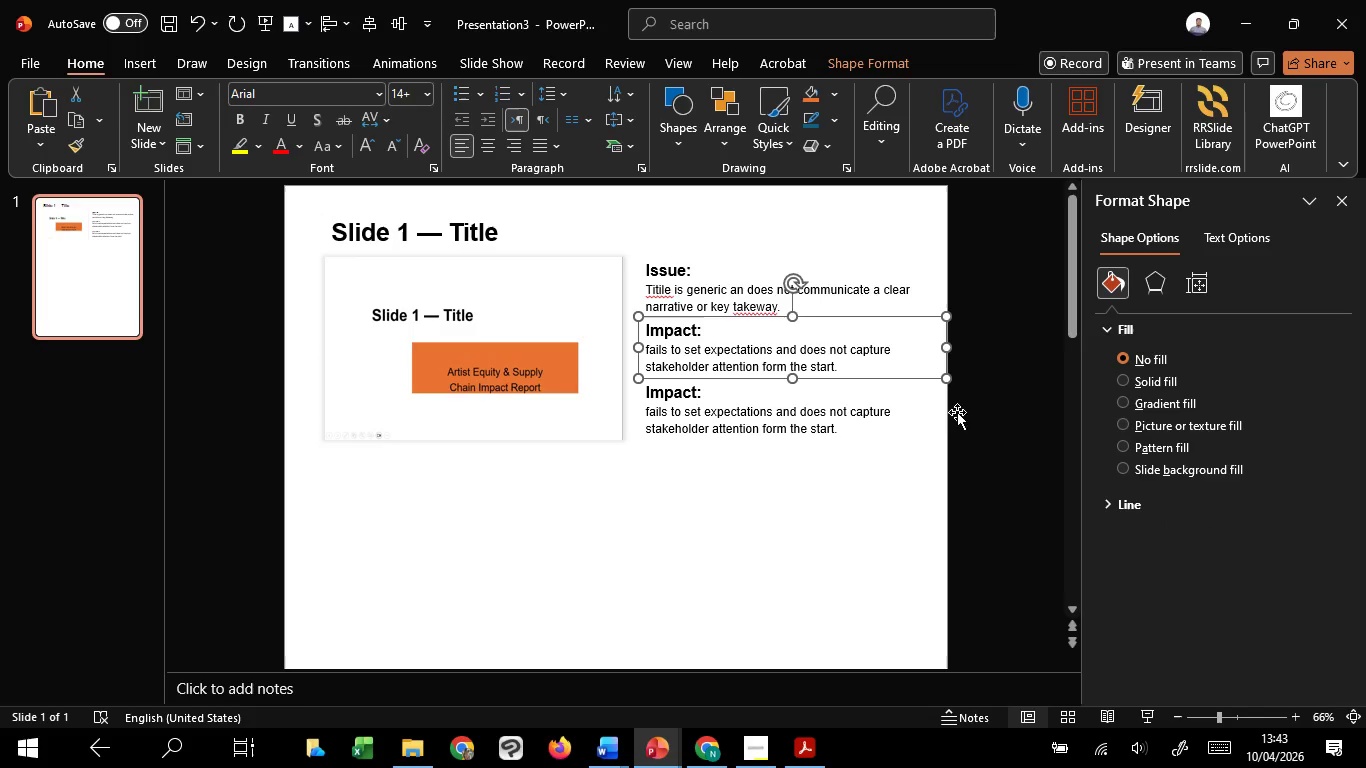 
left_click([965, 420])
 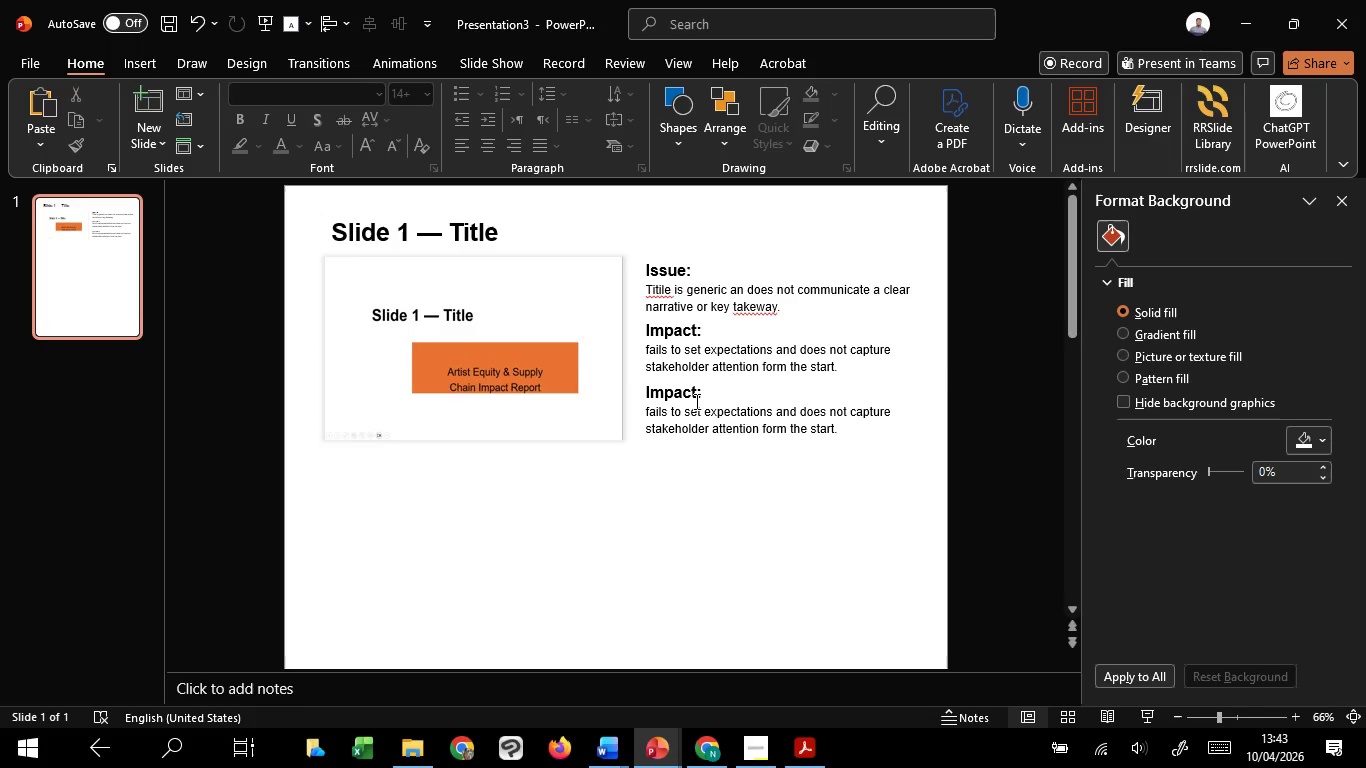 
left_click_drag(start_coordinate=[697, 399], to_coordinate=[645, 388])
 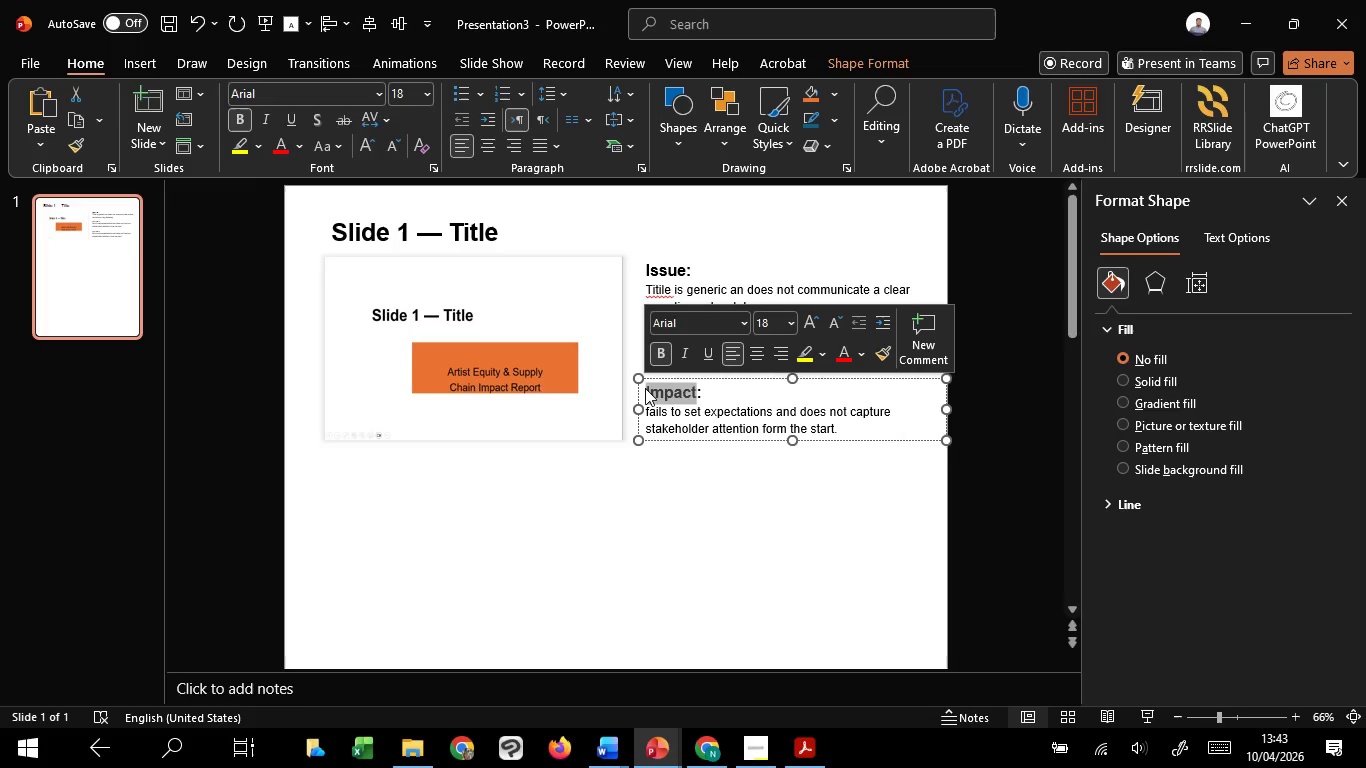 
type(r)
key(Backspace)
type(Recommendation)
 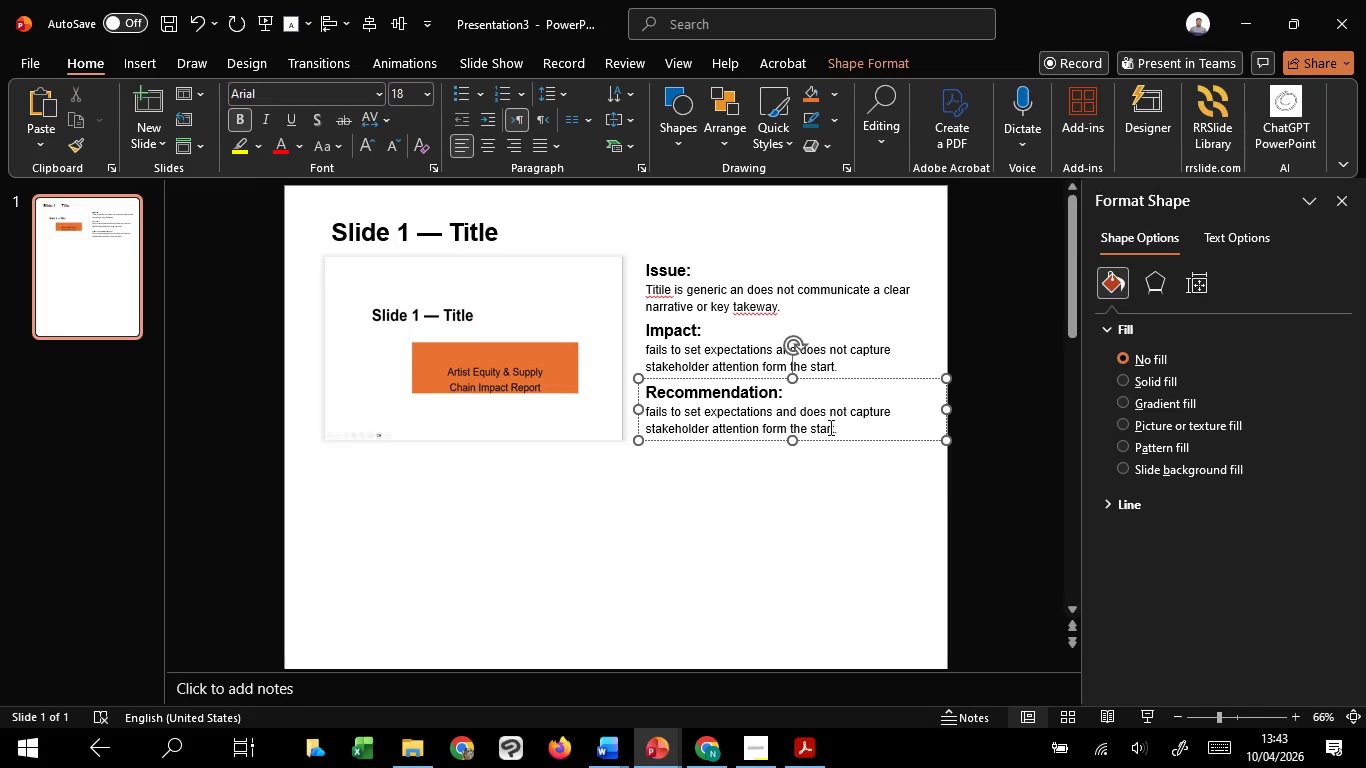 
left_click_drag(start_coordinate=[836, 427], to_coordinate=[618, 408])
 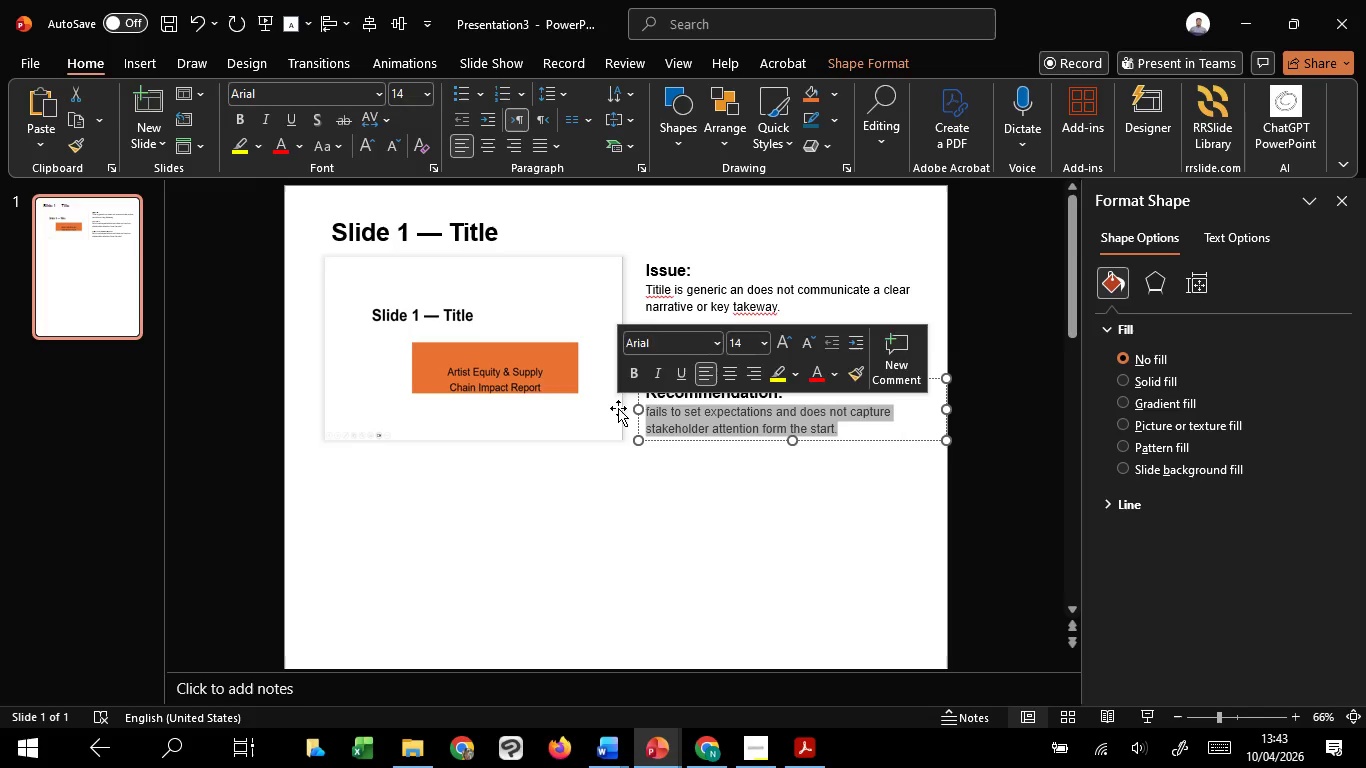 
type(Refine the tittle to re)
 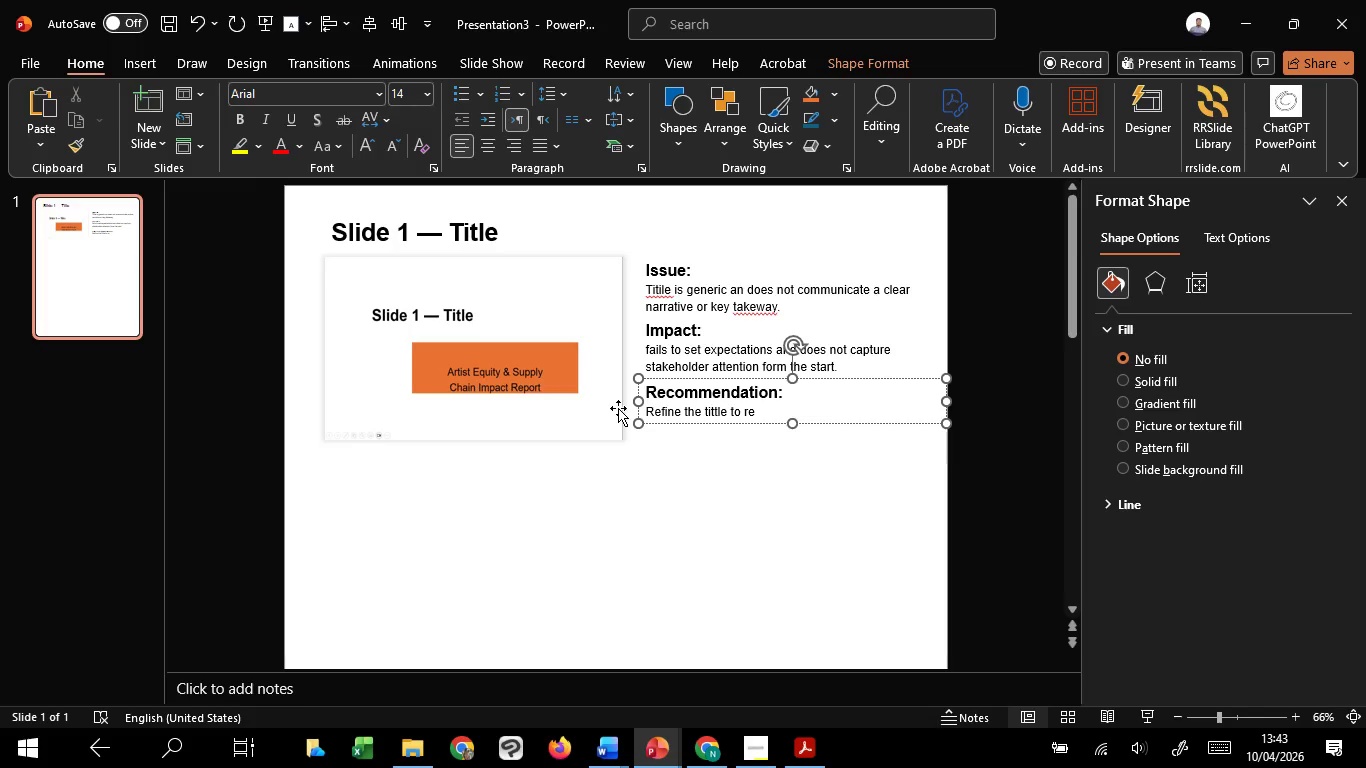 
type(flect a clear messagg)
key(Backspace)
type(e ()
 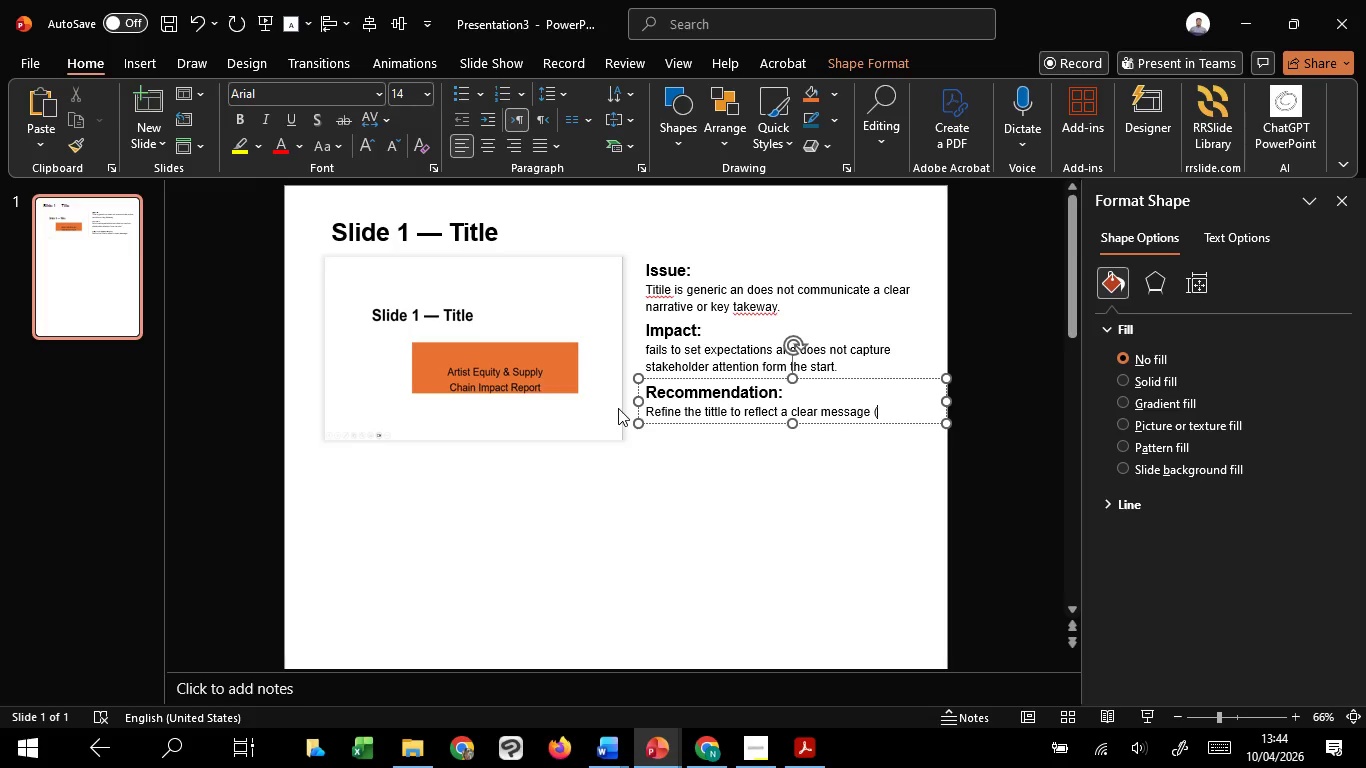 
type(e.g, )
key(Backspace)
key(Backspace)
type(., linking impact with business value) and add a supporting subtitle f)
key(Backspace)
type(or context.)
 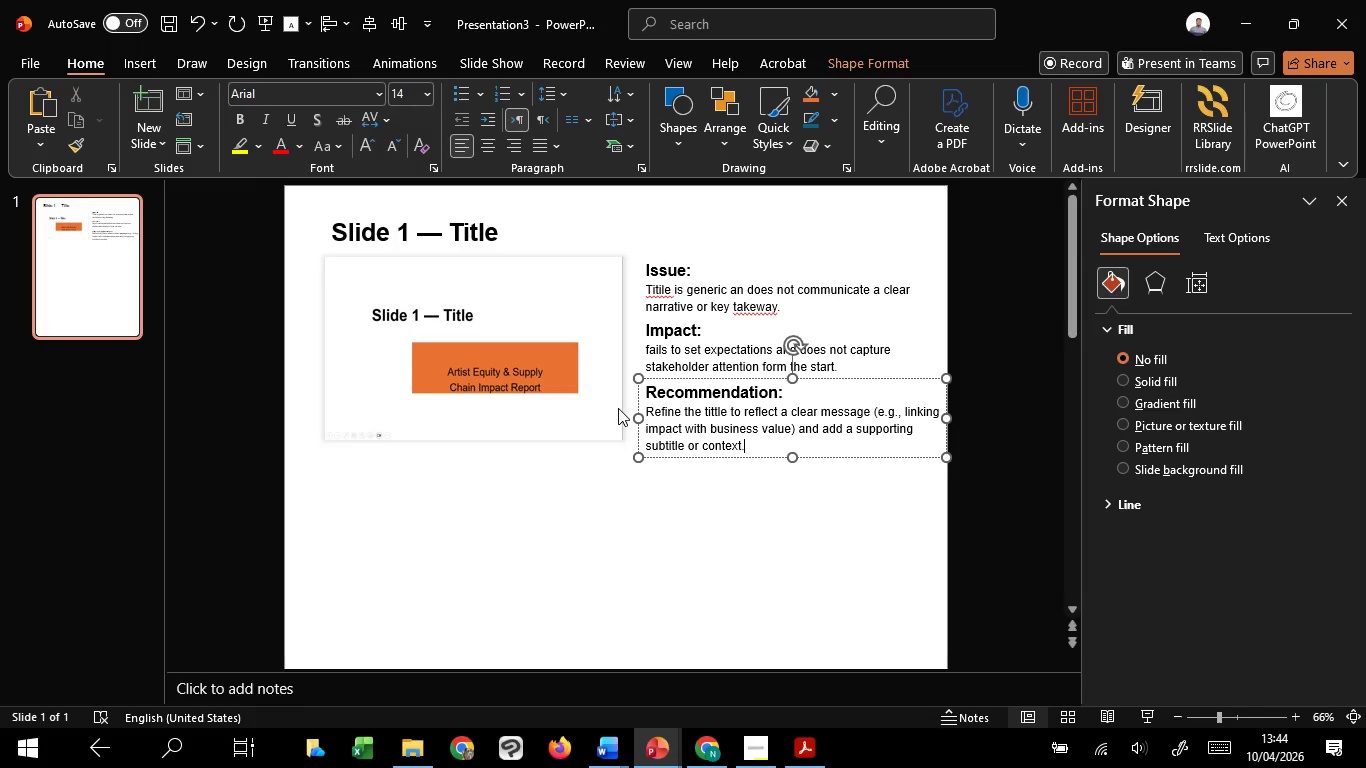 
left_click([612, 502])
 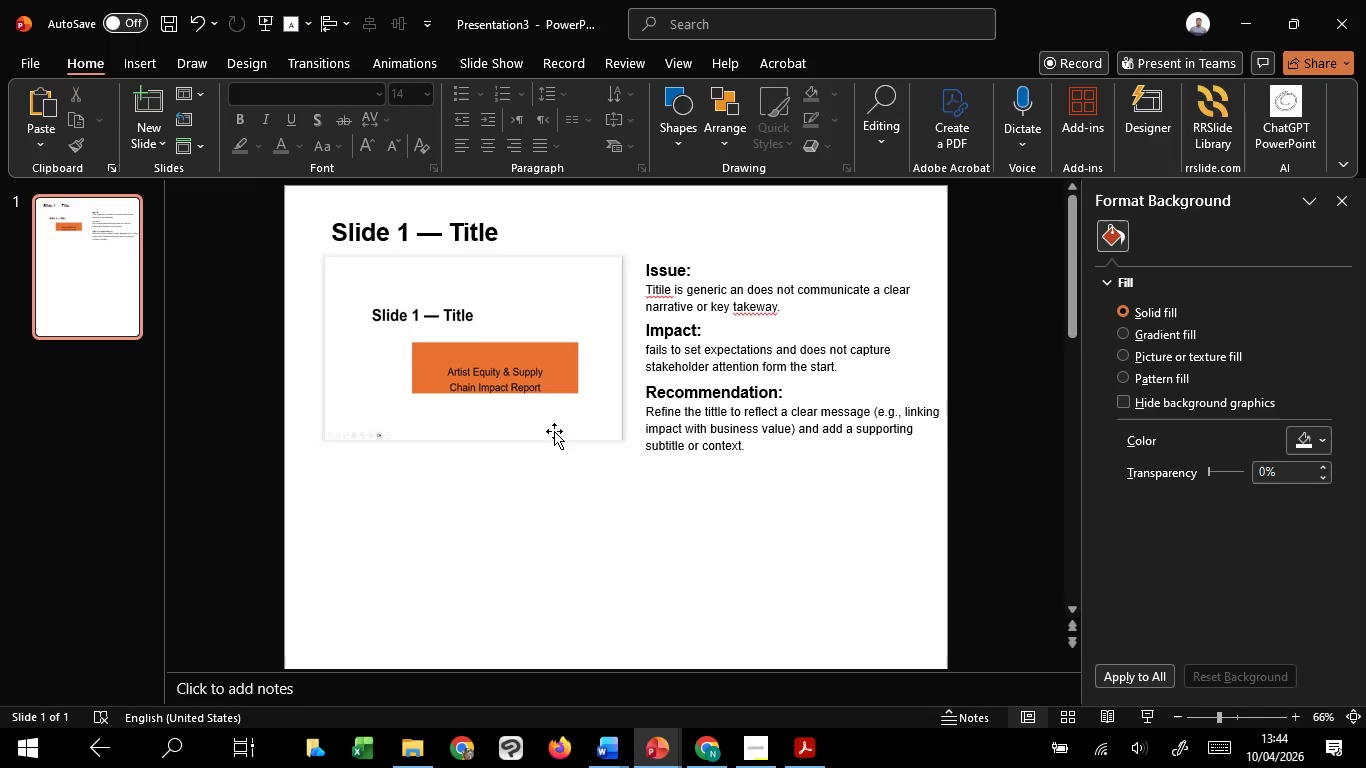 
left_click([555, 430])
 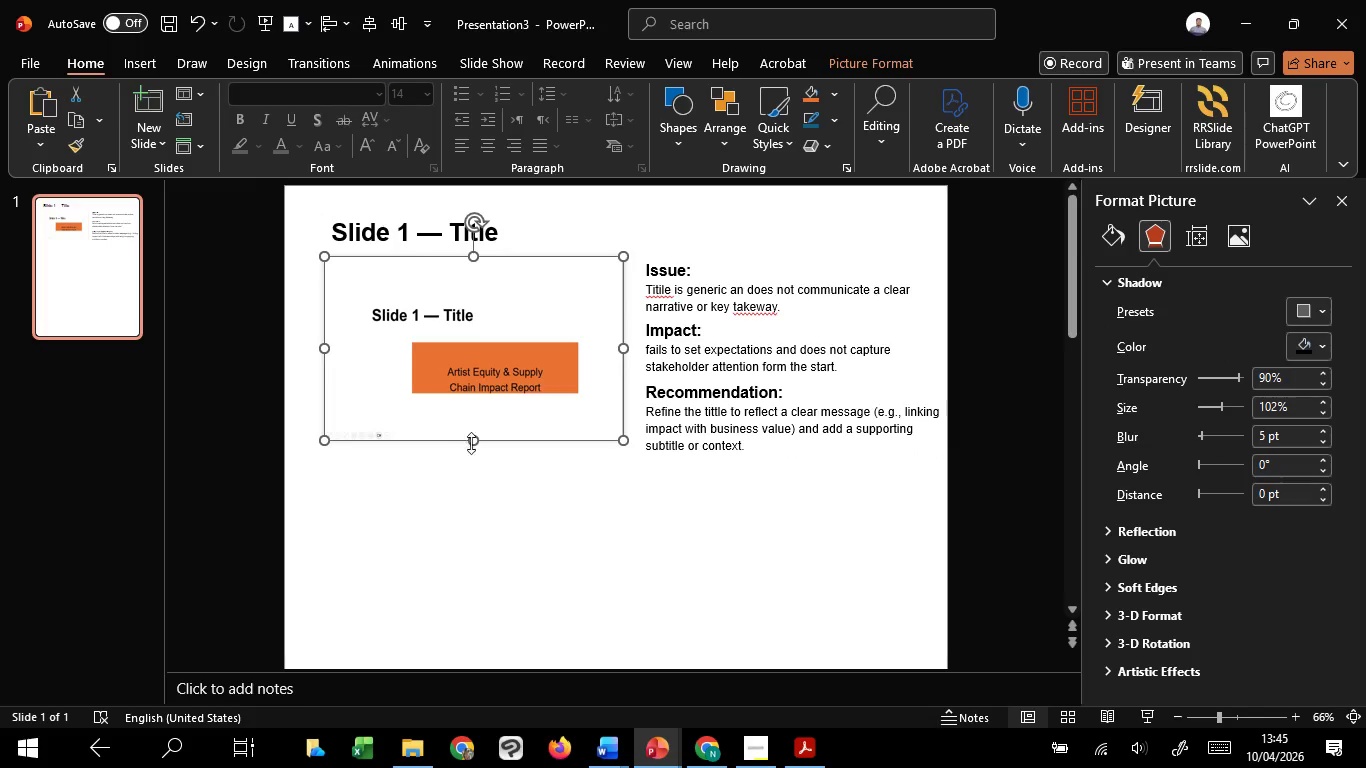 
left_click_drag(start_coordinate=[474, 443], to_coordinate=[477, 455])
 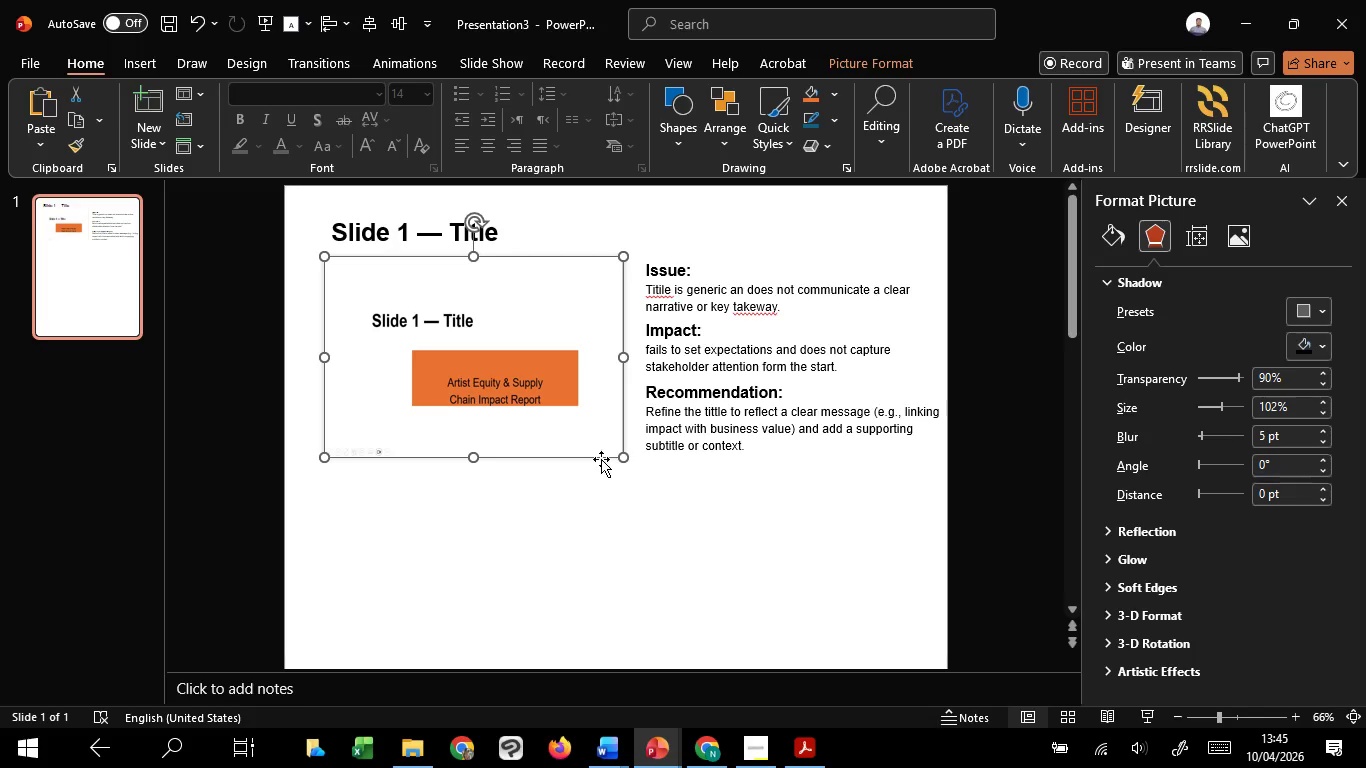 
key(Control+Z)
 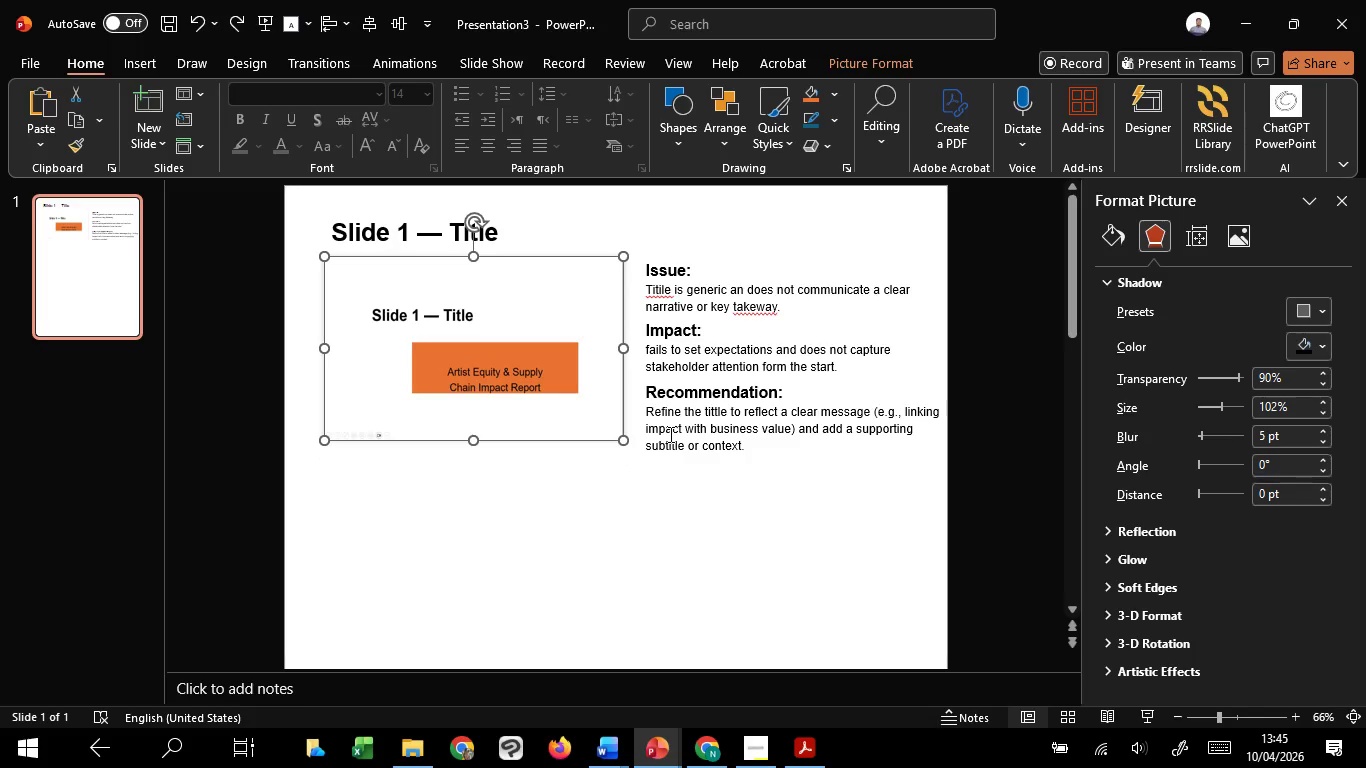 
left_click([669, 434])
 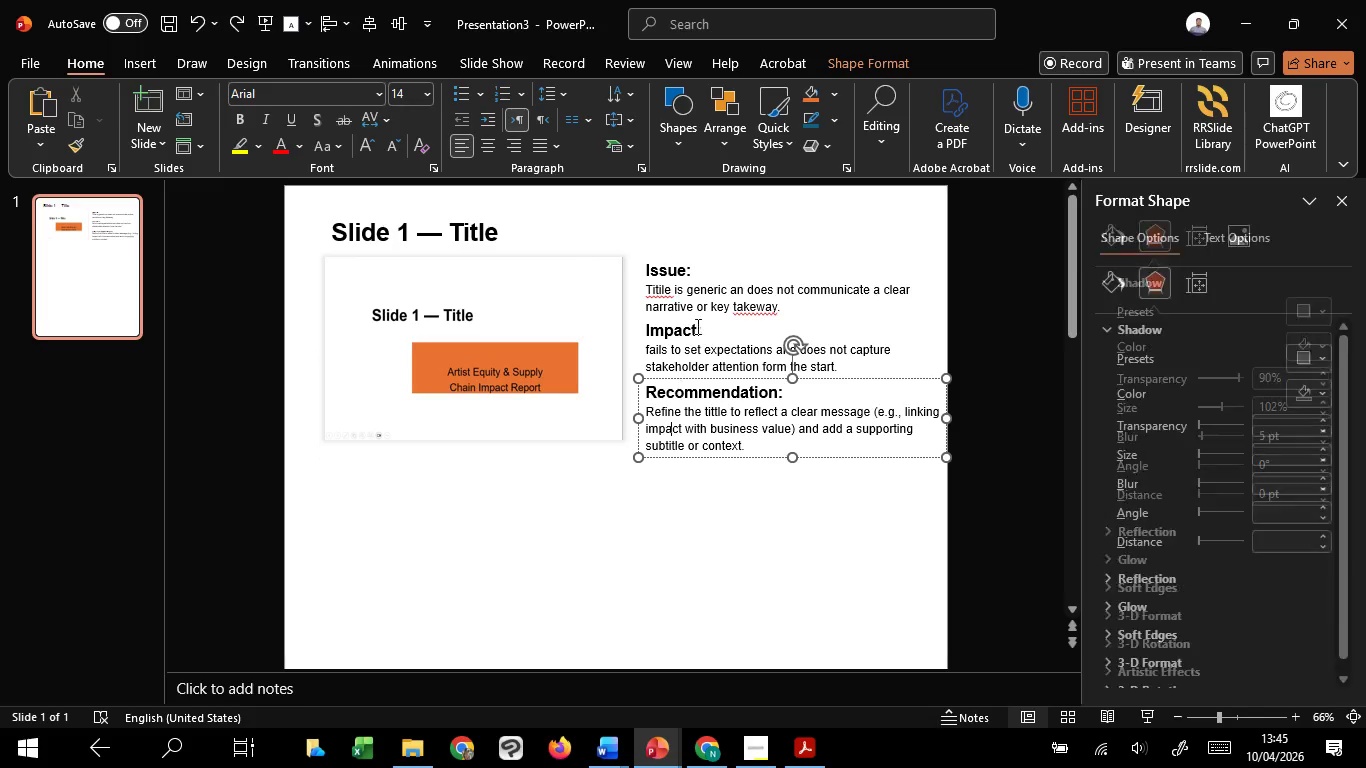 
hold_key(key=ShiftLeft, duration=1.52)
left_click([688, 339])
 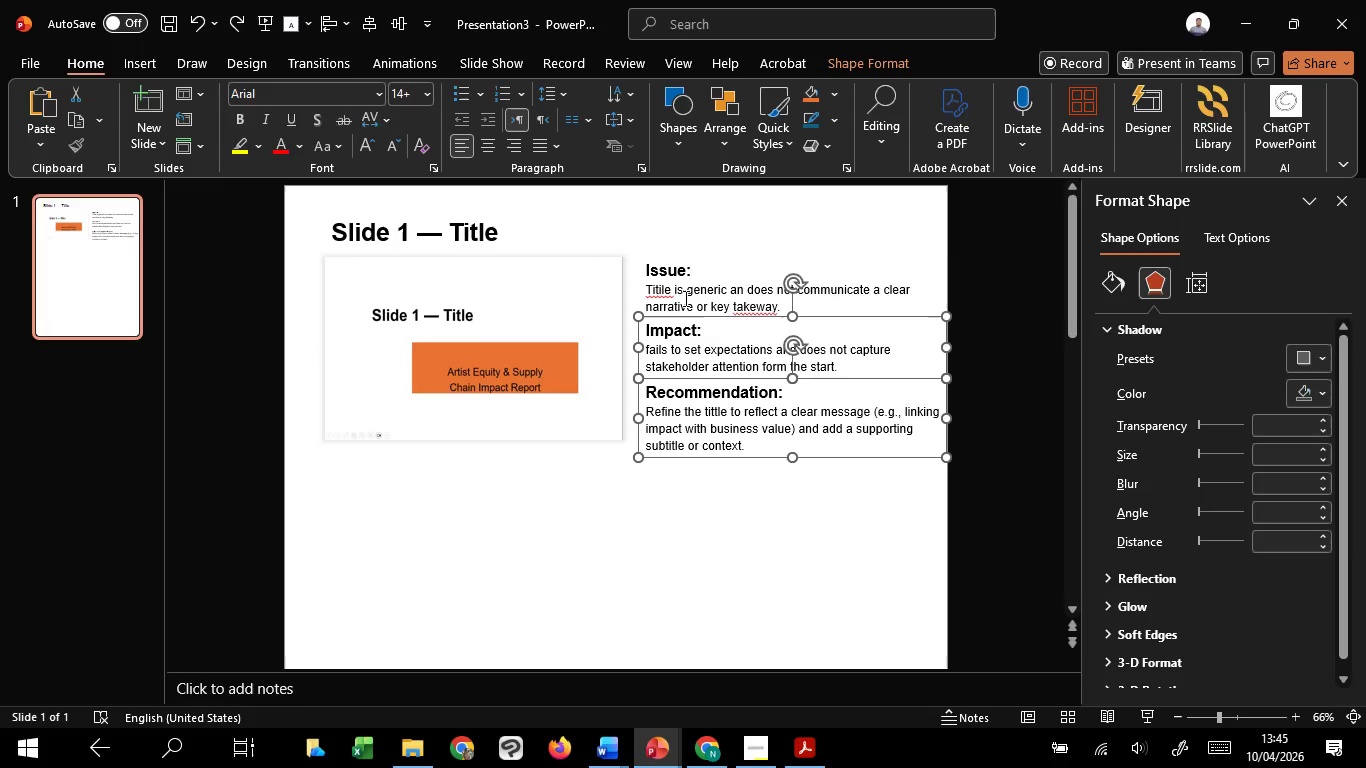 
double_click([684, 291])
 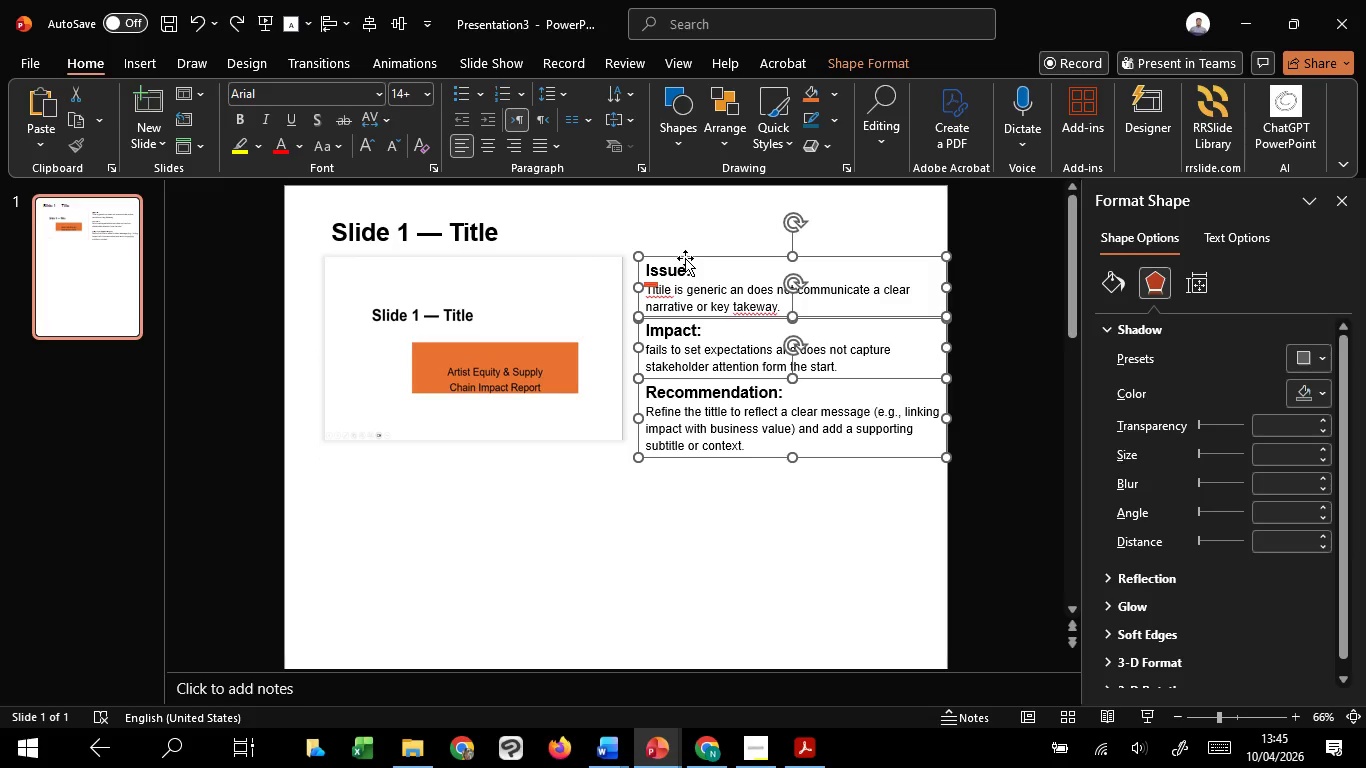 
hold_key(key=ShiftLeft, duration=1.5)
left_click_drag(start_coordinate=[691, 256], to_coordinate=[697, 251])
 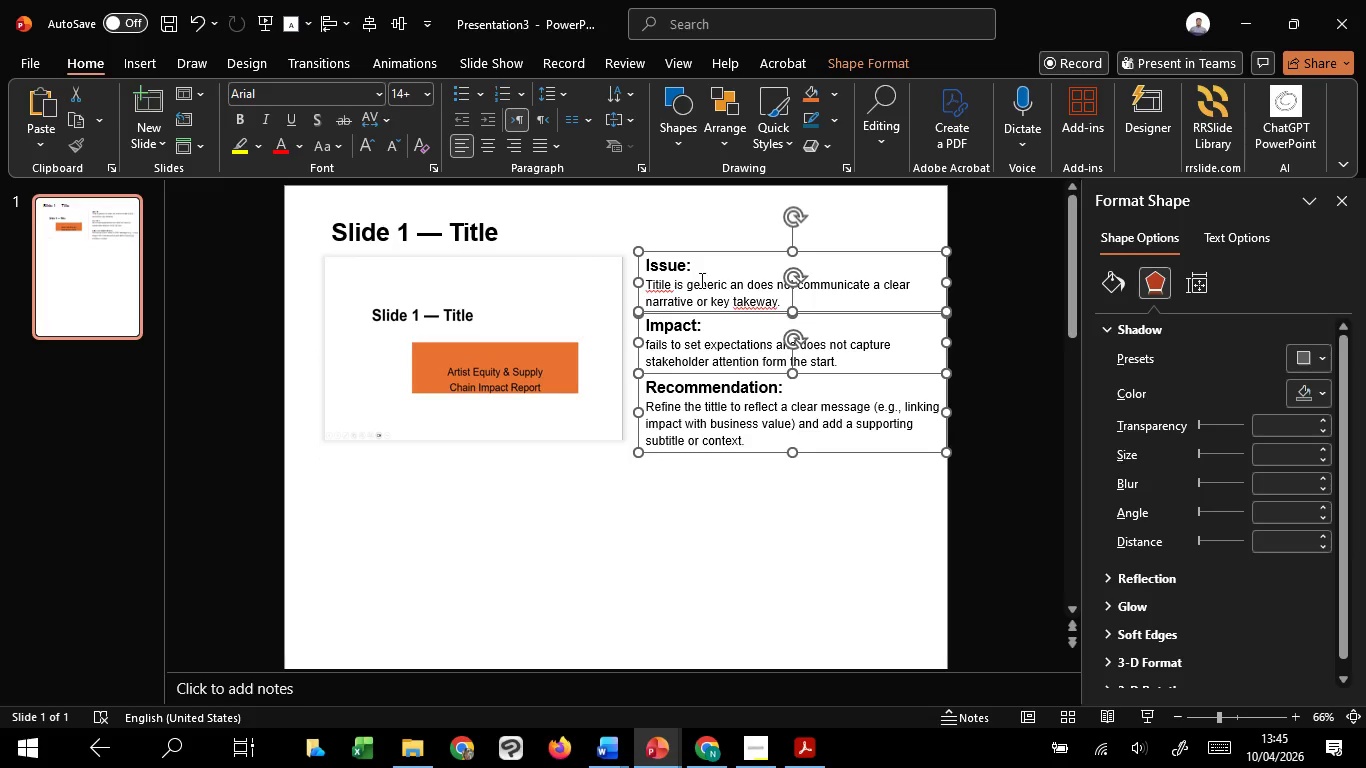 
hold_key(key=ShiftLeft, duration=0.69)
 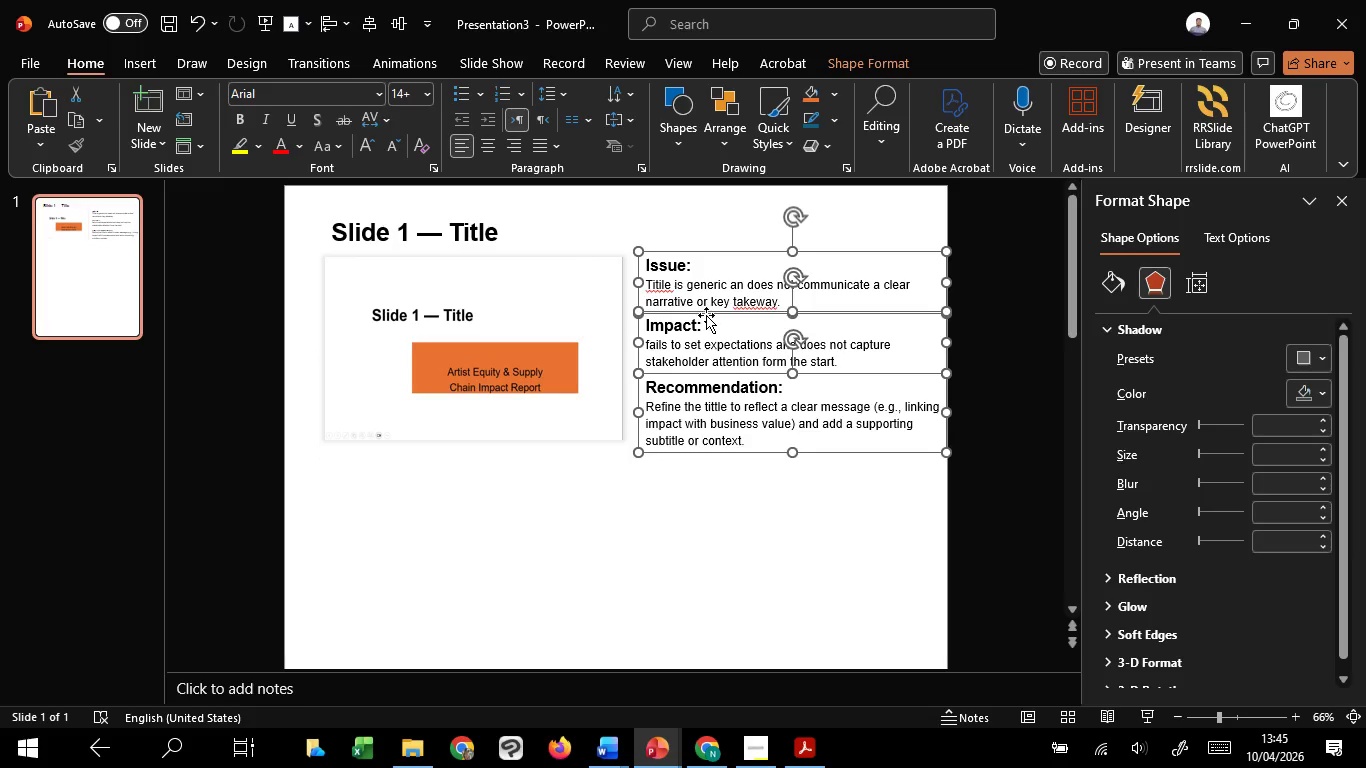 
left_click_drag(start_coordinate=[709, 313], to_coordinate=[700, 306])
 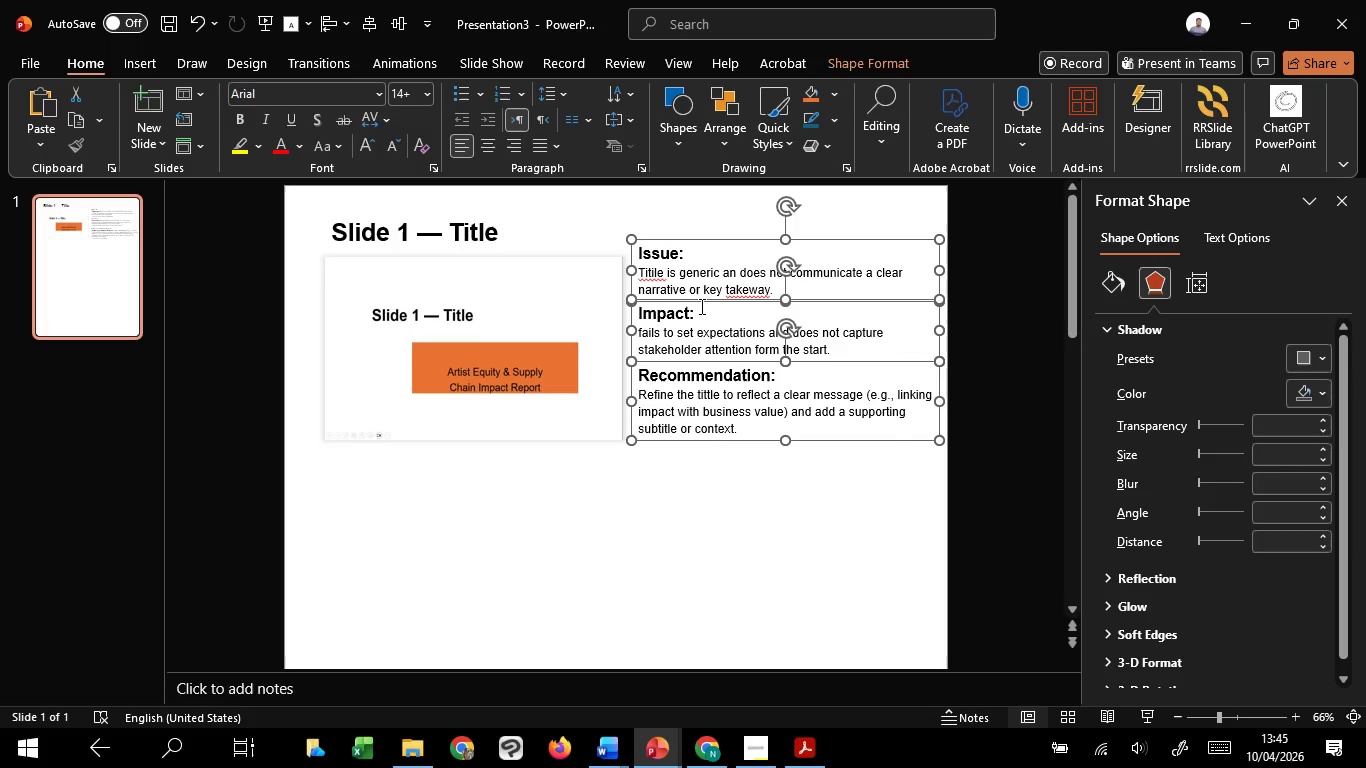 
hold_key(key=ShiftLeft, duration=1.36)
 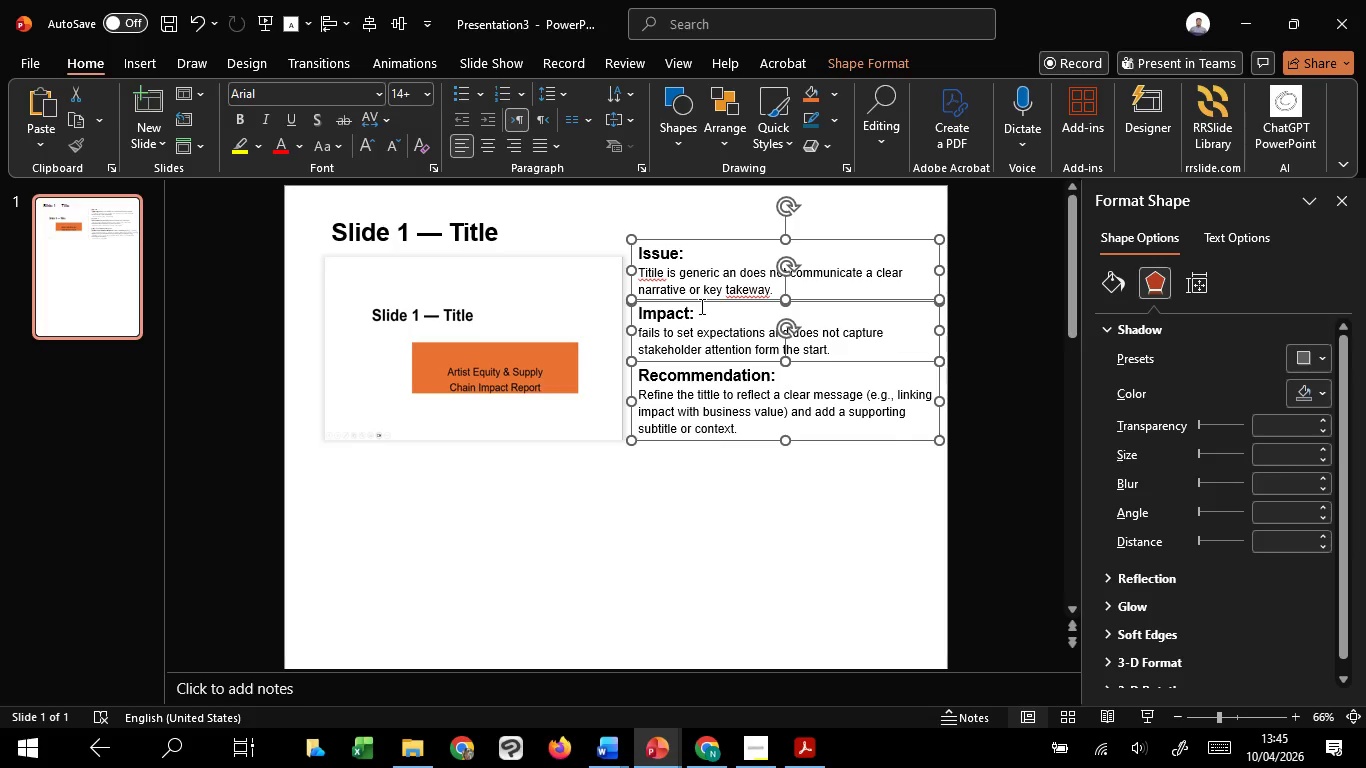 
left_click([700, 306])
 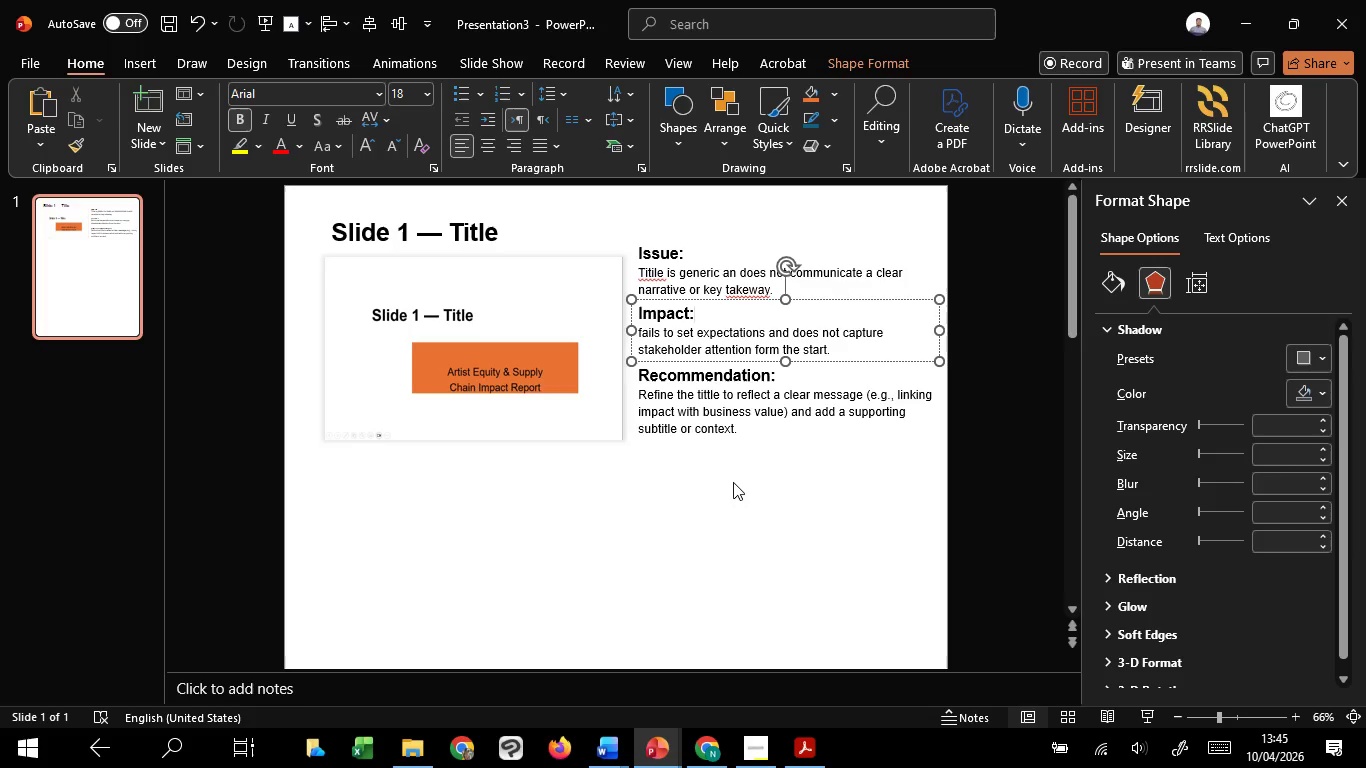 
left_click([734, 497])
 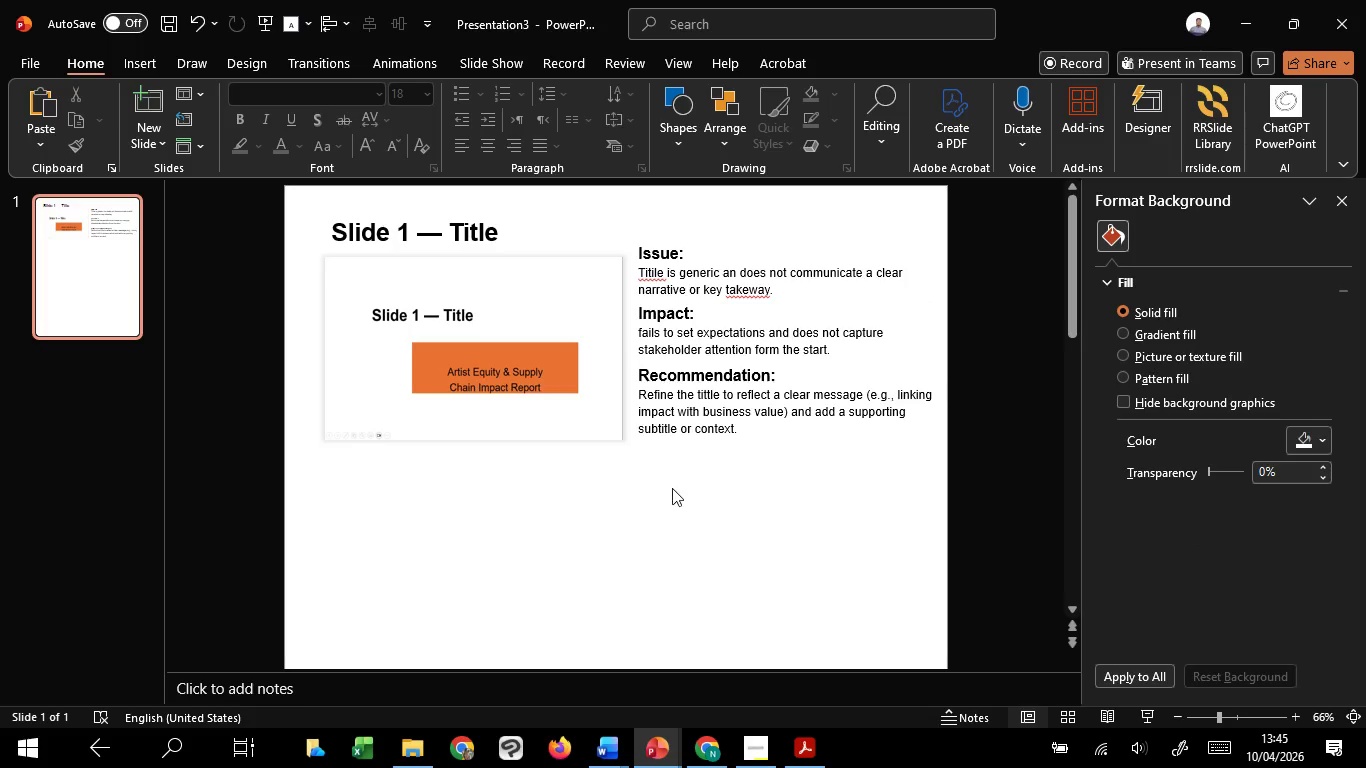 
left_click([516, 416])
 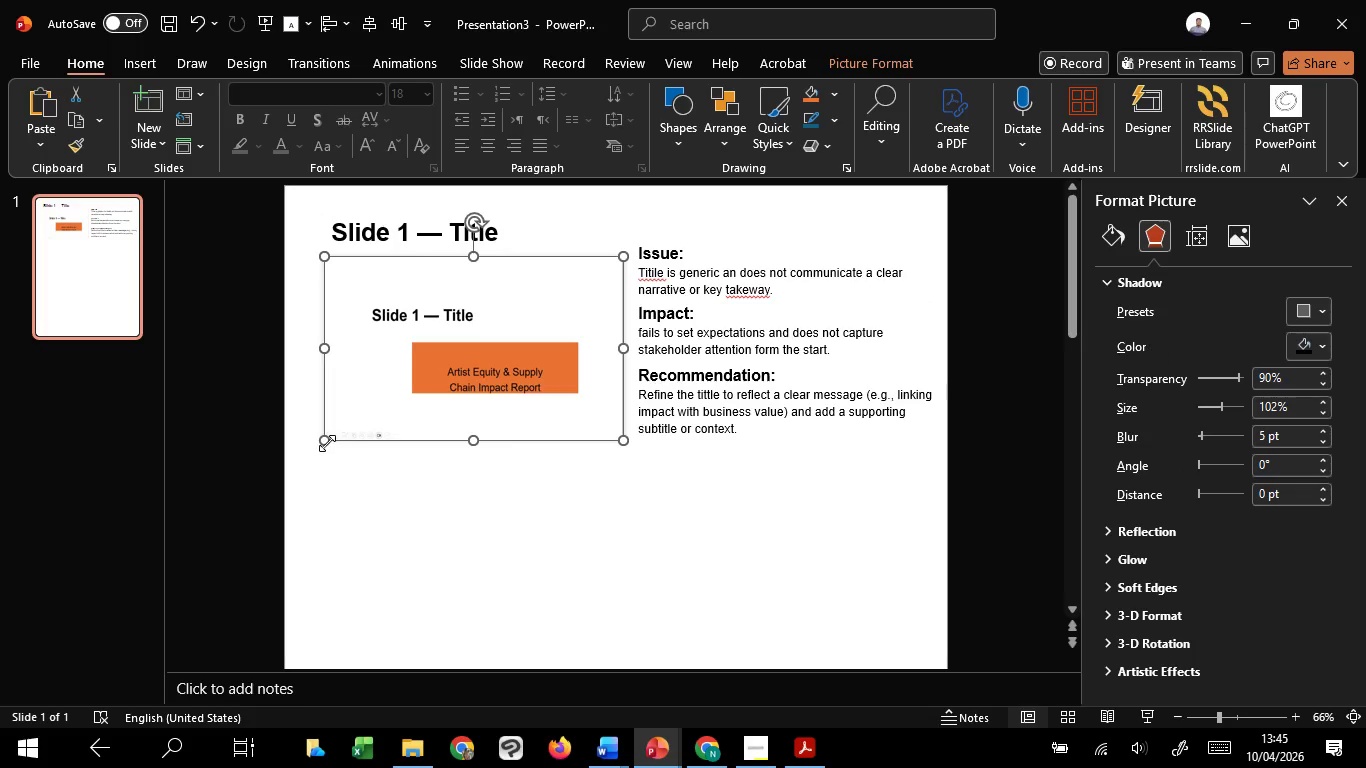 
left_click_drag(start_coordinate=[325, 443], to_coordinate=[323, 457])
 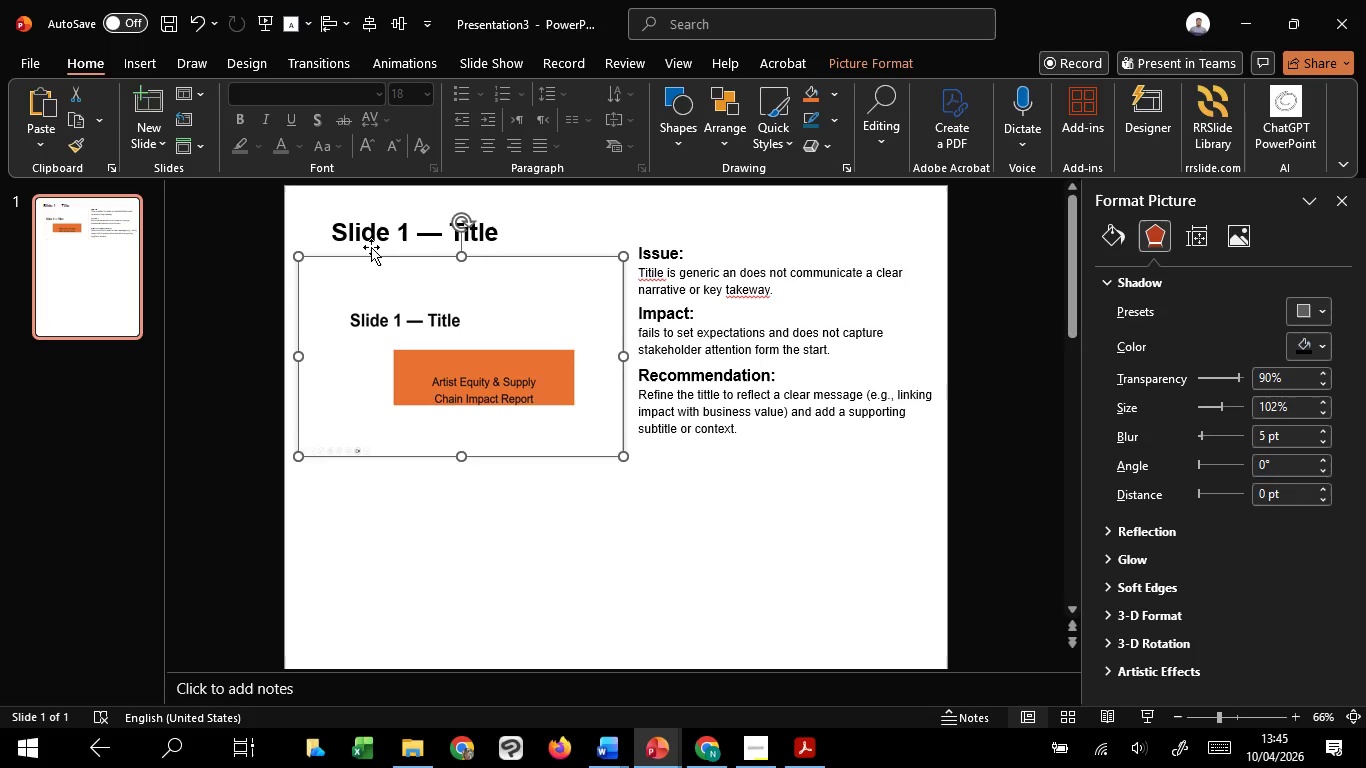 
left_click([379, 237])
 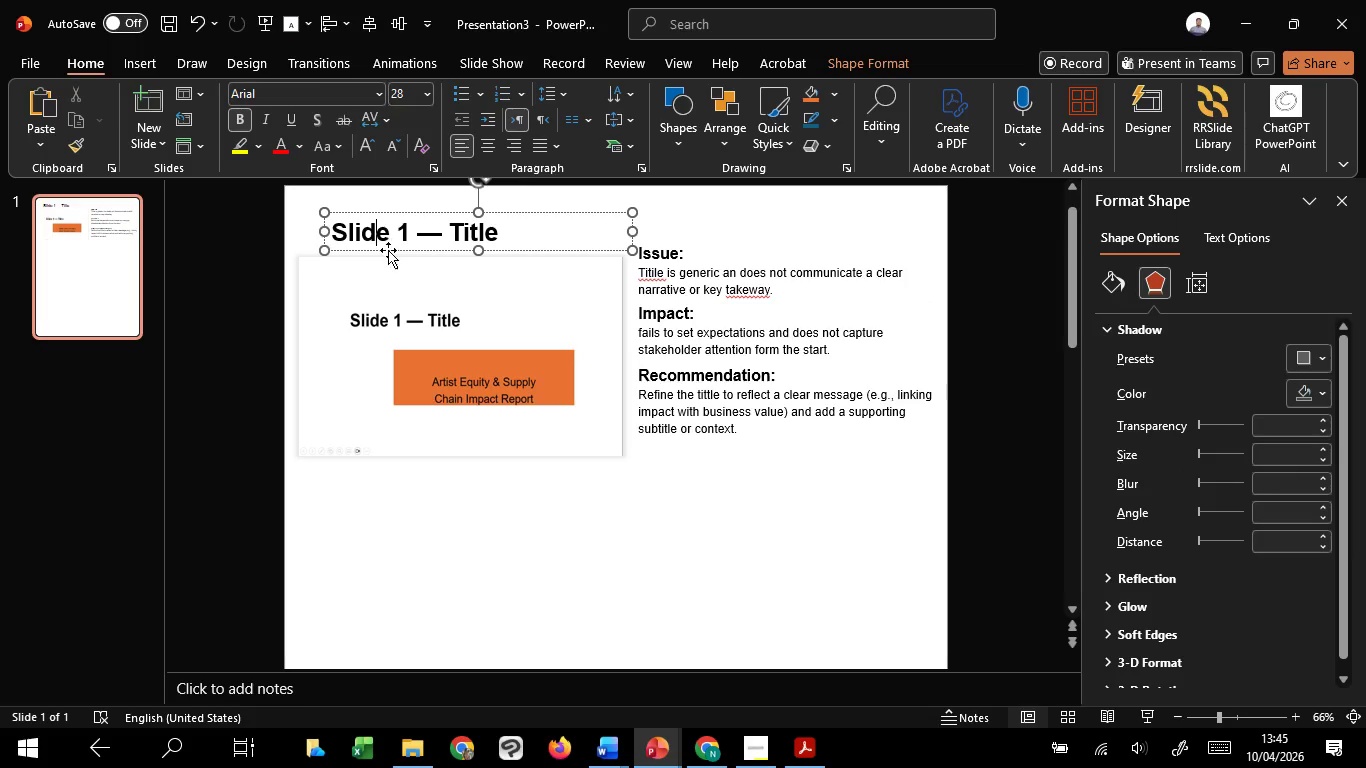 
left_click_drag(start_coordinate=[388, 250], to_coordinate=[364, 249])
 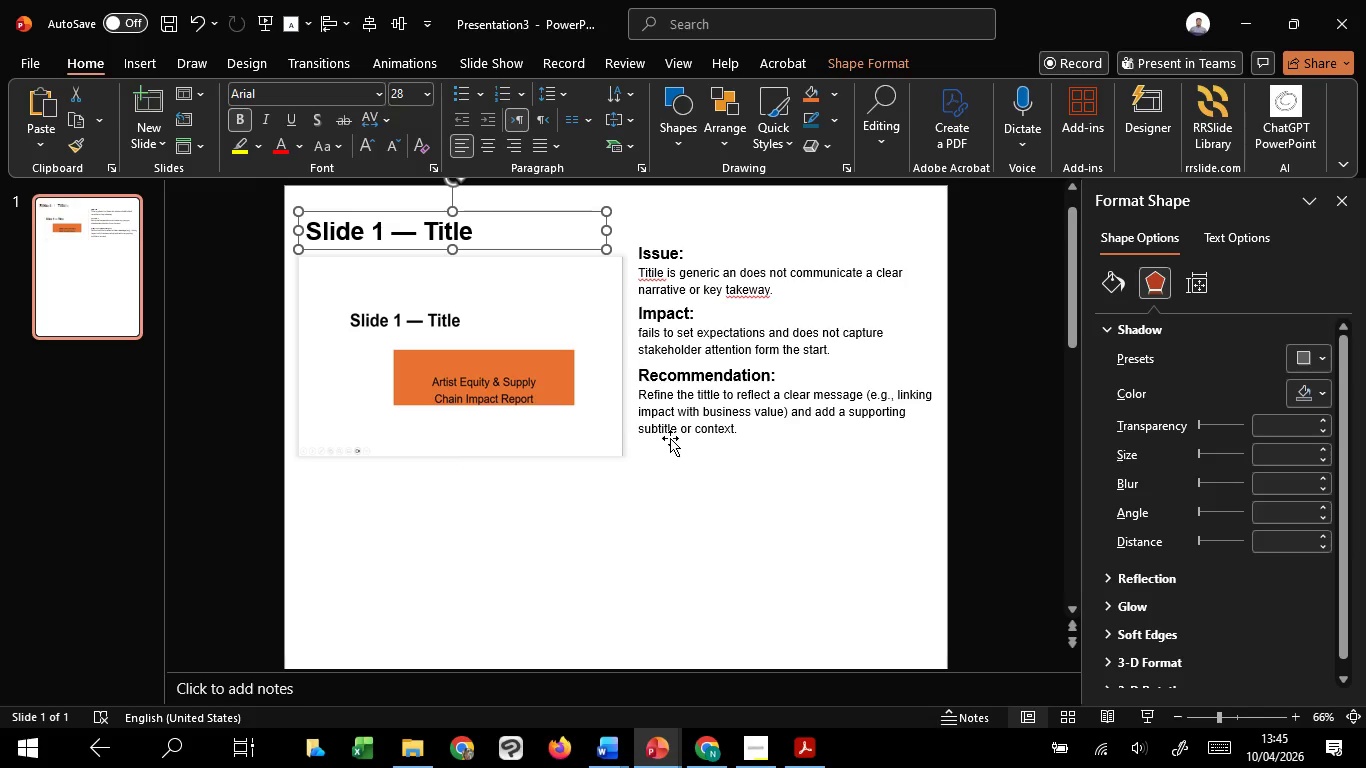 
left_click([670, 438])
 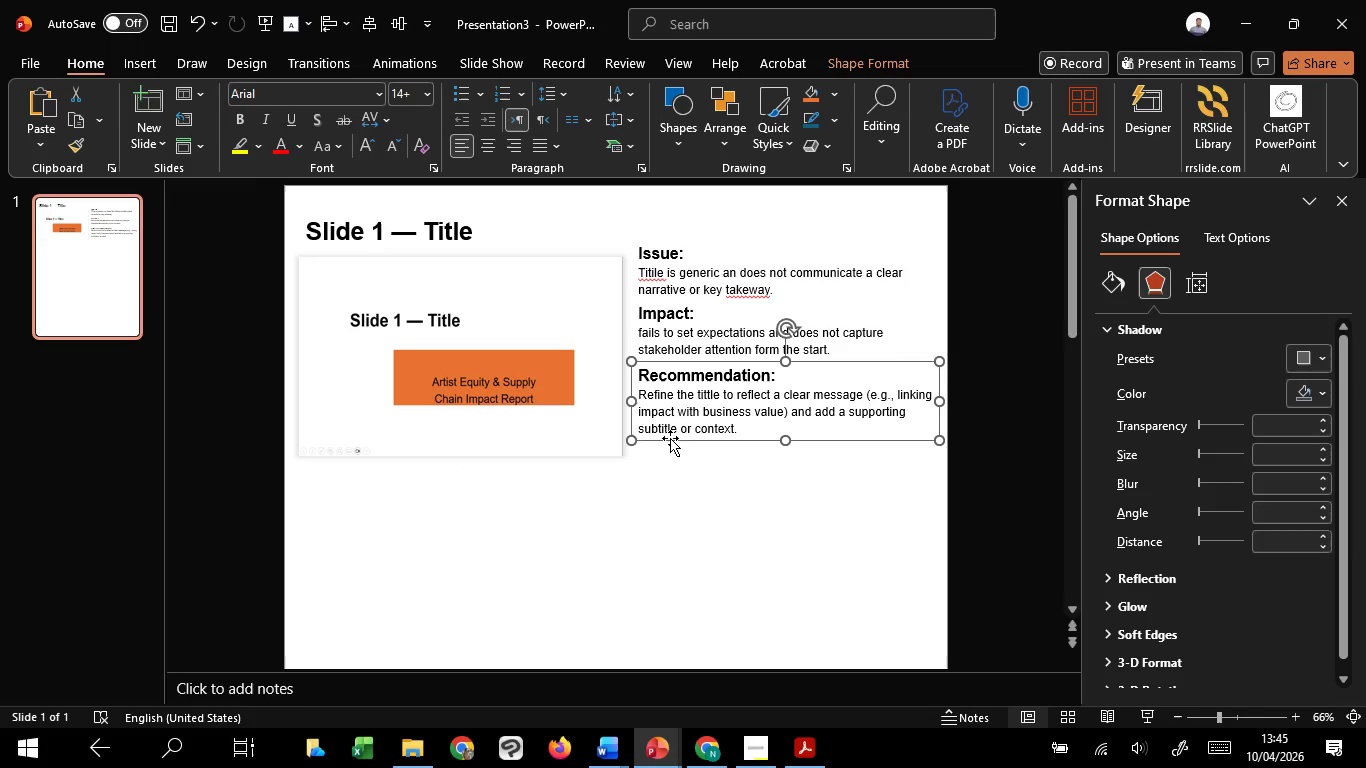 
left_click_drag(start_coordinate=[670, 438], to_coordinate=[669, 447])
 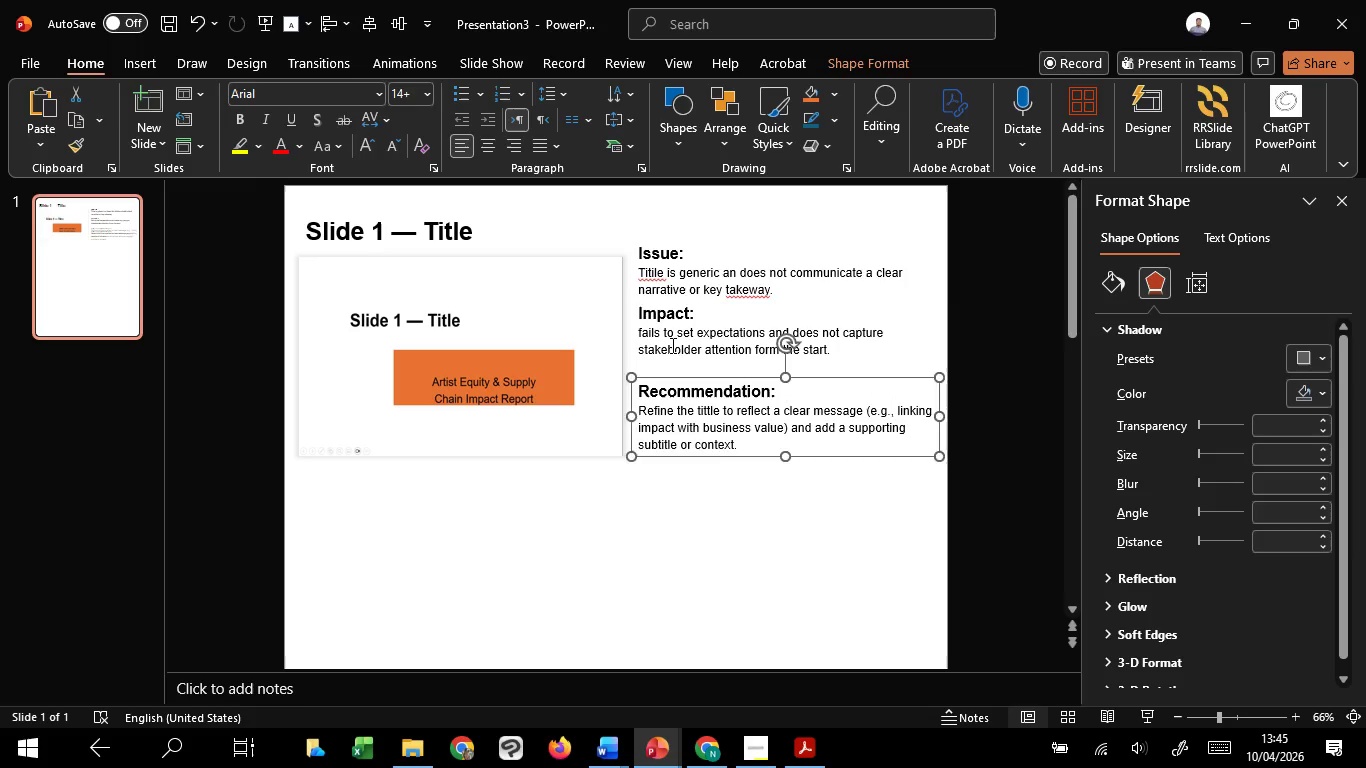 
hold_key(key=ShiftLeft, duration=0.91)
 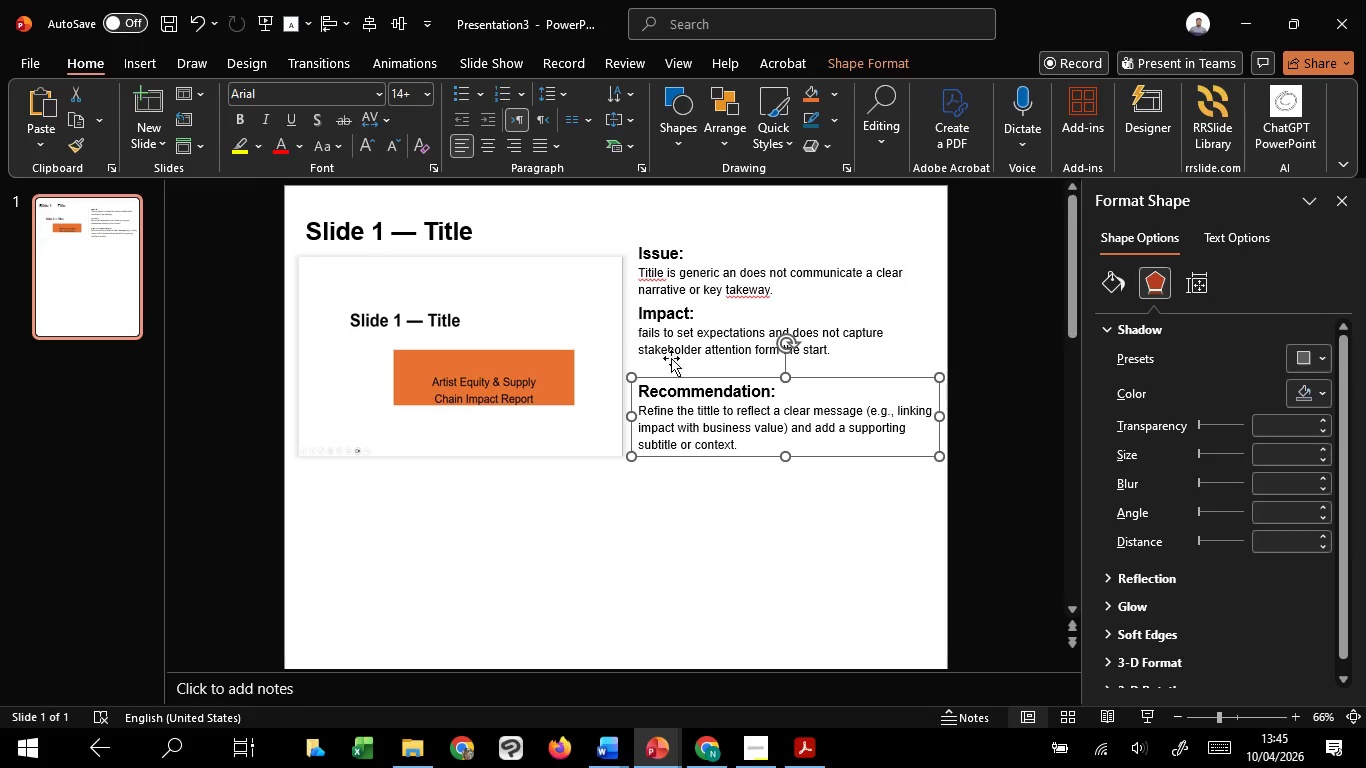 
left_click([671, 345])
 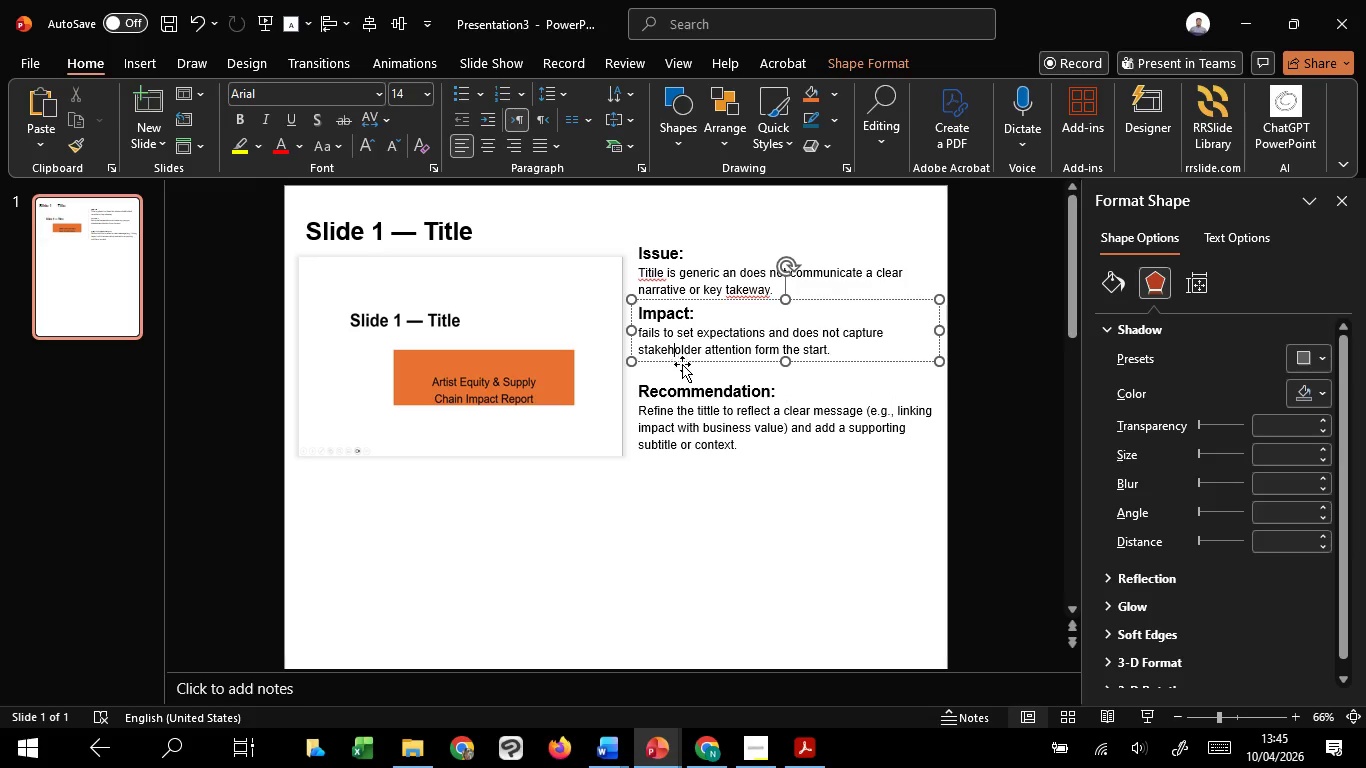 
left_click_drag(start_coordinate=[682, 364], to_coordinate=[684, 373])
 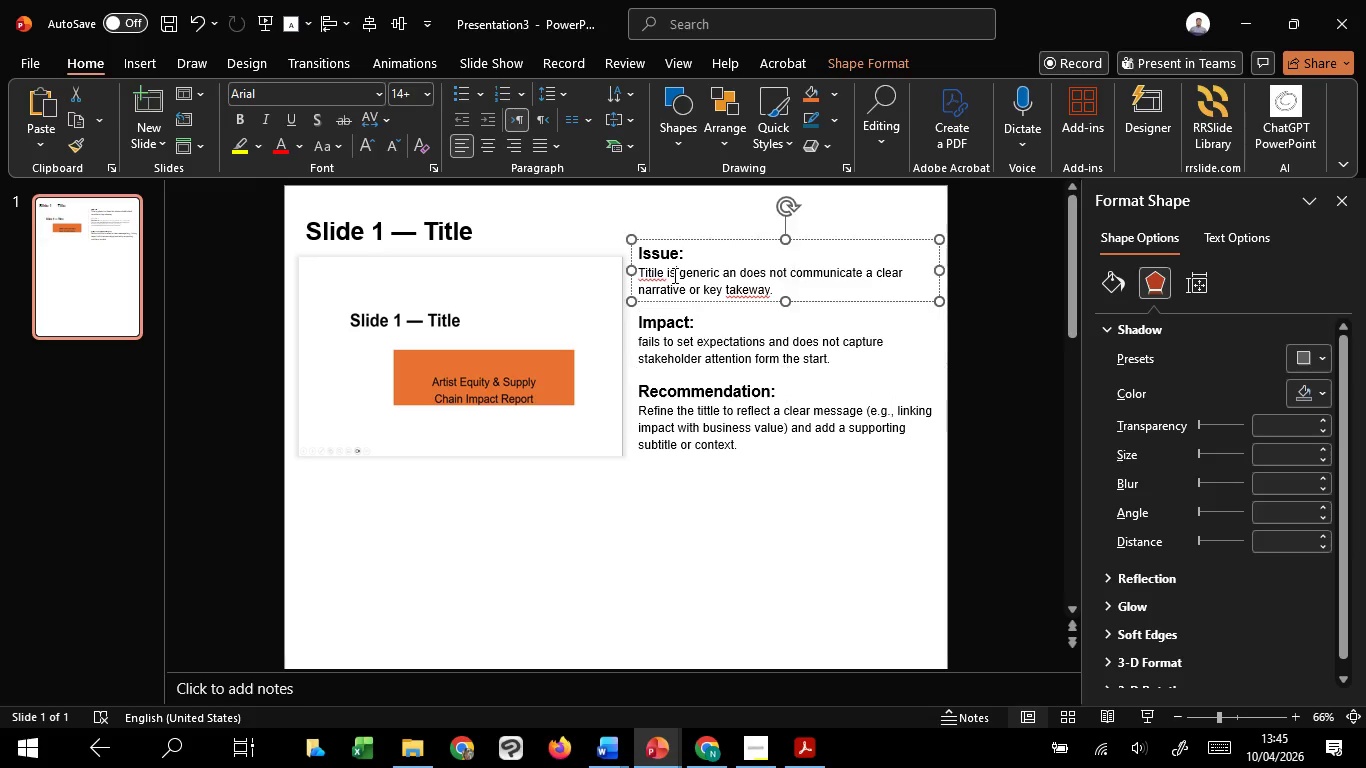 
key(Shift+ShiftLeft)
 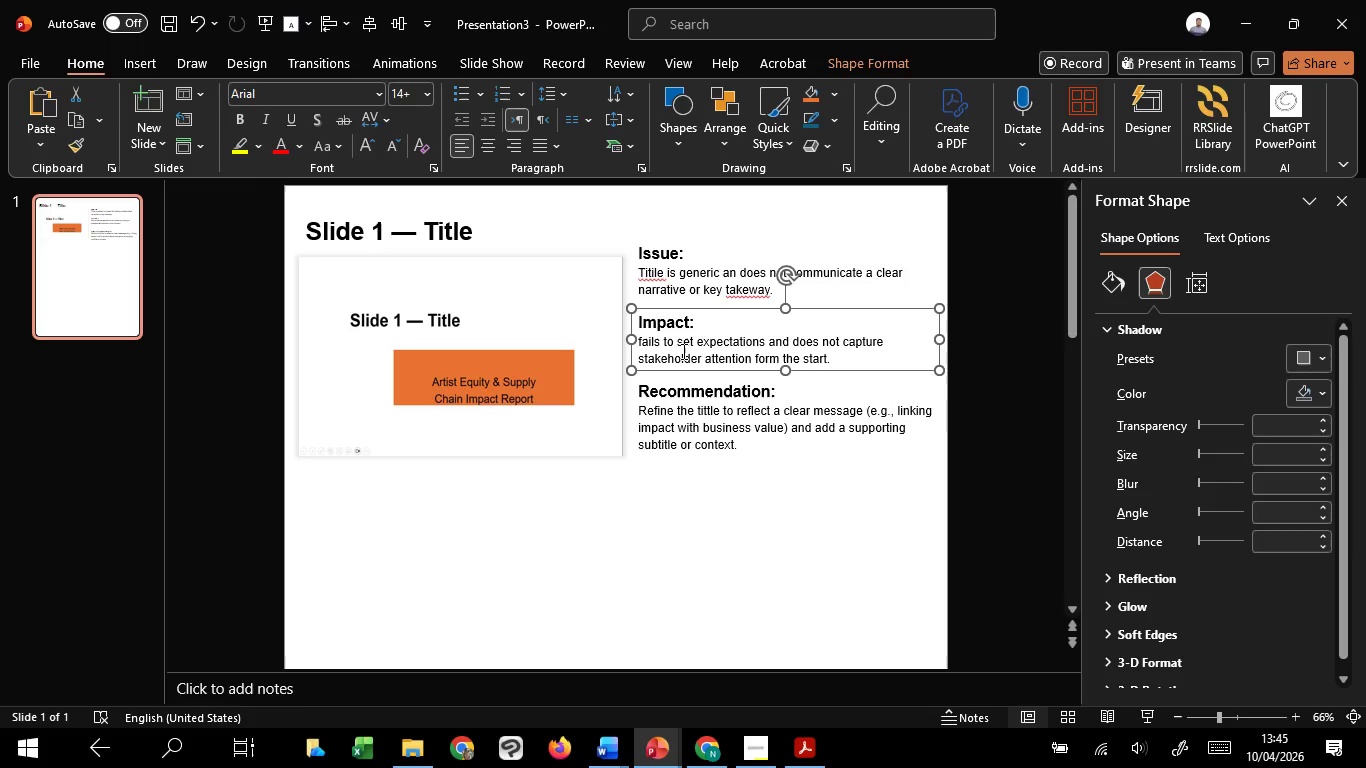 
left_click([673, 275])
 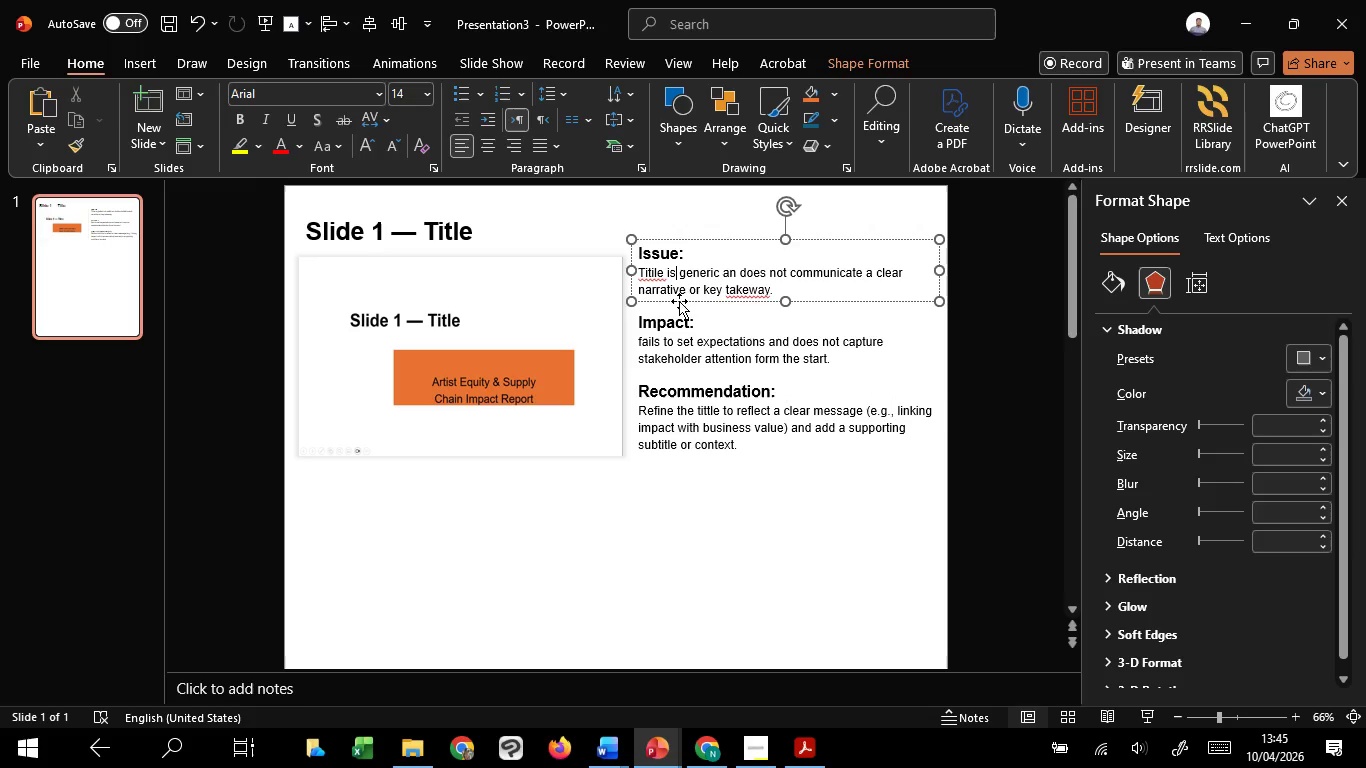 
left_click_drag(start_coordinate=[679, 301], to_coordinate=[679, 310])
 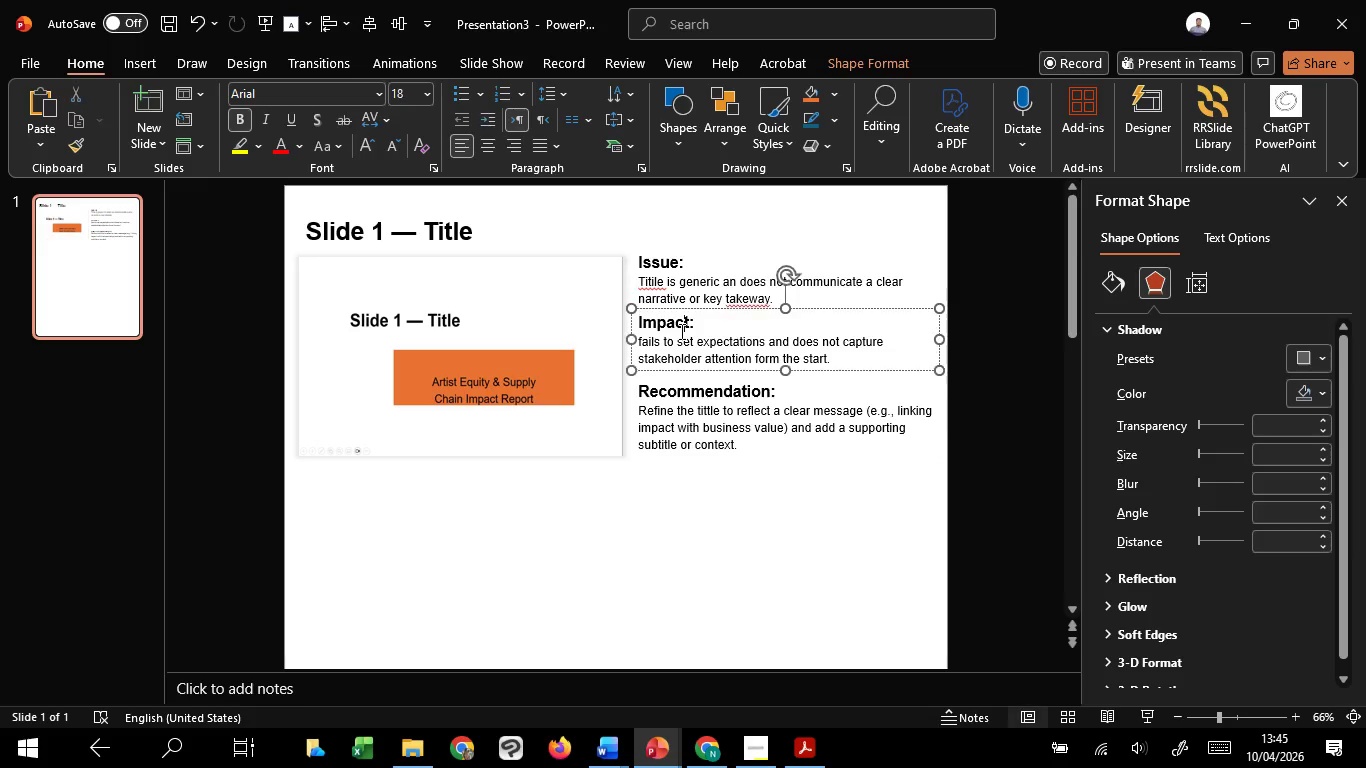 
hold_key(key=ShiftLeft, duration=1.5)
 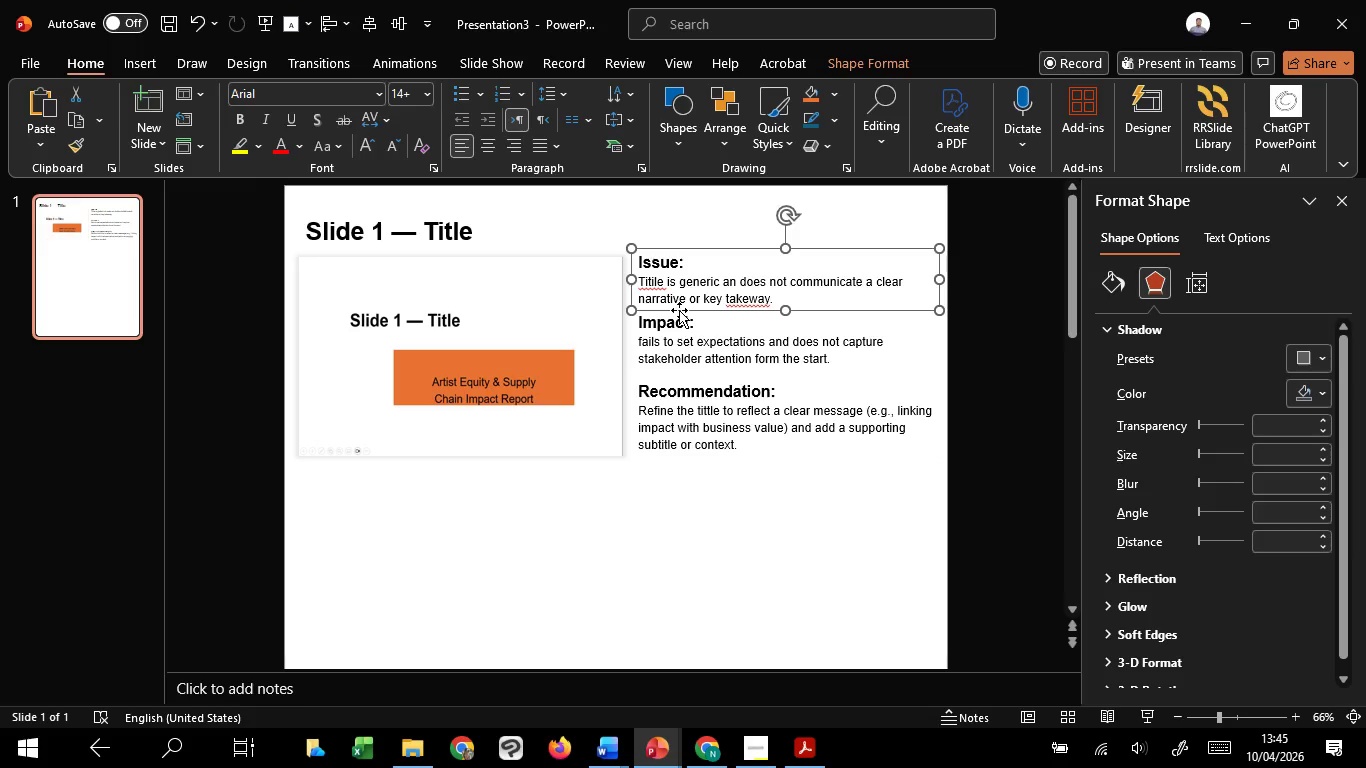 
key(Shift+ShiftLeft)
 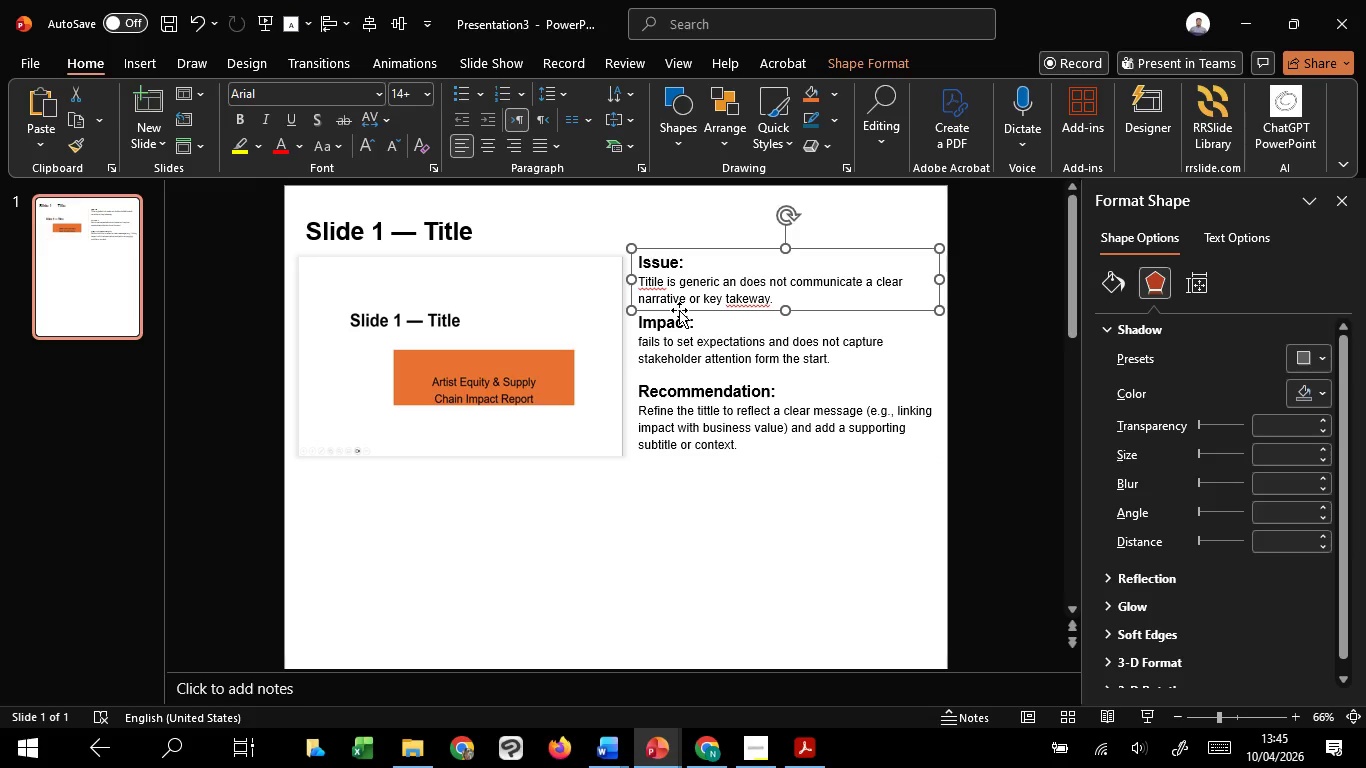 
key(Shift+ShiftLeft)
 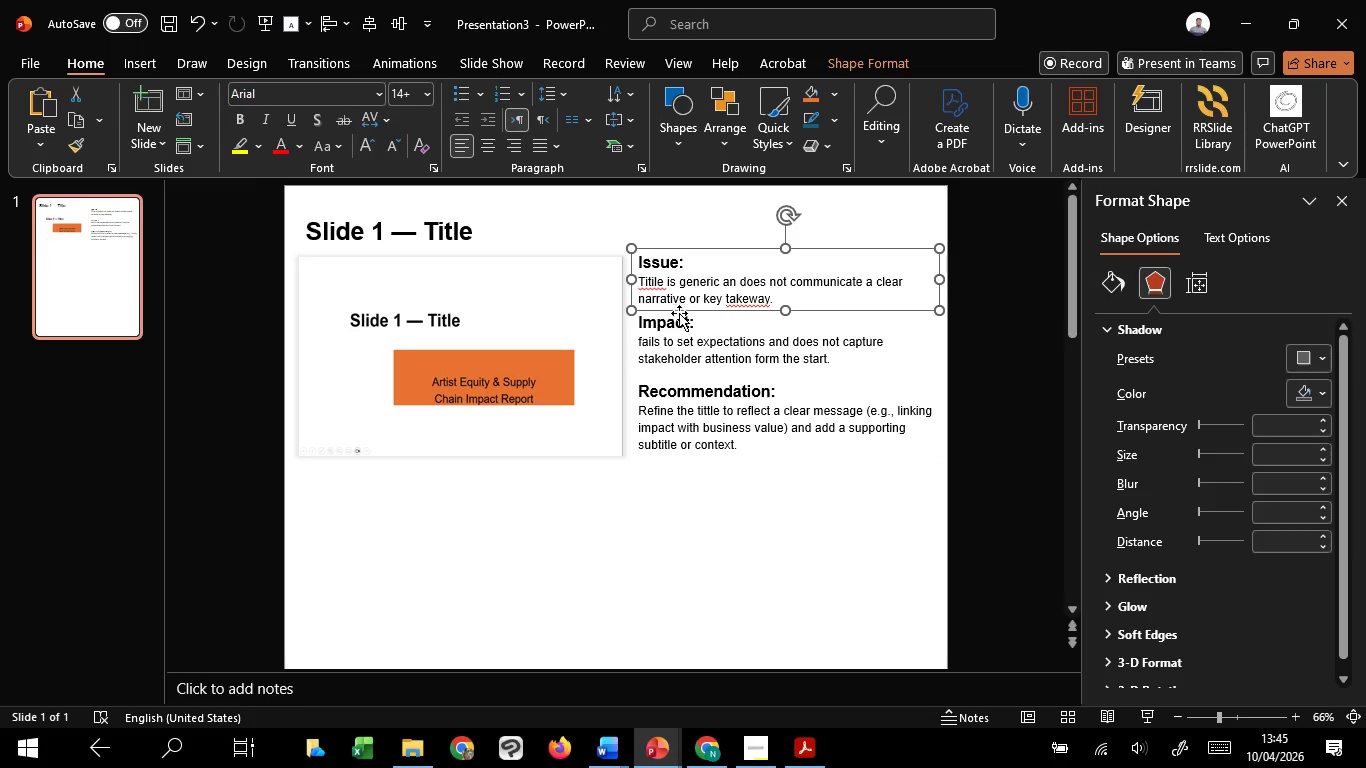 
key(Shift+ShiftLeft)
 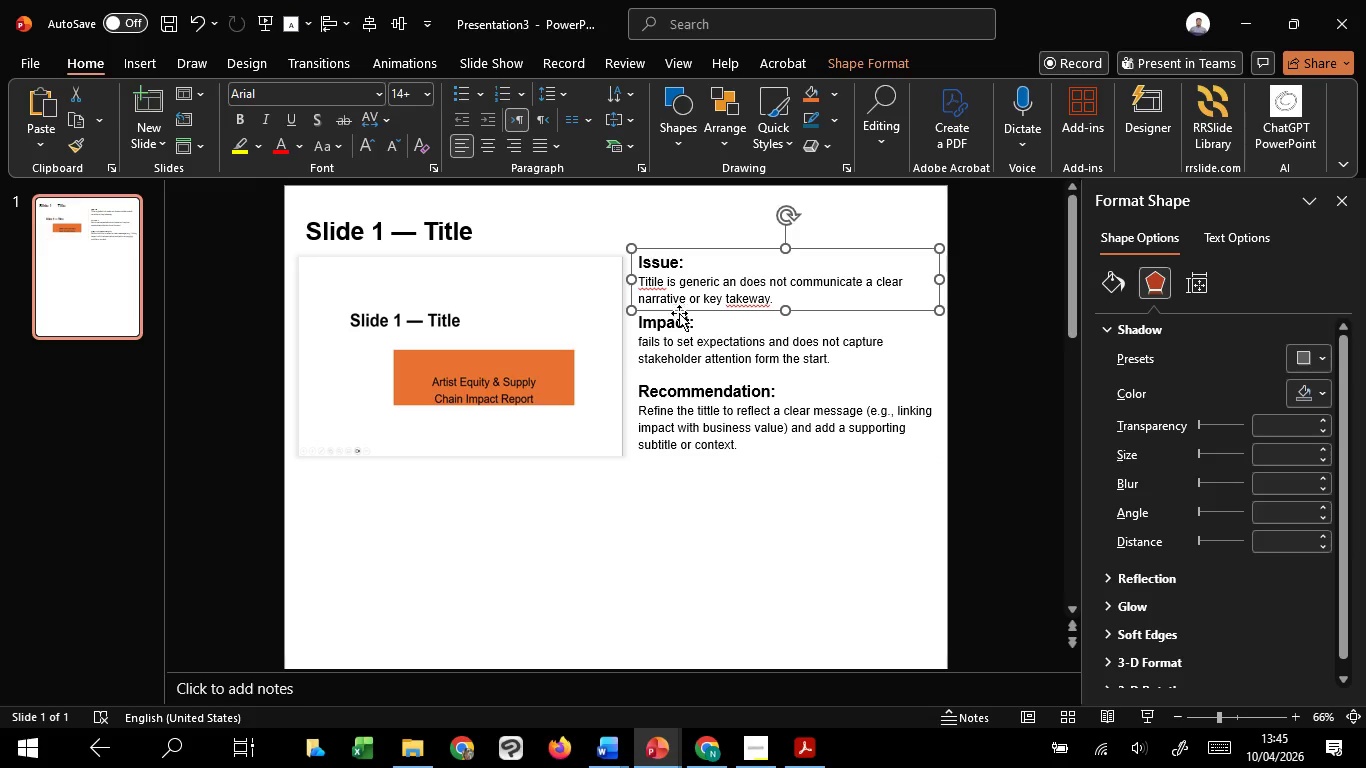 
key(Shift+ShiftLeft)
 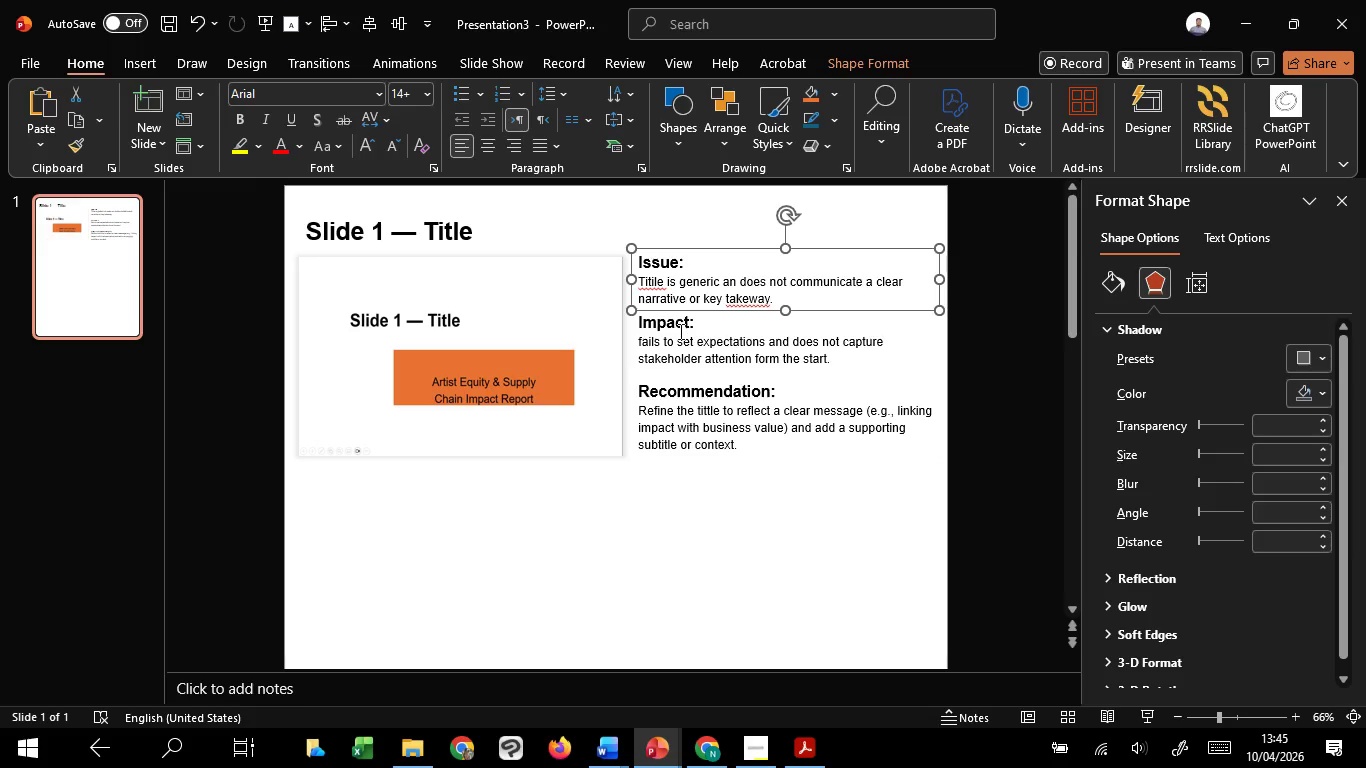 
left_click([680, 331])
 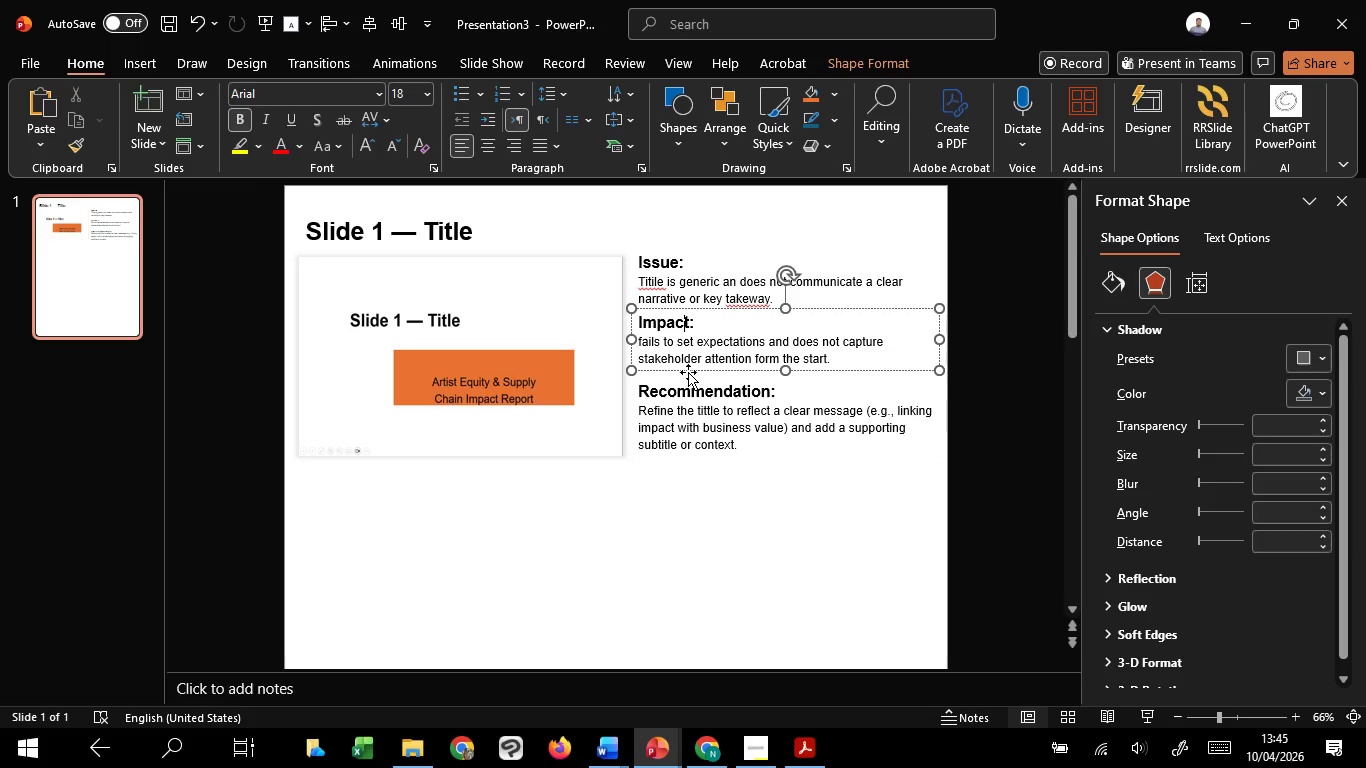 
hold_key(key=ShiftLeft, duration=1.51)
 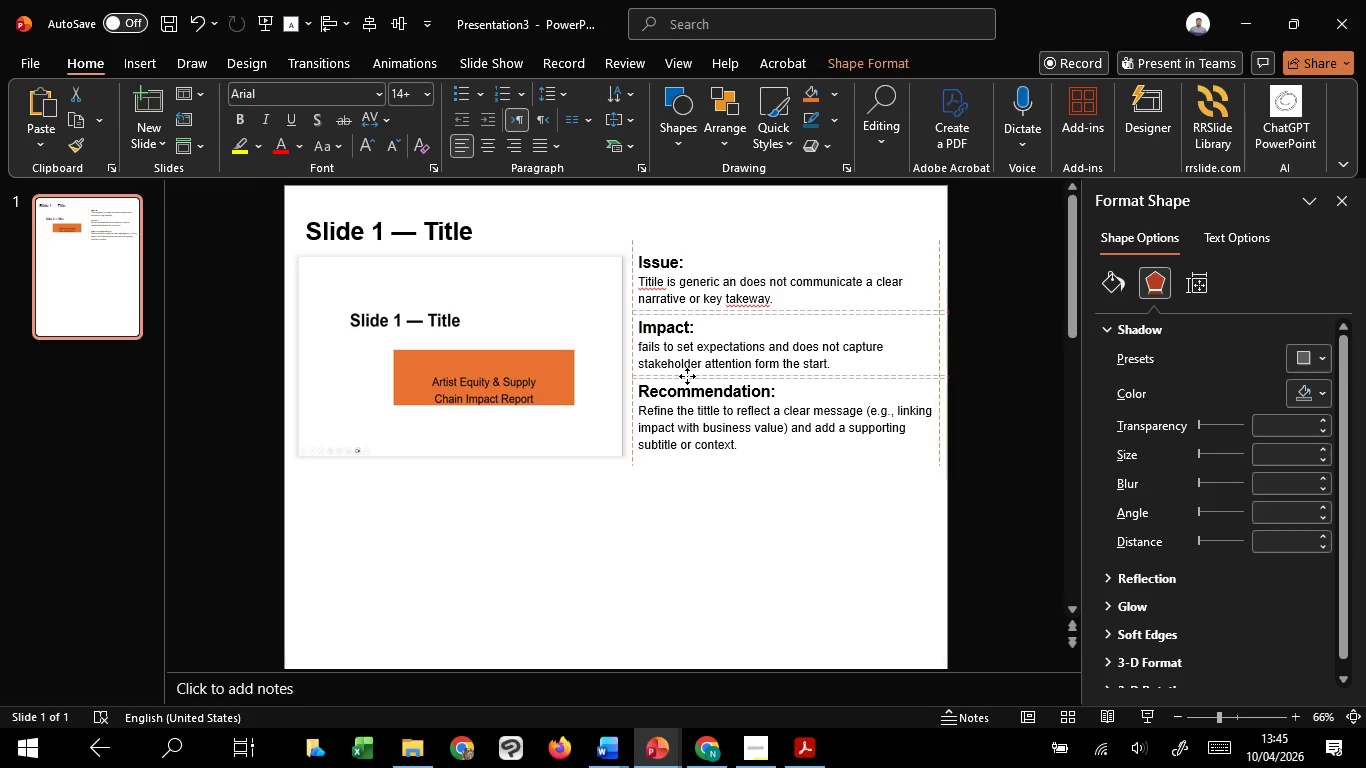 
key(Shift+ShiftLeft)
 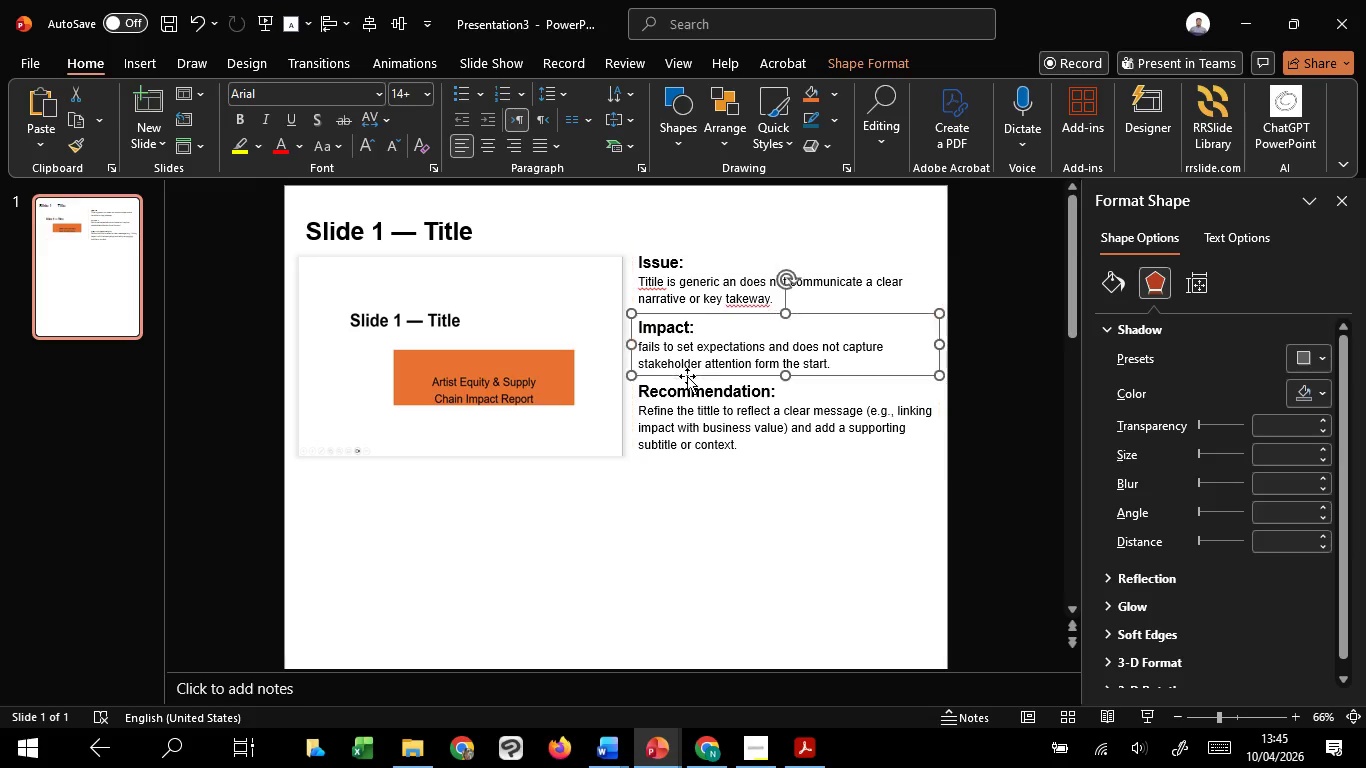 
key(Shift+ShiftLeft)
 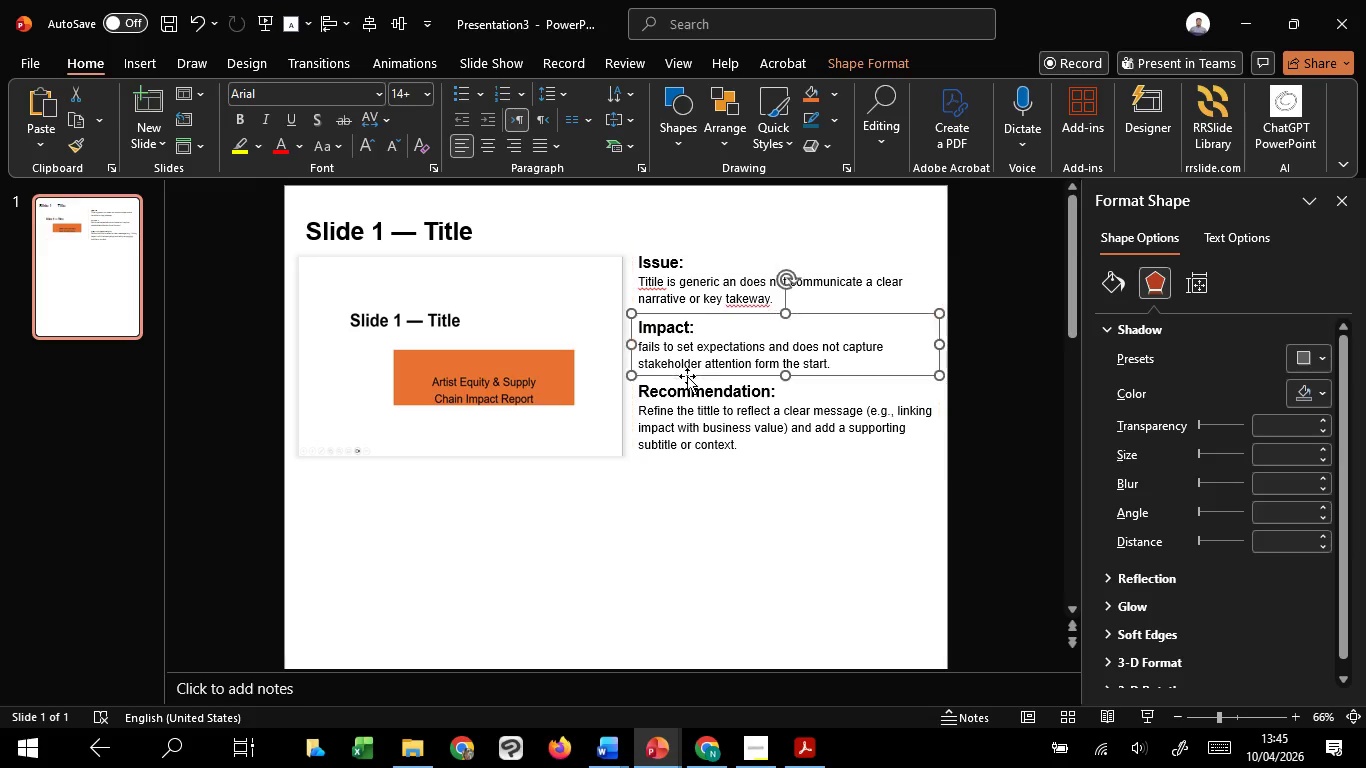 
key(Shift+ShiftLeft)
 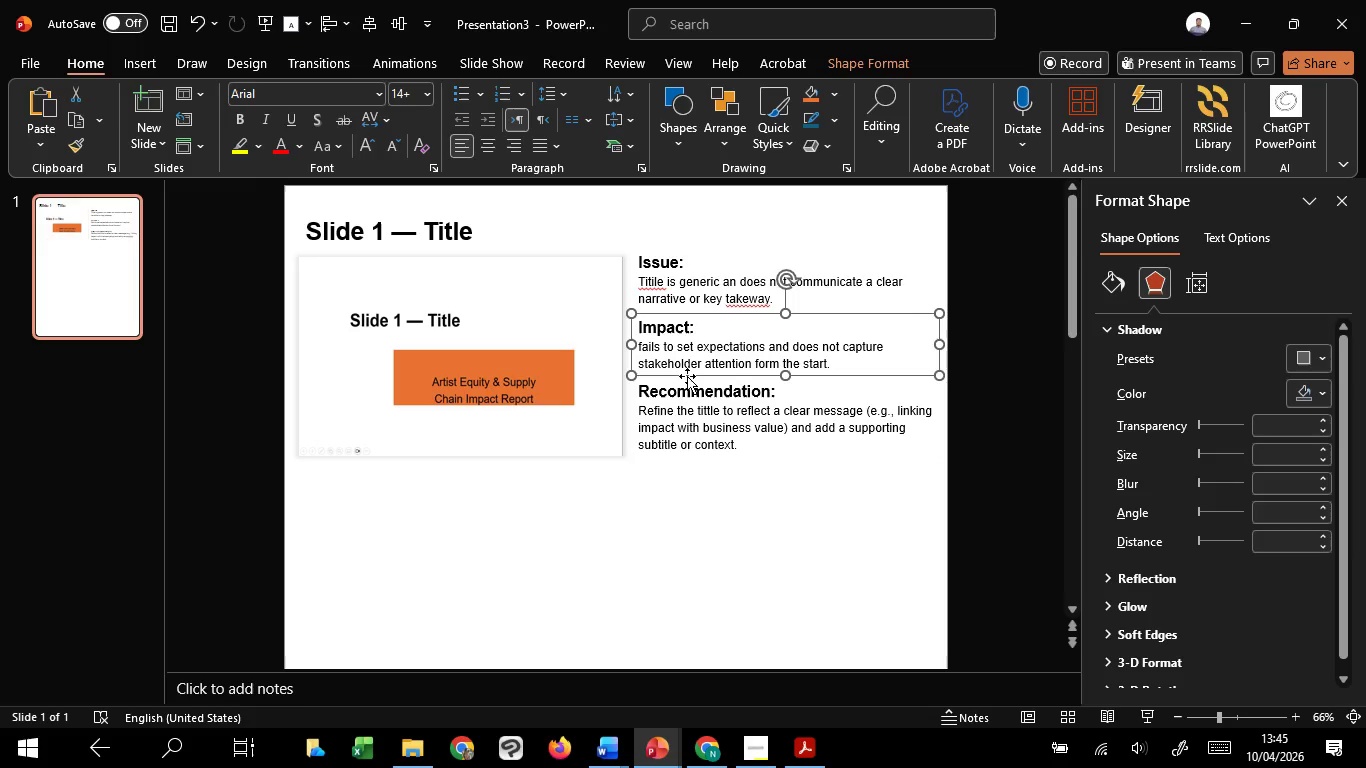 
key(Shift+ShiftLeft)
 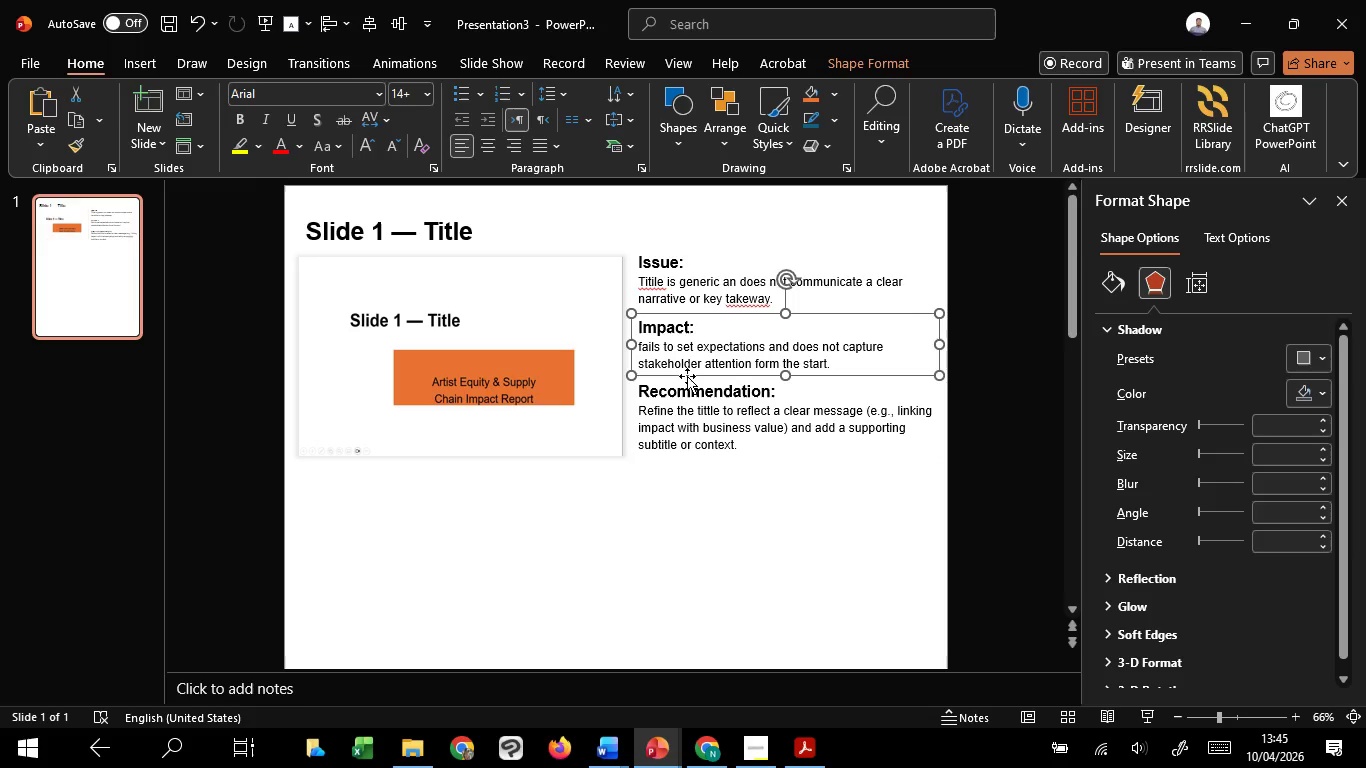 
key(Shift+ShiftLeft)
 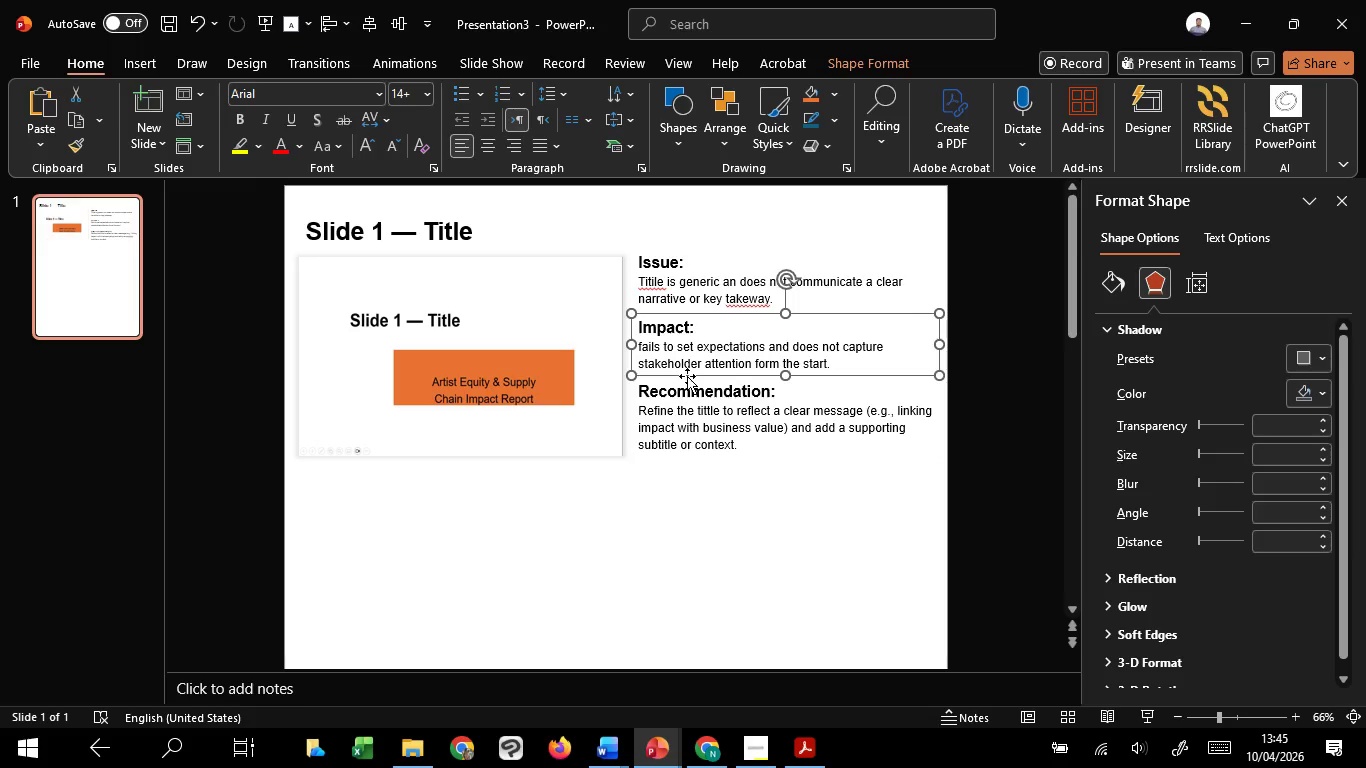 
key(Shift+ShiftLeft)
 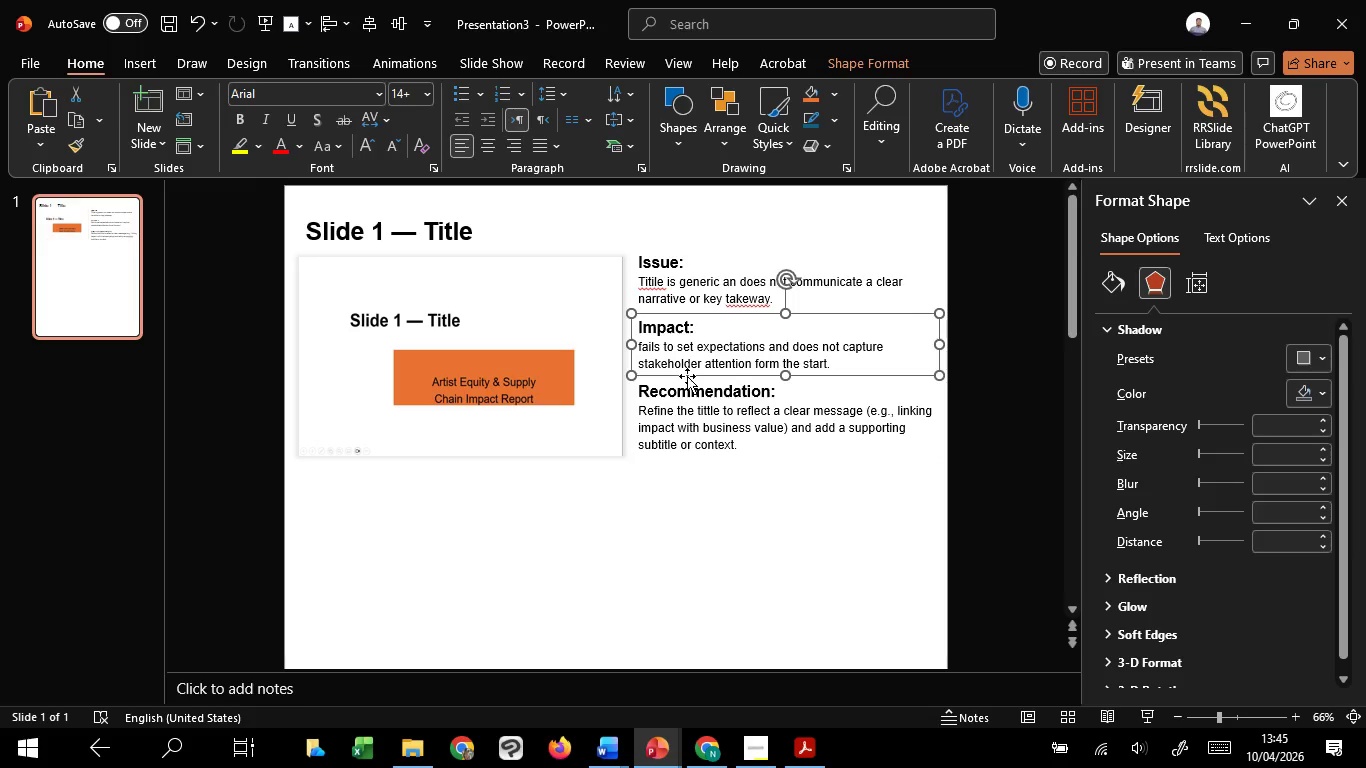 
key(Shift+ShiftLeft)
 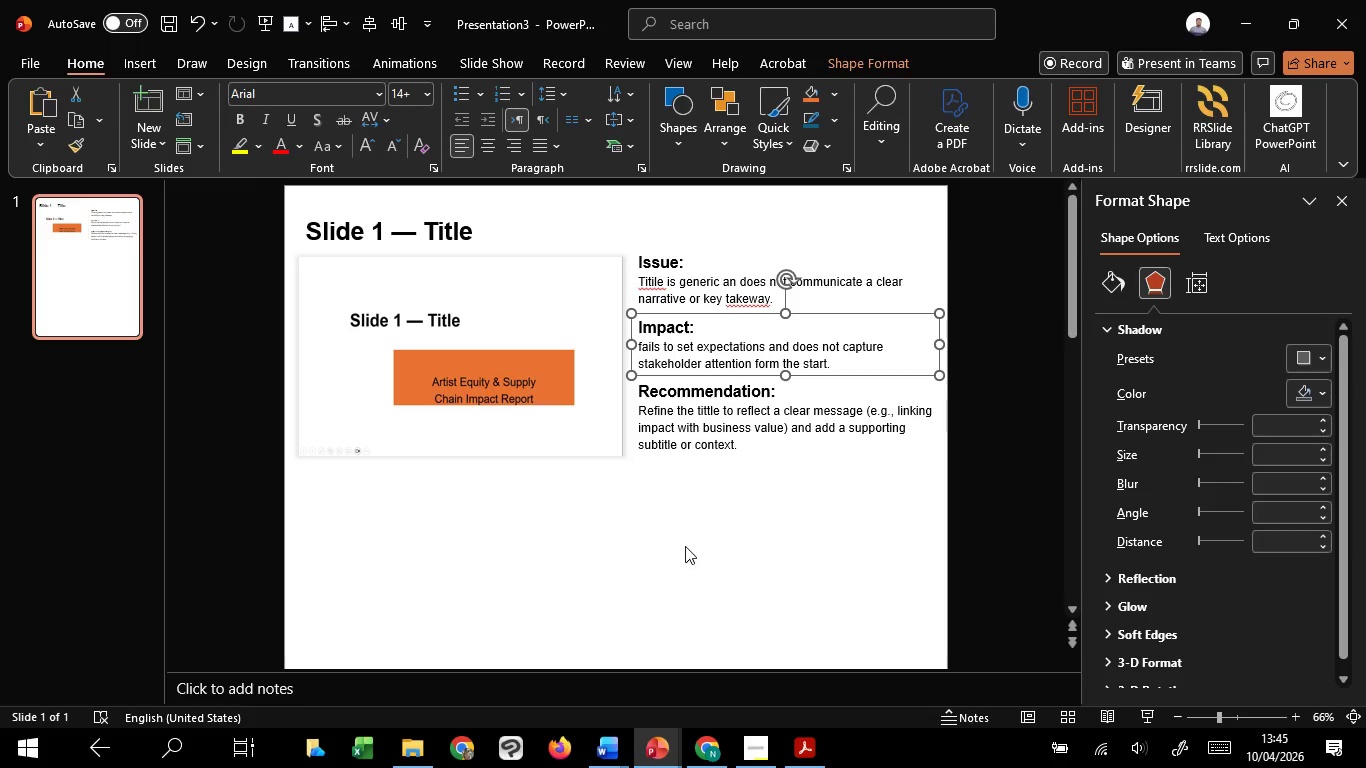 
left_click([685, 546])
 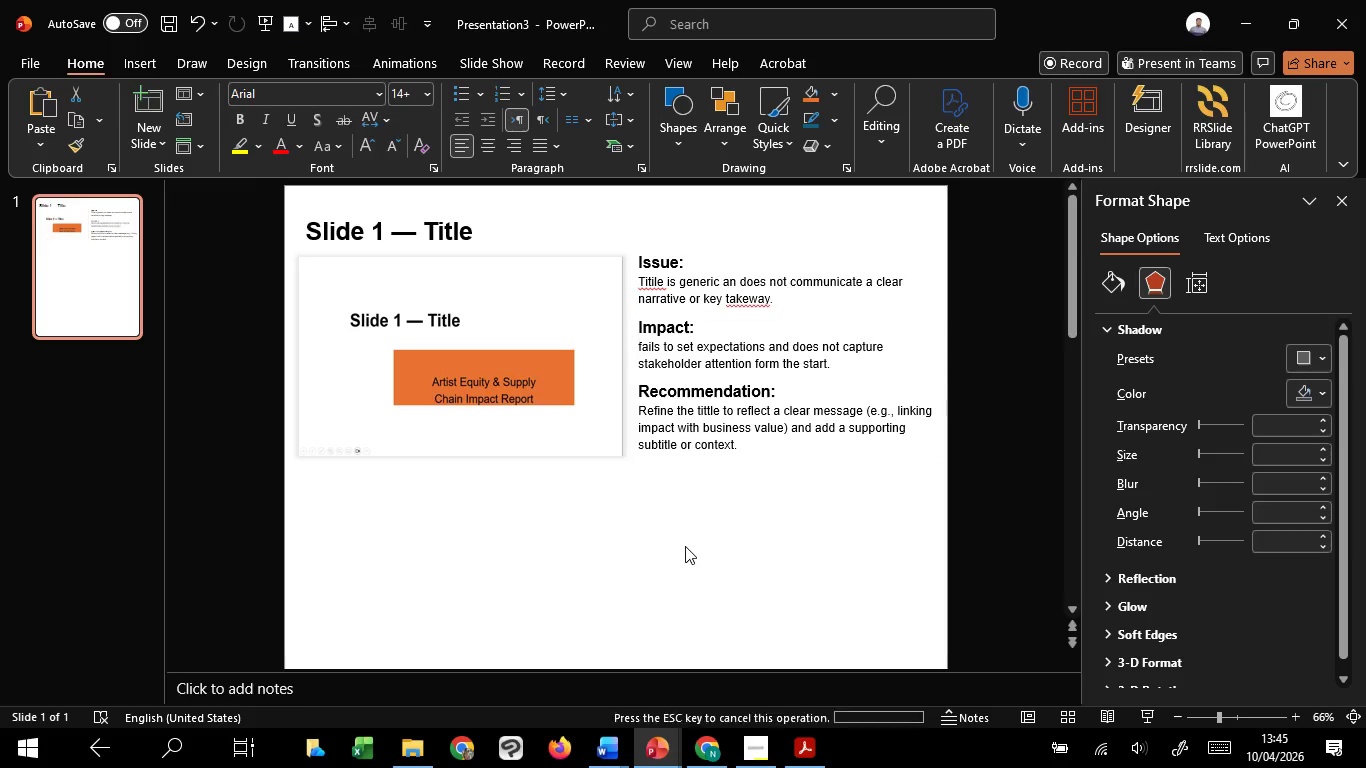 
hold_key(key=ControlLeft, duration=1.3)
scroll: coordinate [685, 546], scroll_direction: down, amount: 1.0
 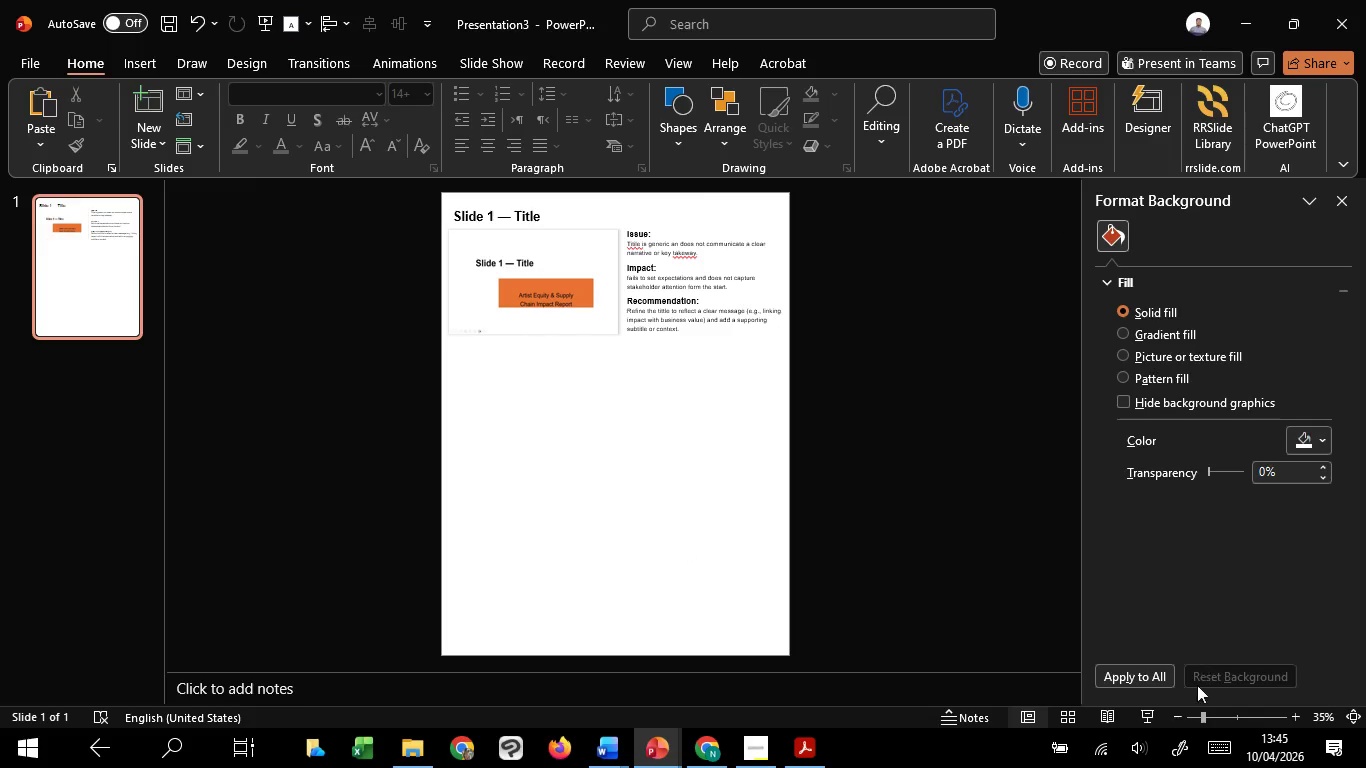 
left_click([1159, 713])
 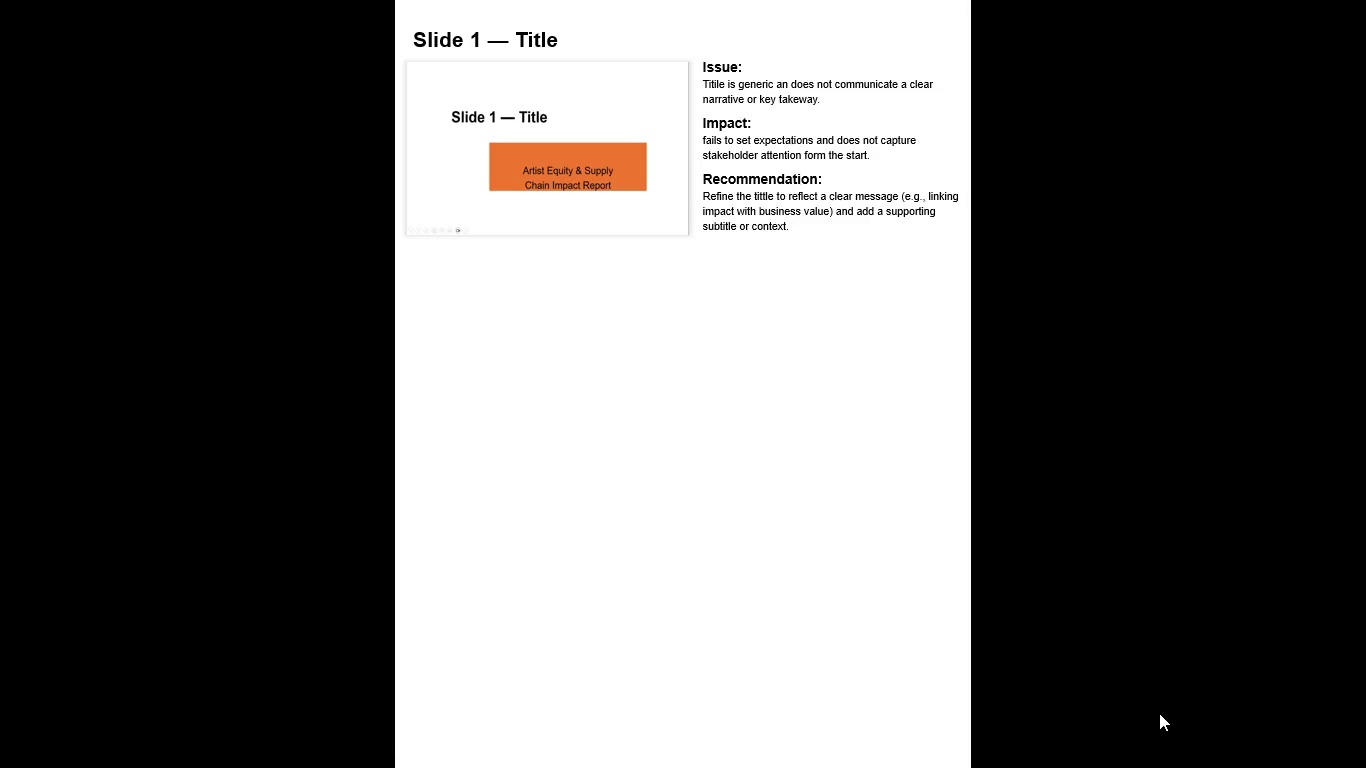 
key(Escape)
 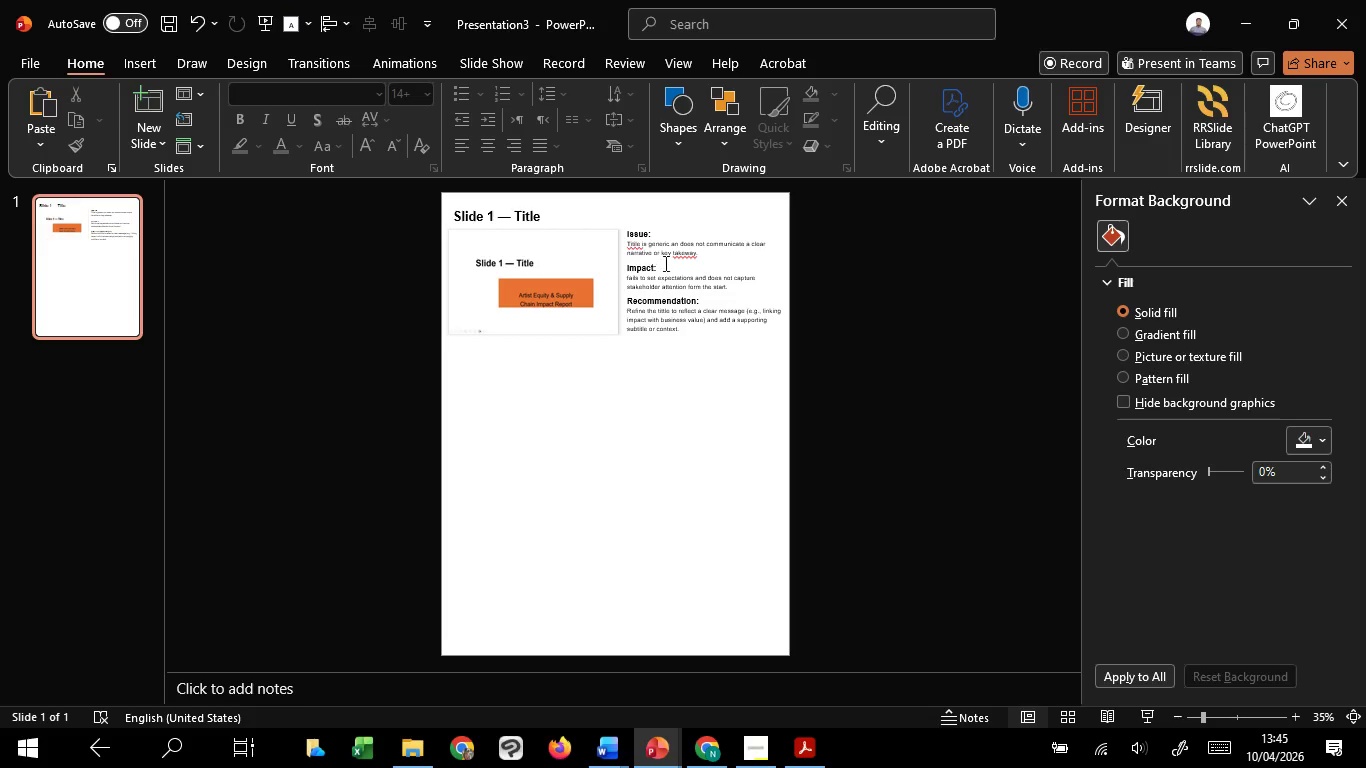 
left_click([665, 248])
 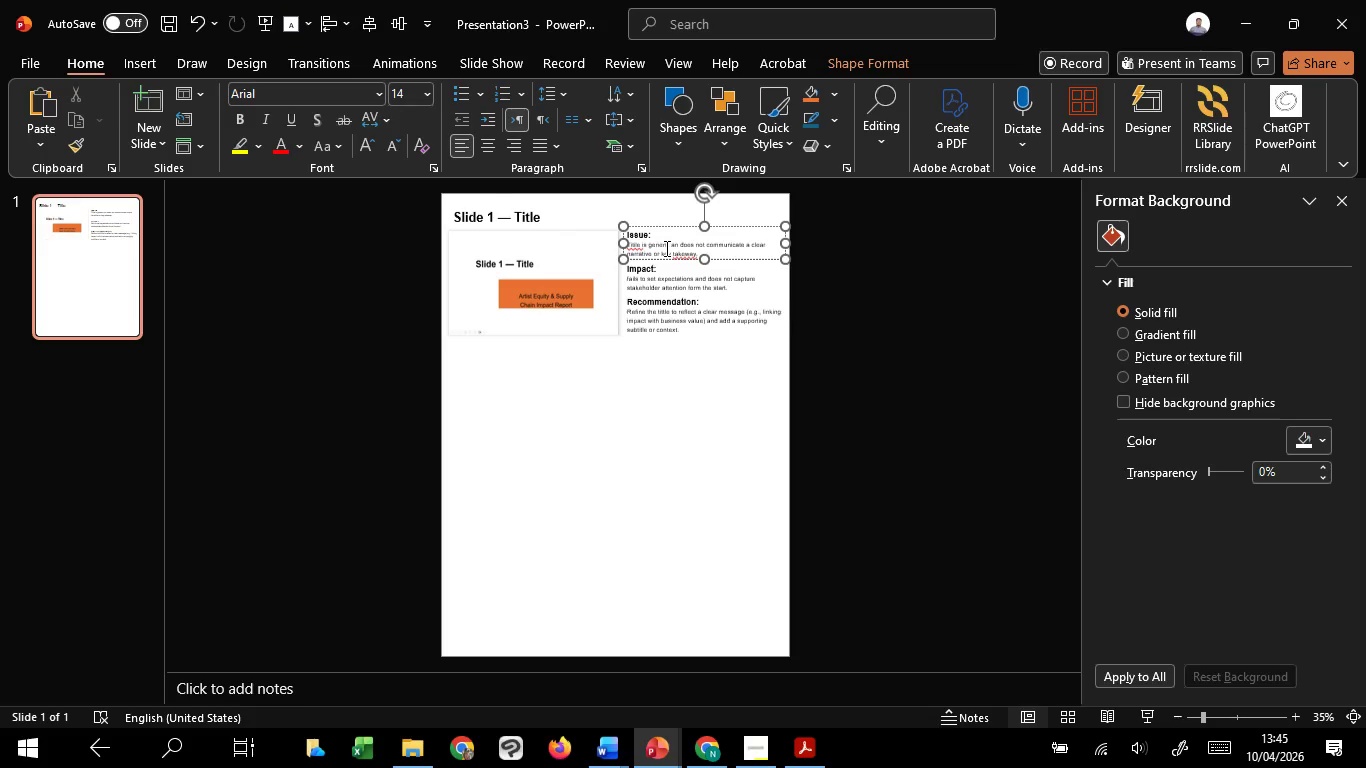 
hold_key(key=ShiftLeft, duration=1.52)
left_click([664, 273])
 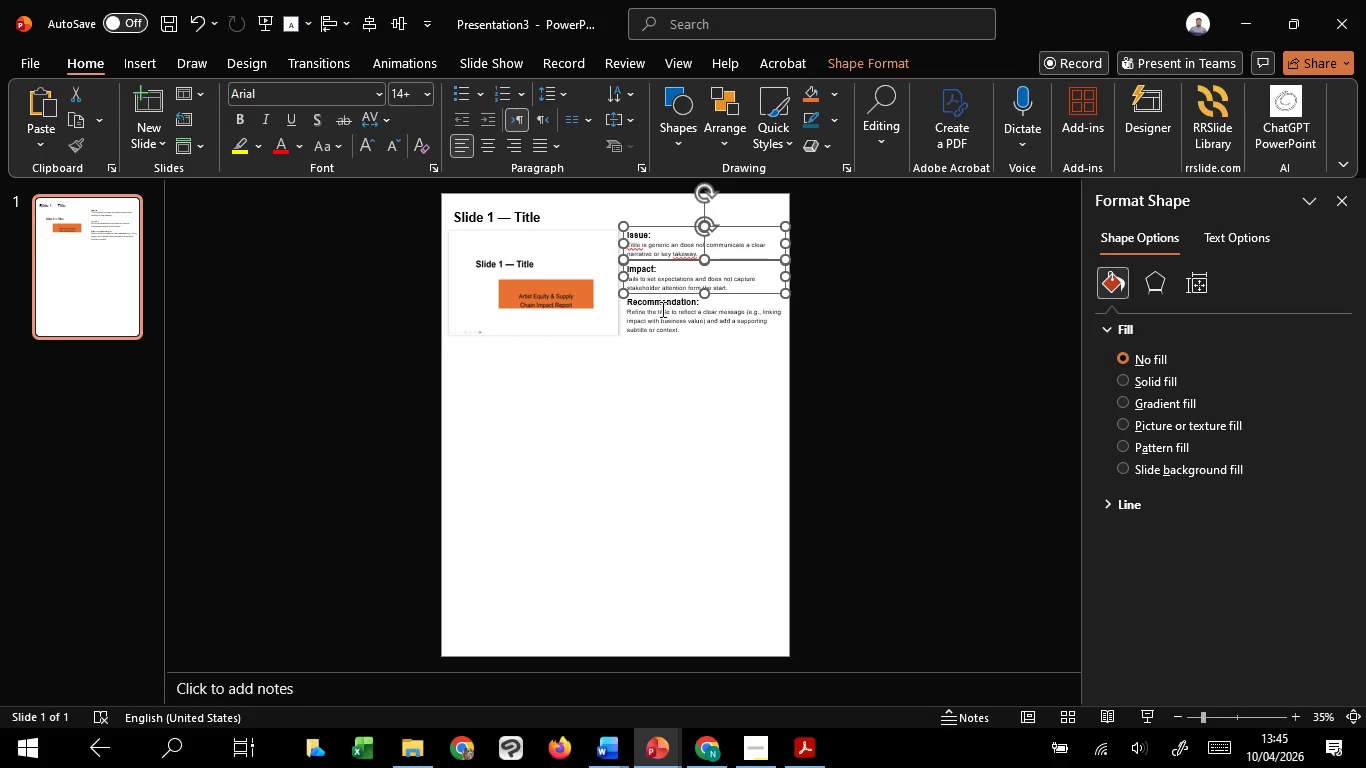 
left_click([662, 313])
 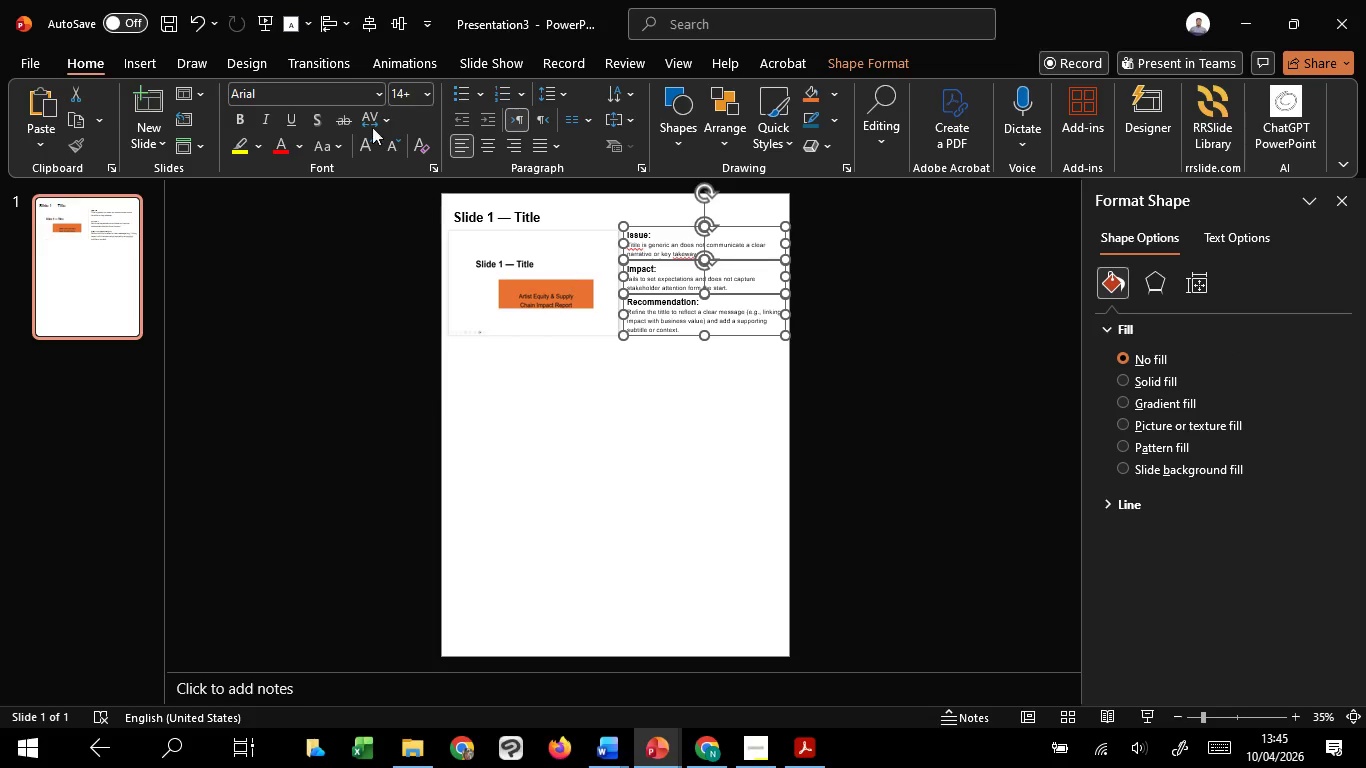 
key(Shift+ShiftLeft)
 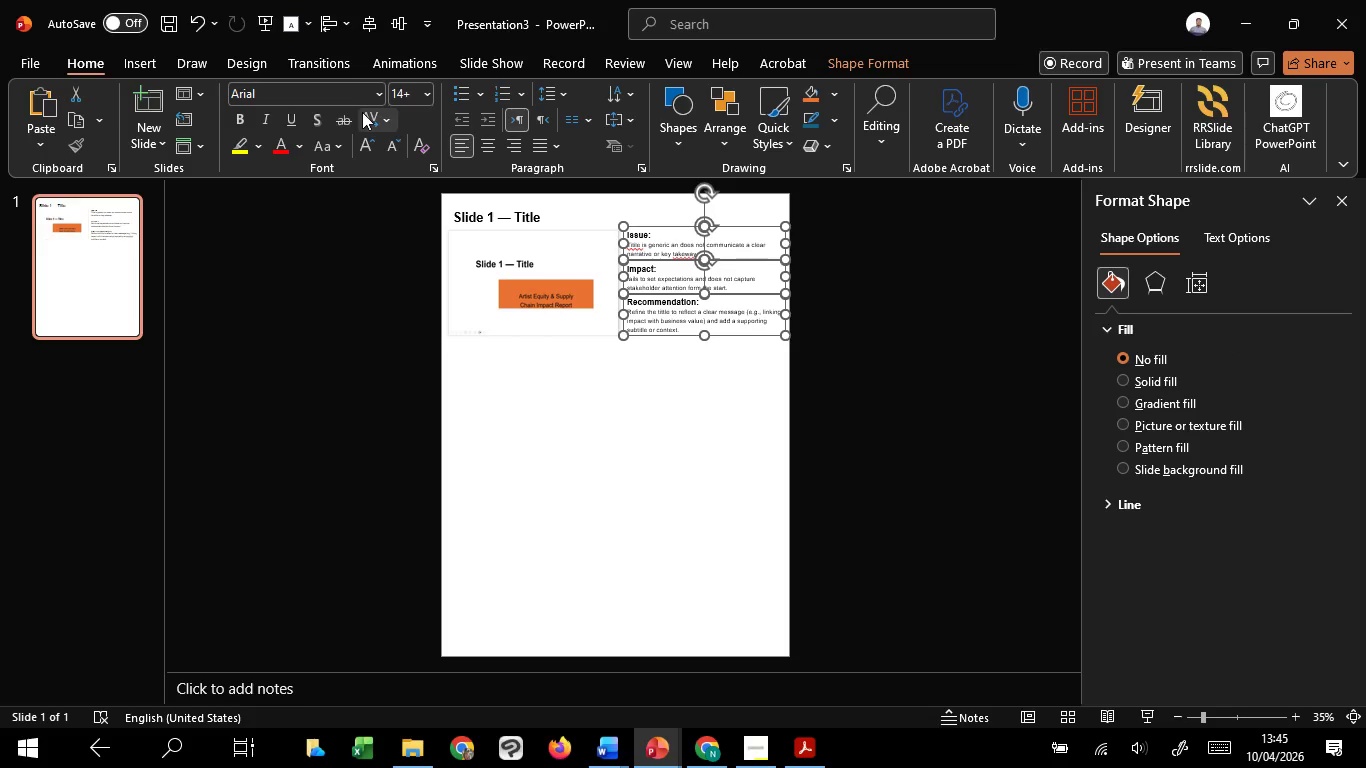 
key(Shift+ShiftLeft)
 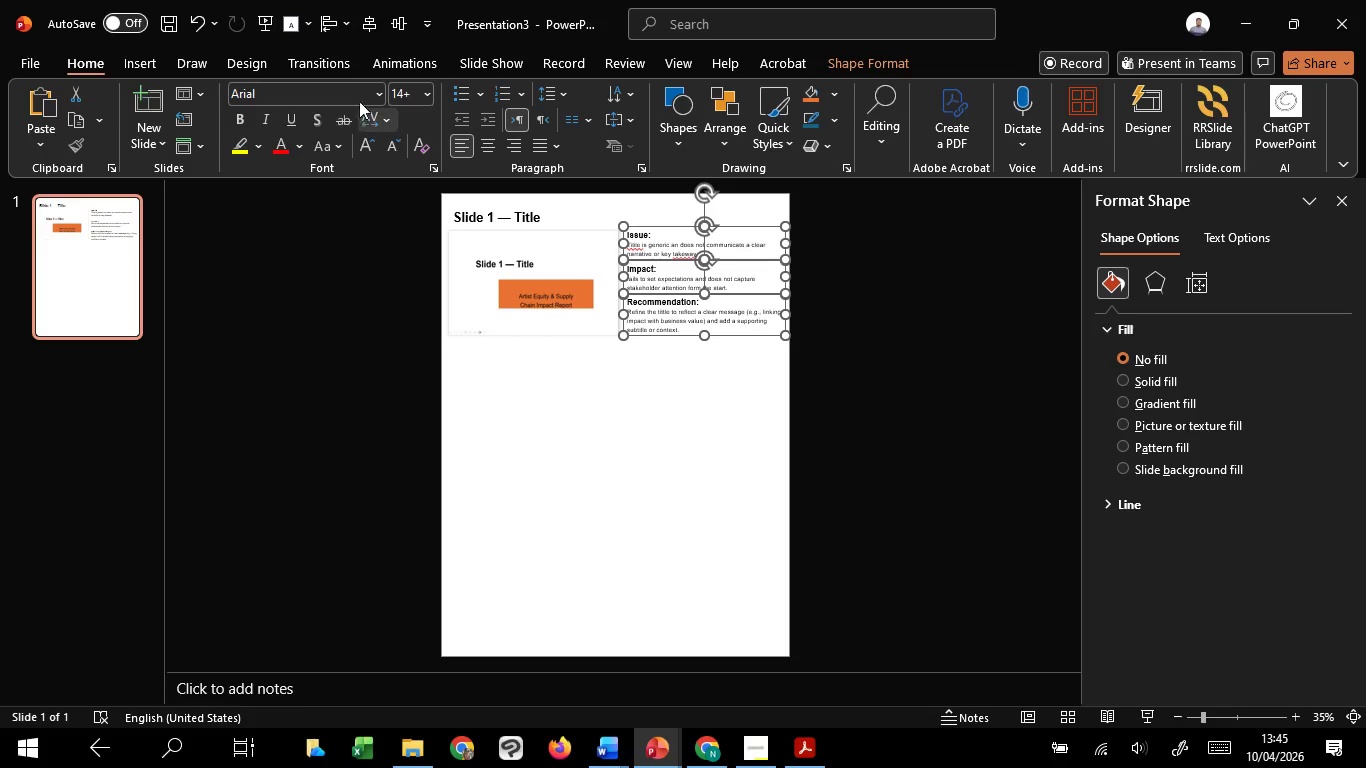 
key(Shift+ShiftLeft)
 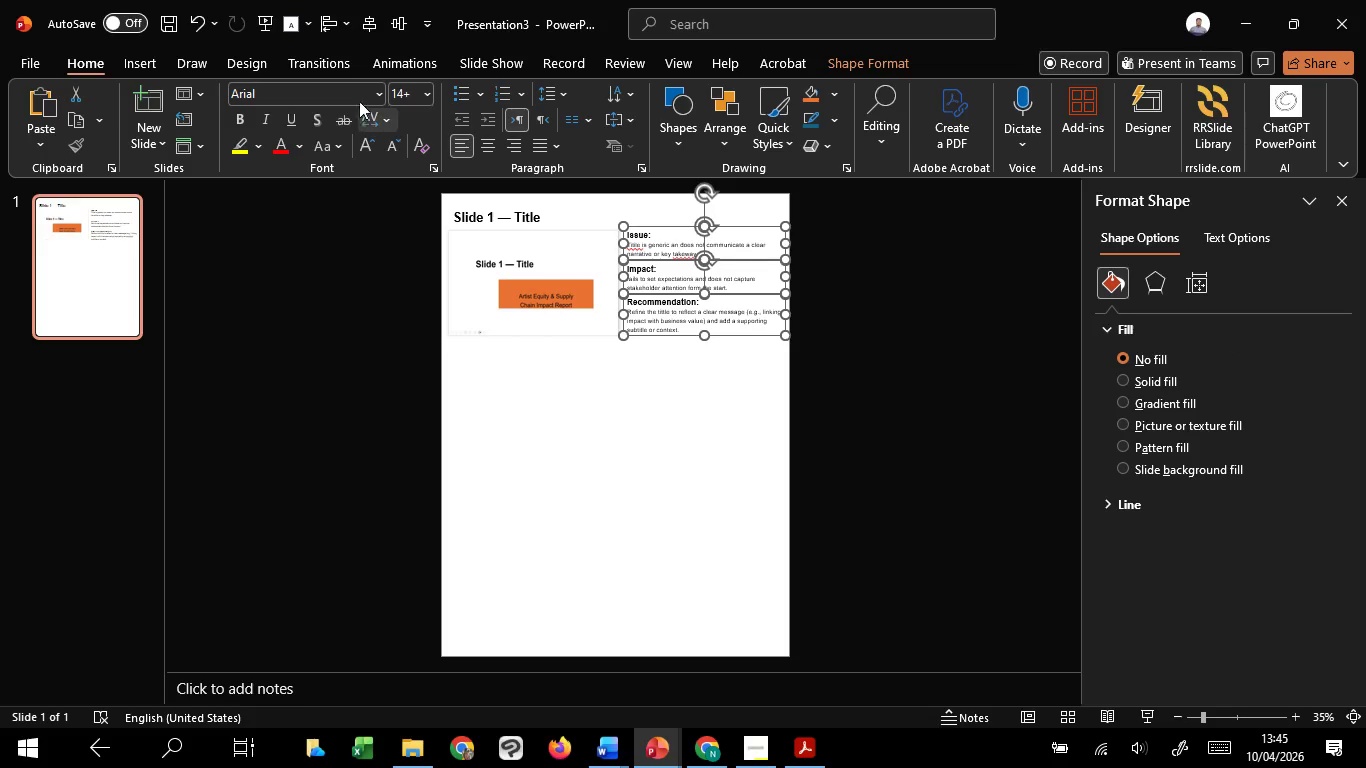 
key(Shift+ShiftLeft)
 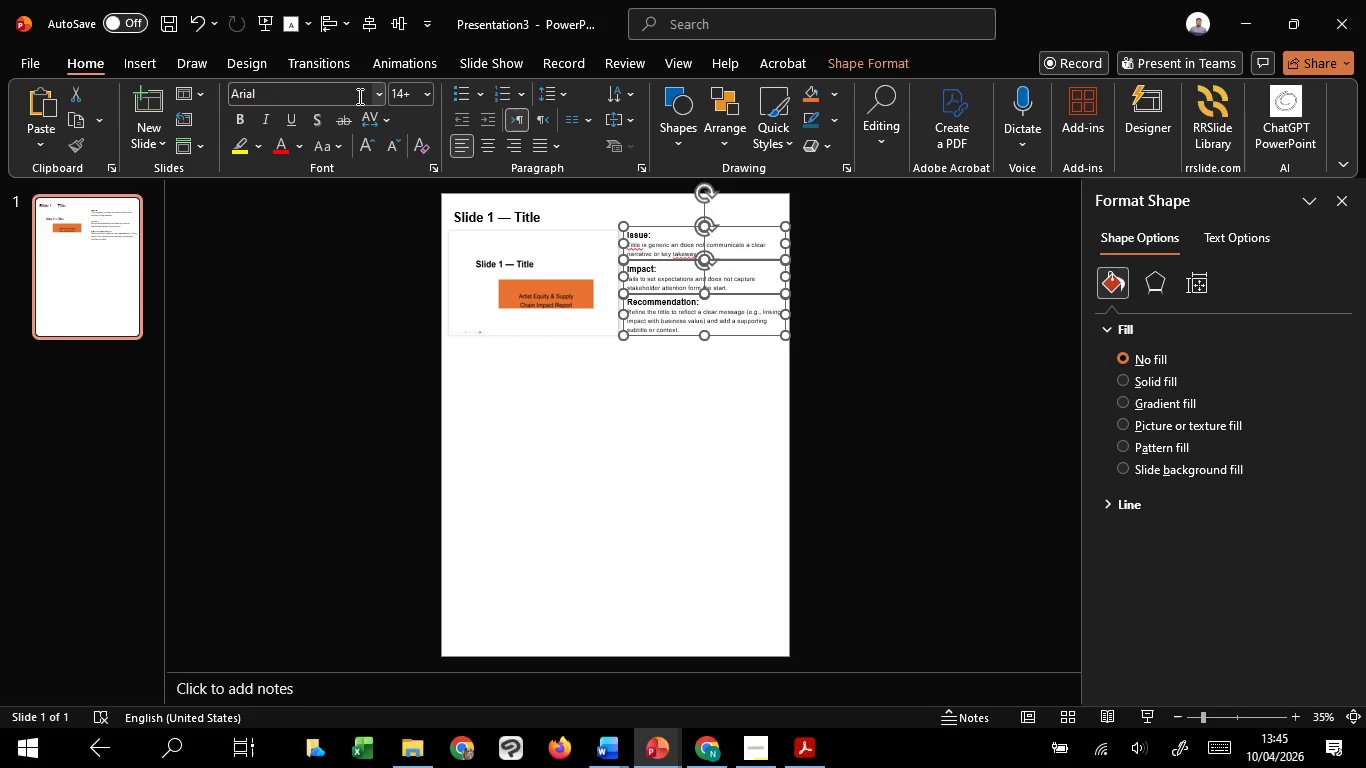 
key(Shift+ShiftLeft)
 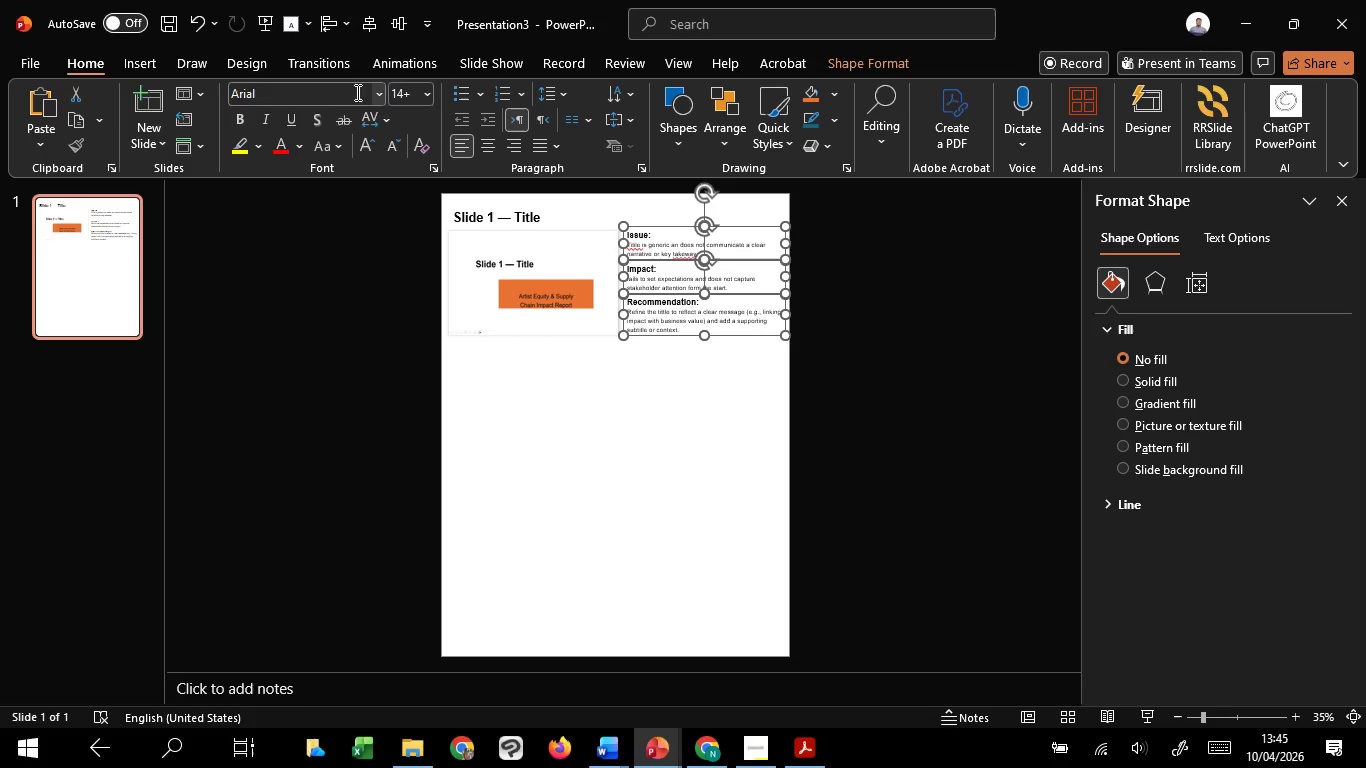 
left_click([356, 92])
 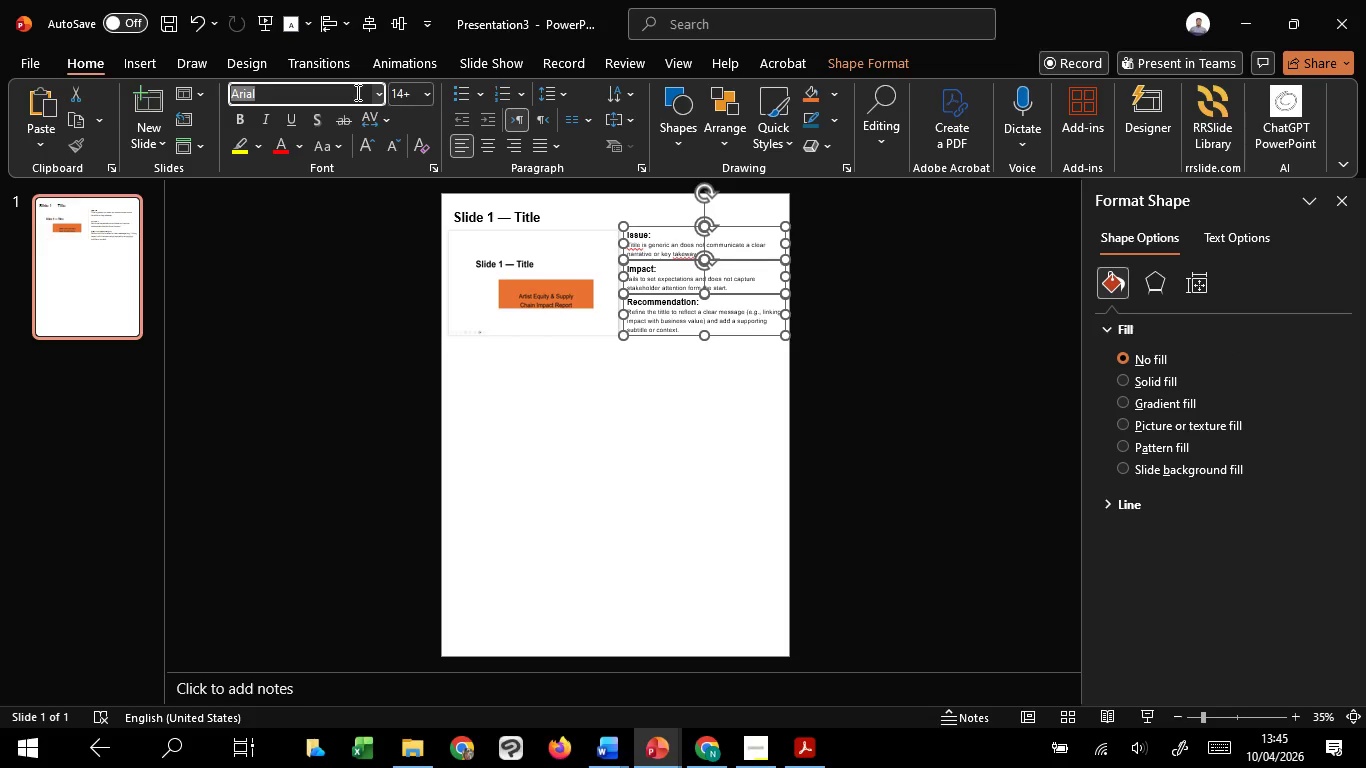 
type(int)
 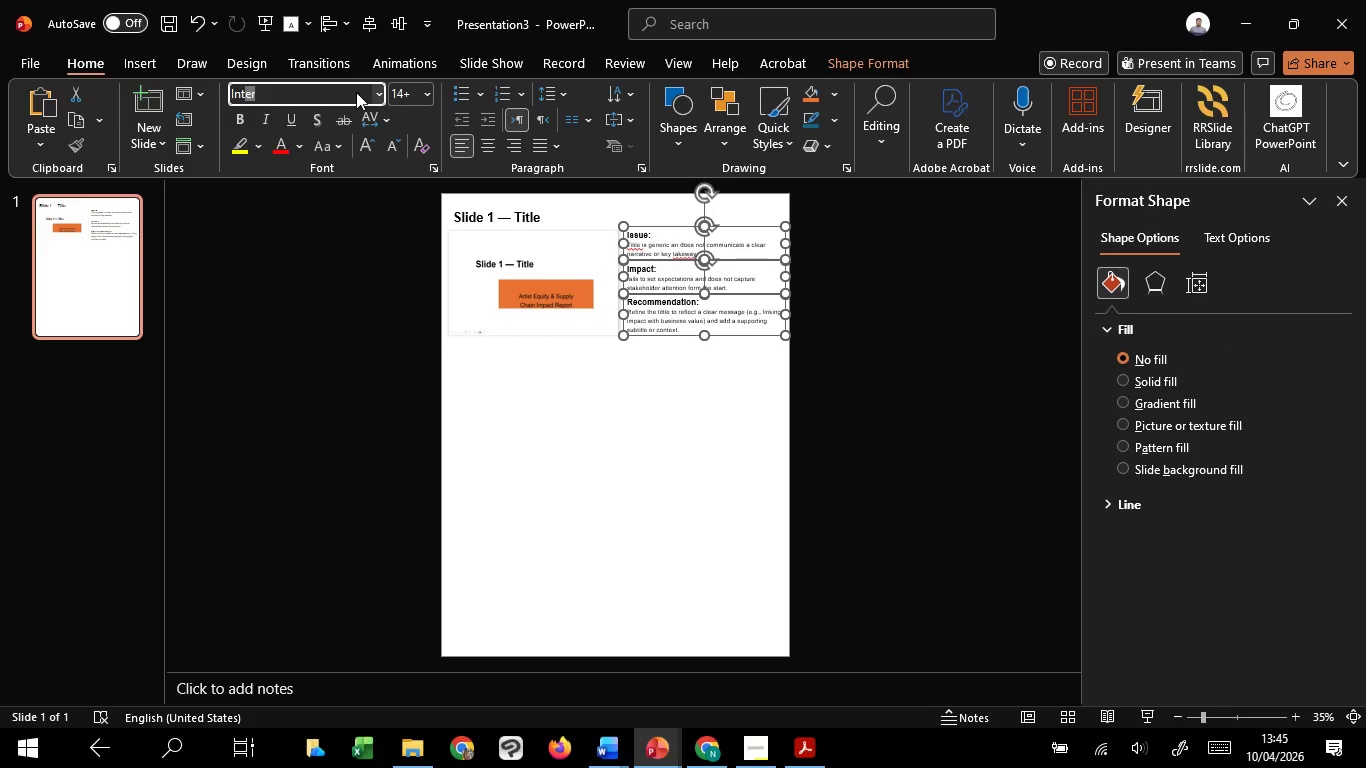 
key(Enter)
 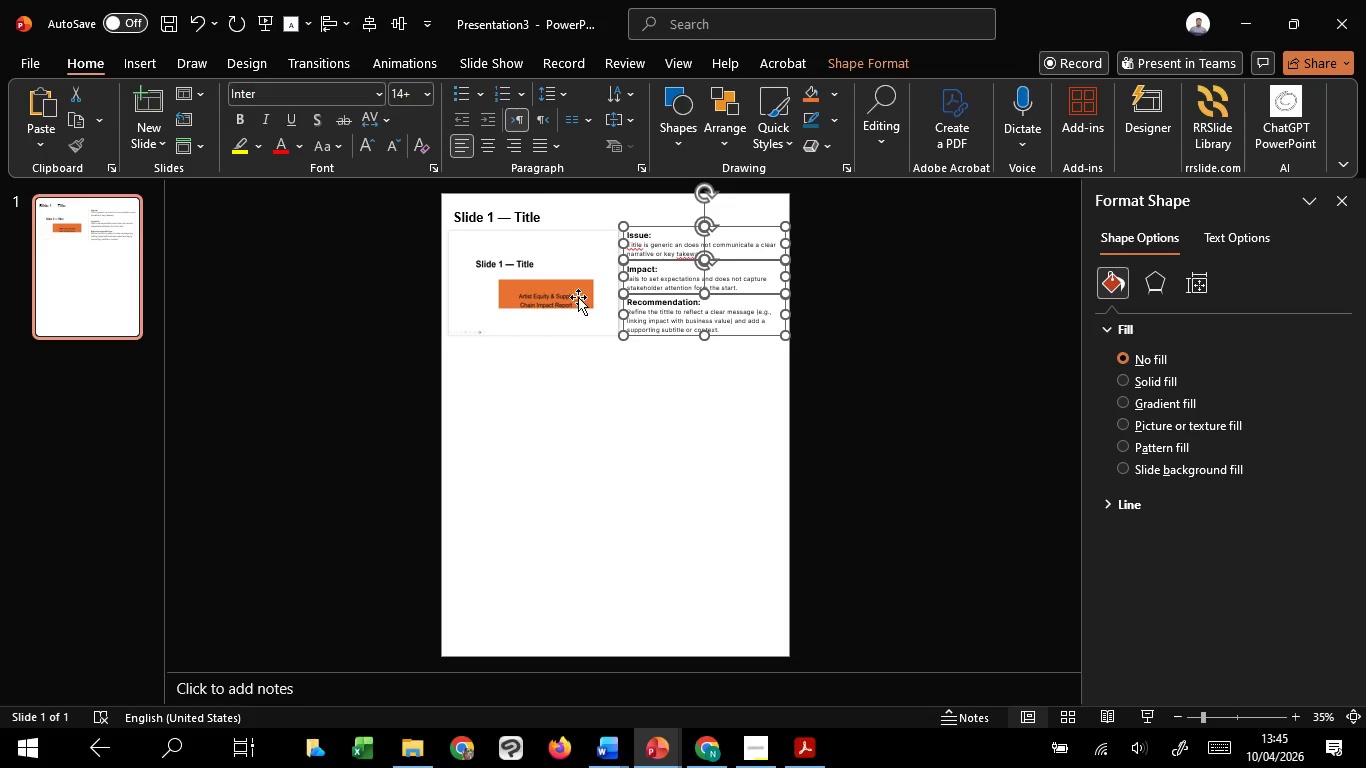 
left_click([675, 435])
 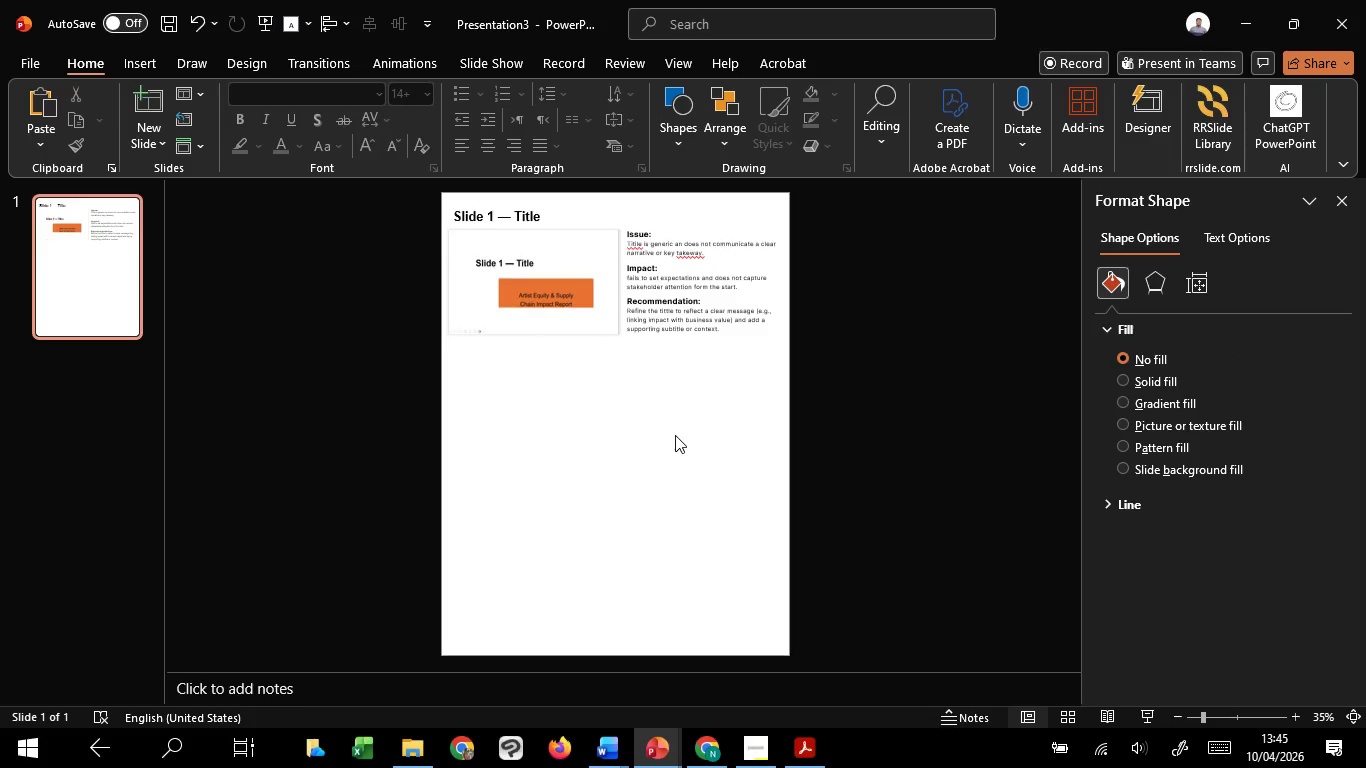 
key(Control+ControlLeft)
 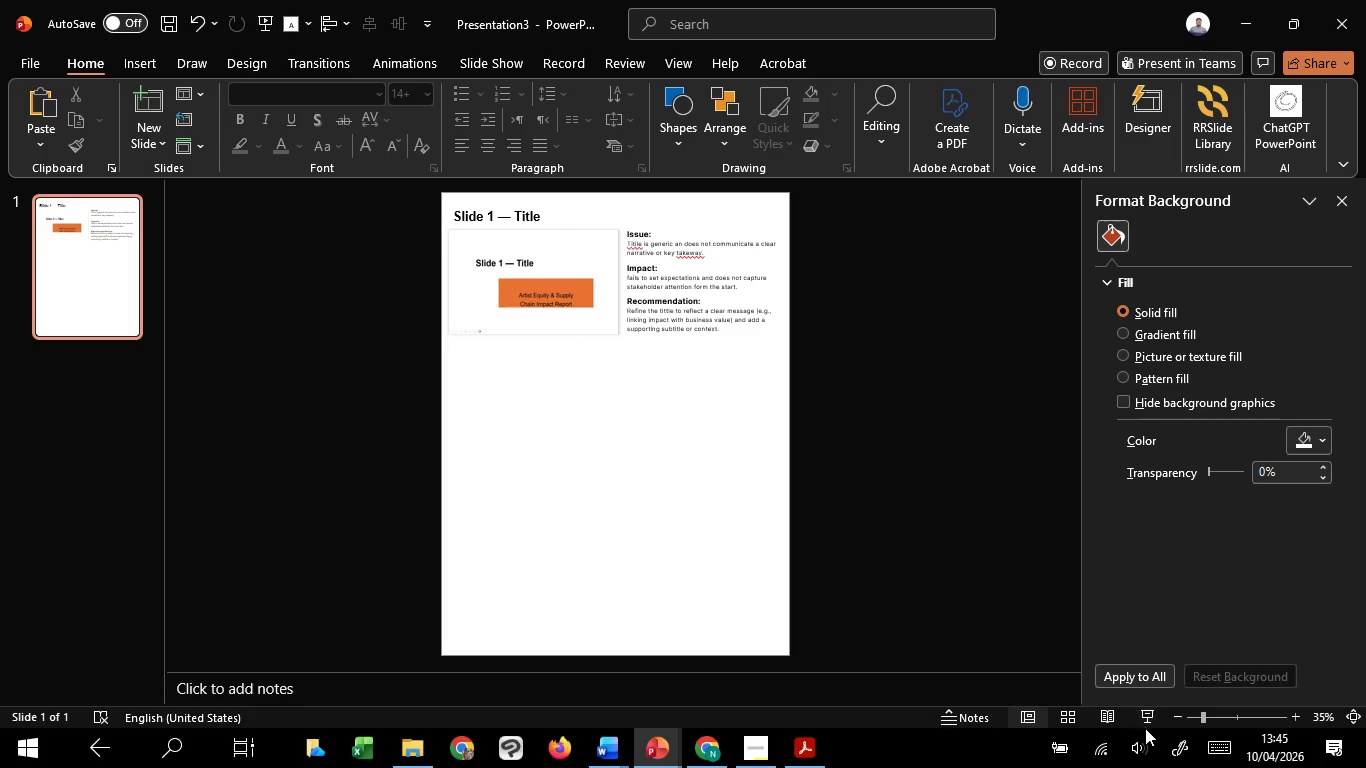 
left_click([1148, 713])
 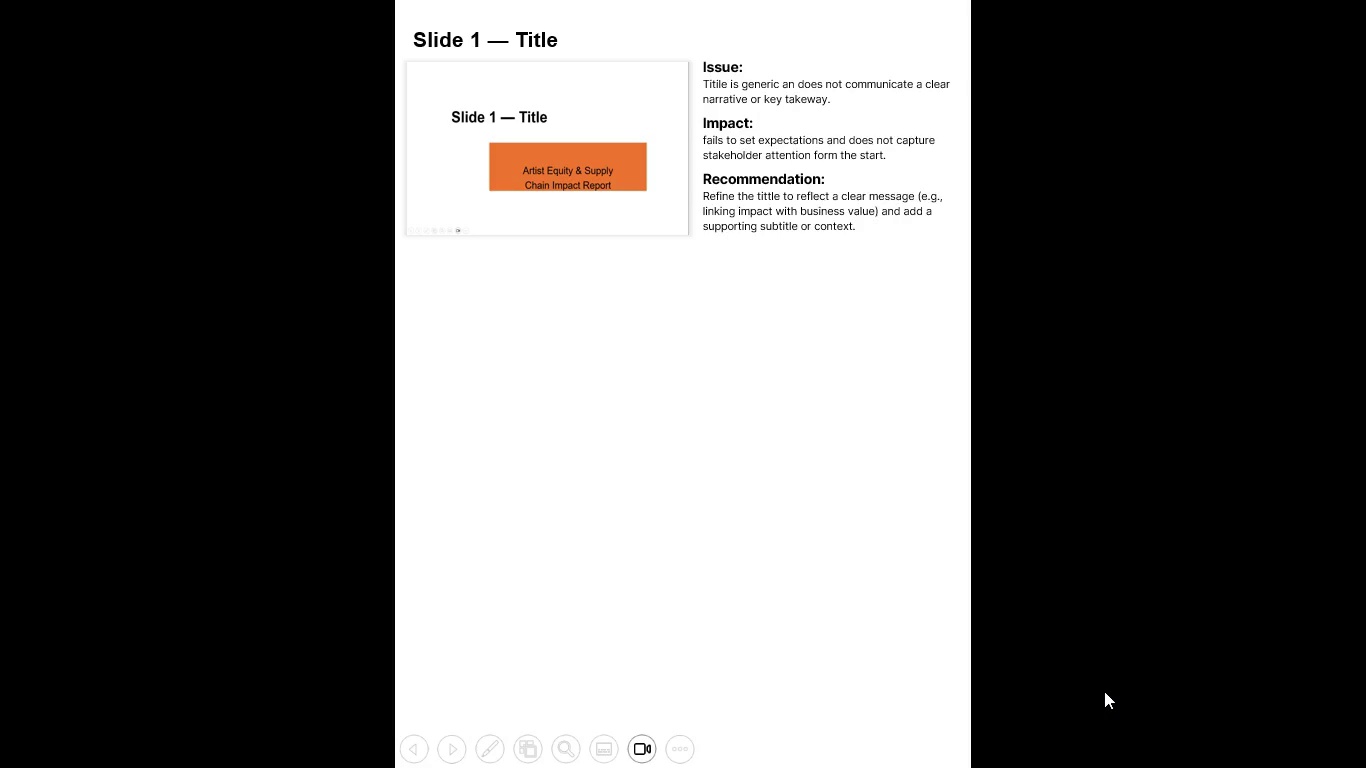 
key(Escape)
 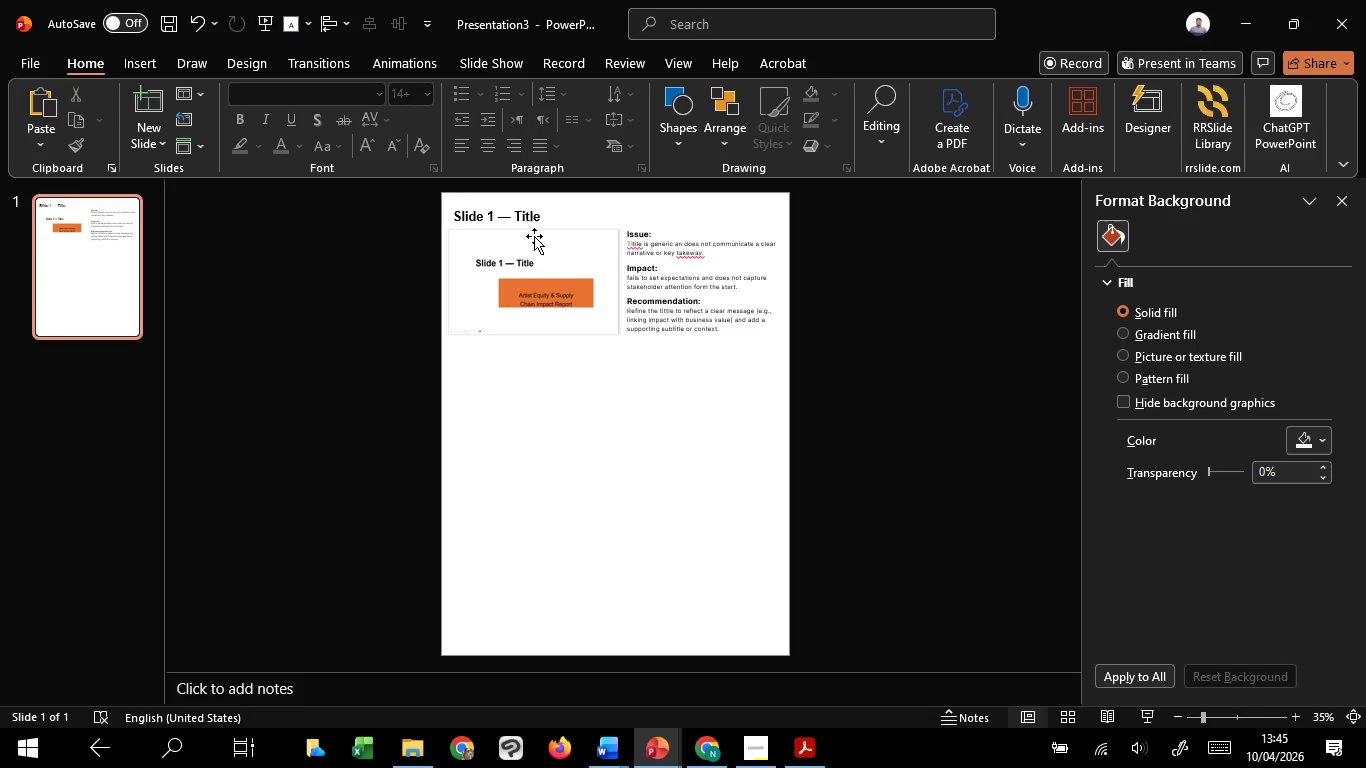 
left_click([515, 211])
 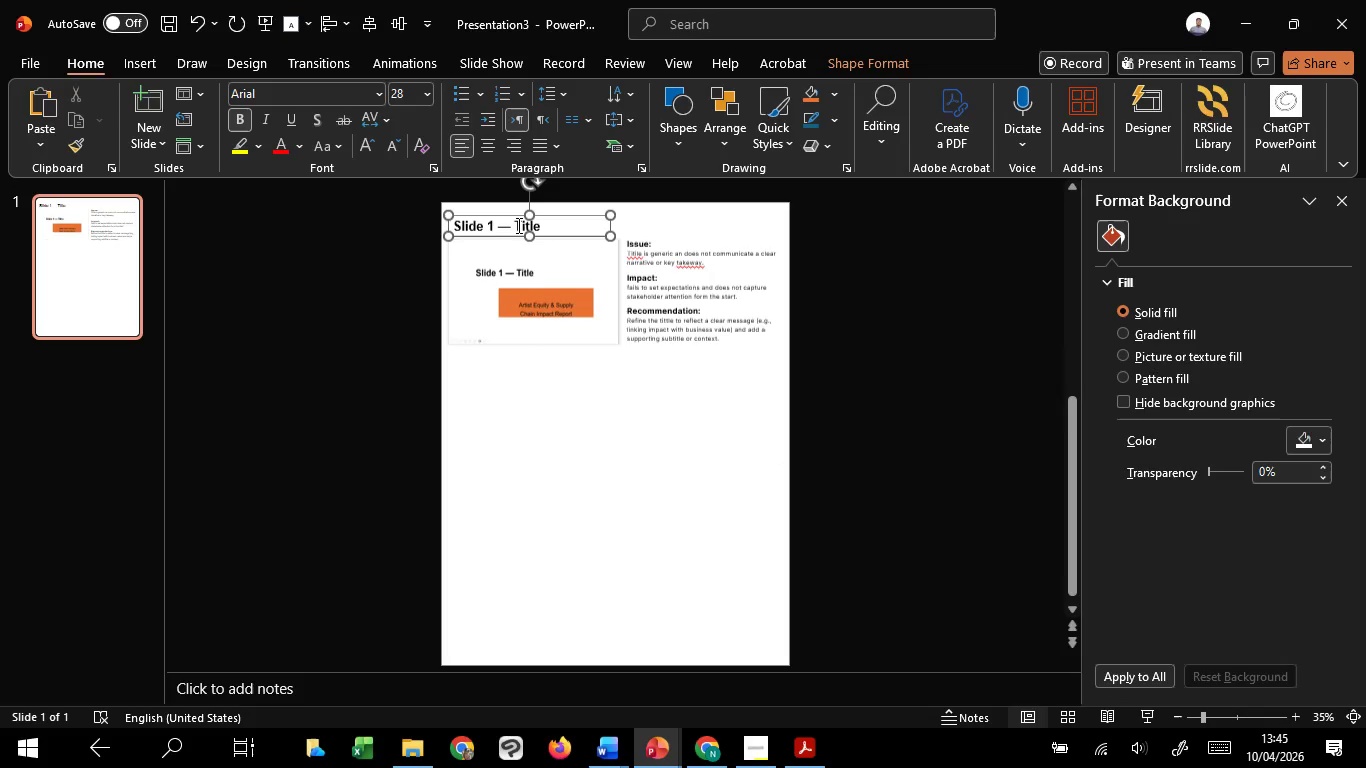 
hold_key(key=ShiftLeft, duration=1.52)
left_click([542, 280])
 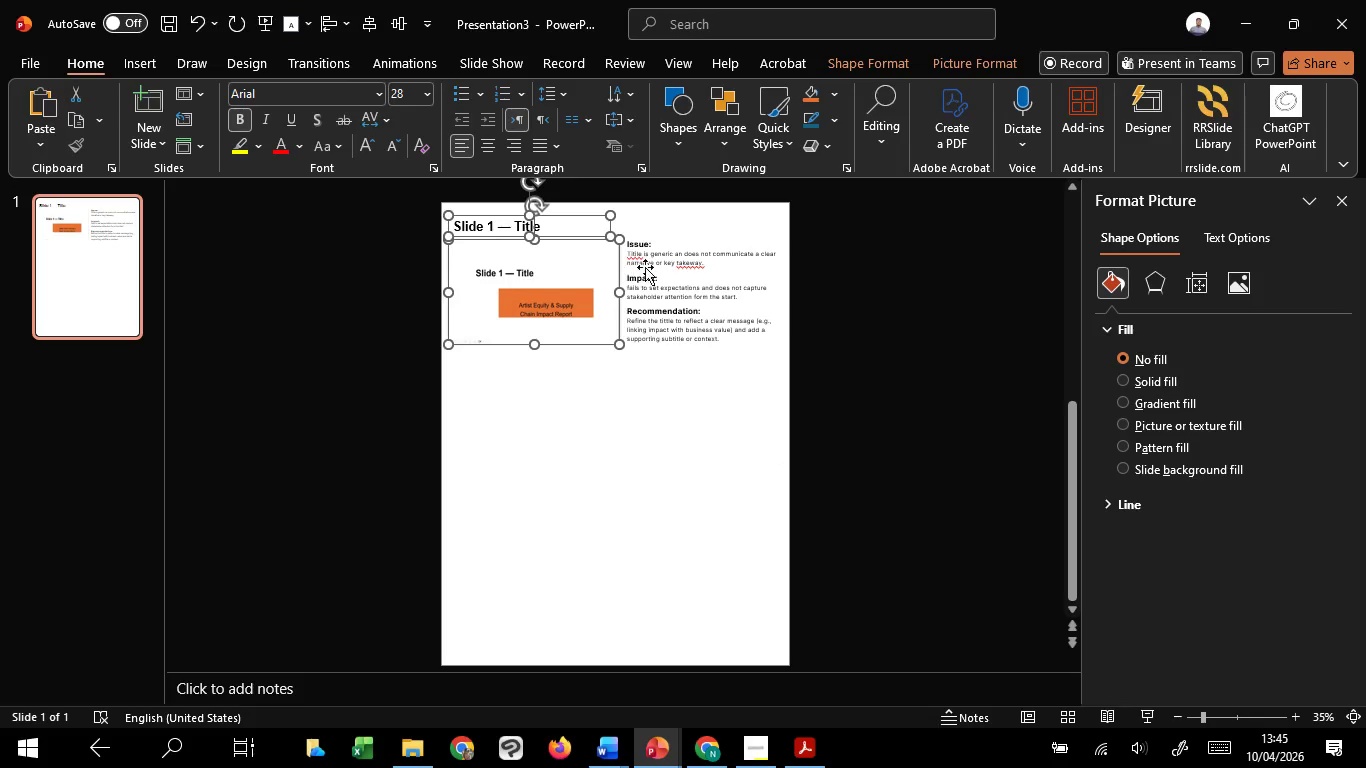 
left_click([657, 248])
 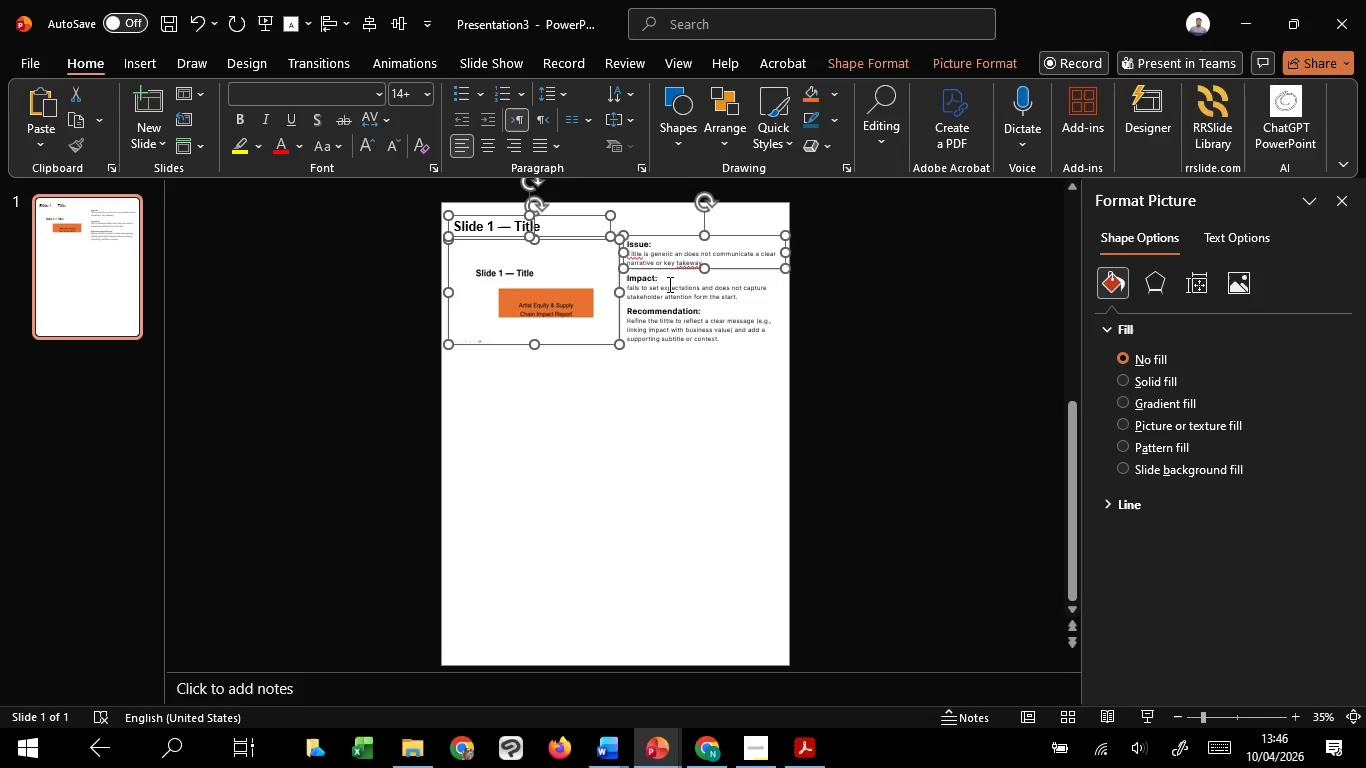 
double_click([668, 286])
 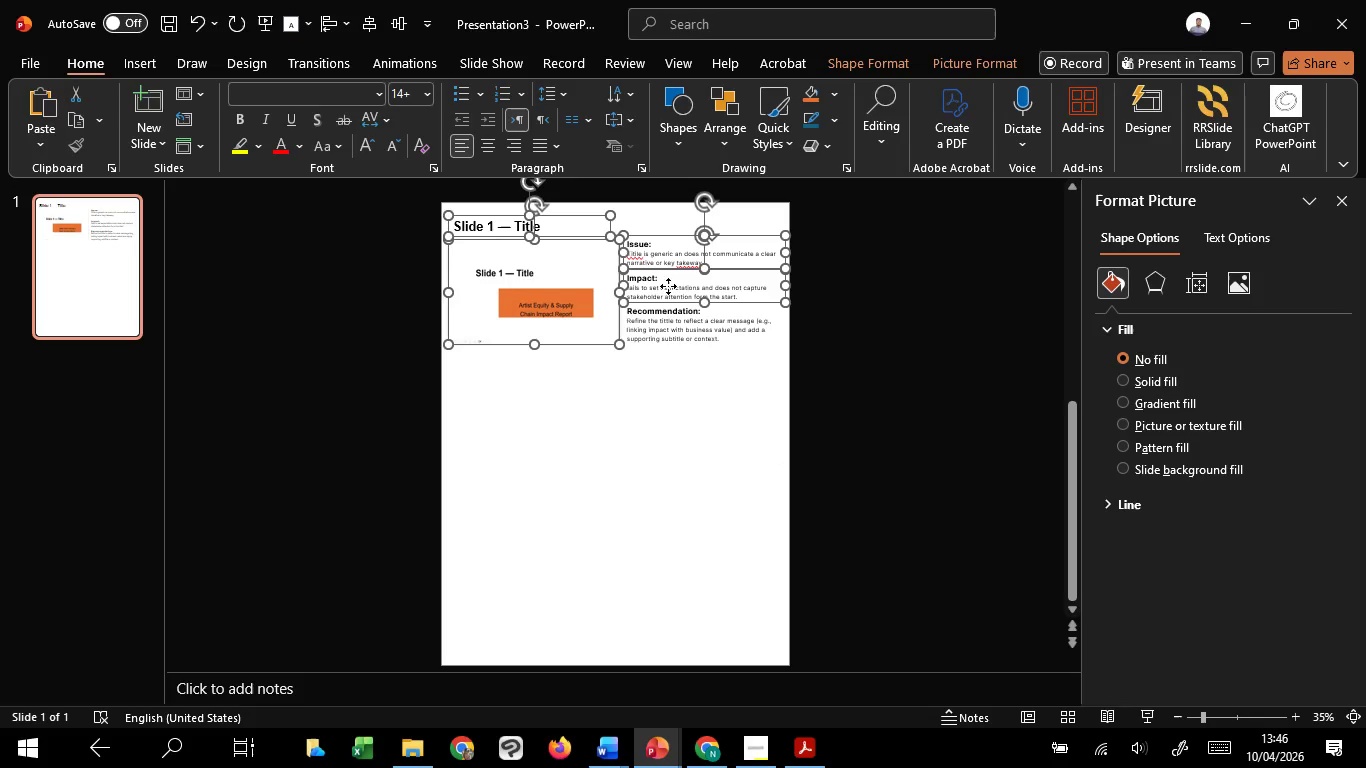 
hold_key(key=ShiftLeft, duration=0.58)
triple_click([661, 312])
 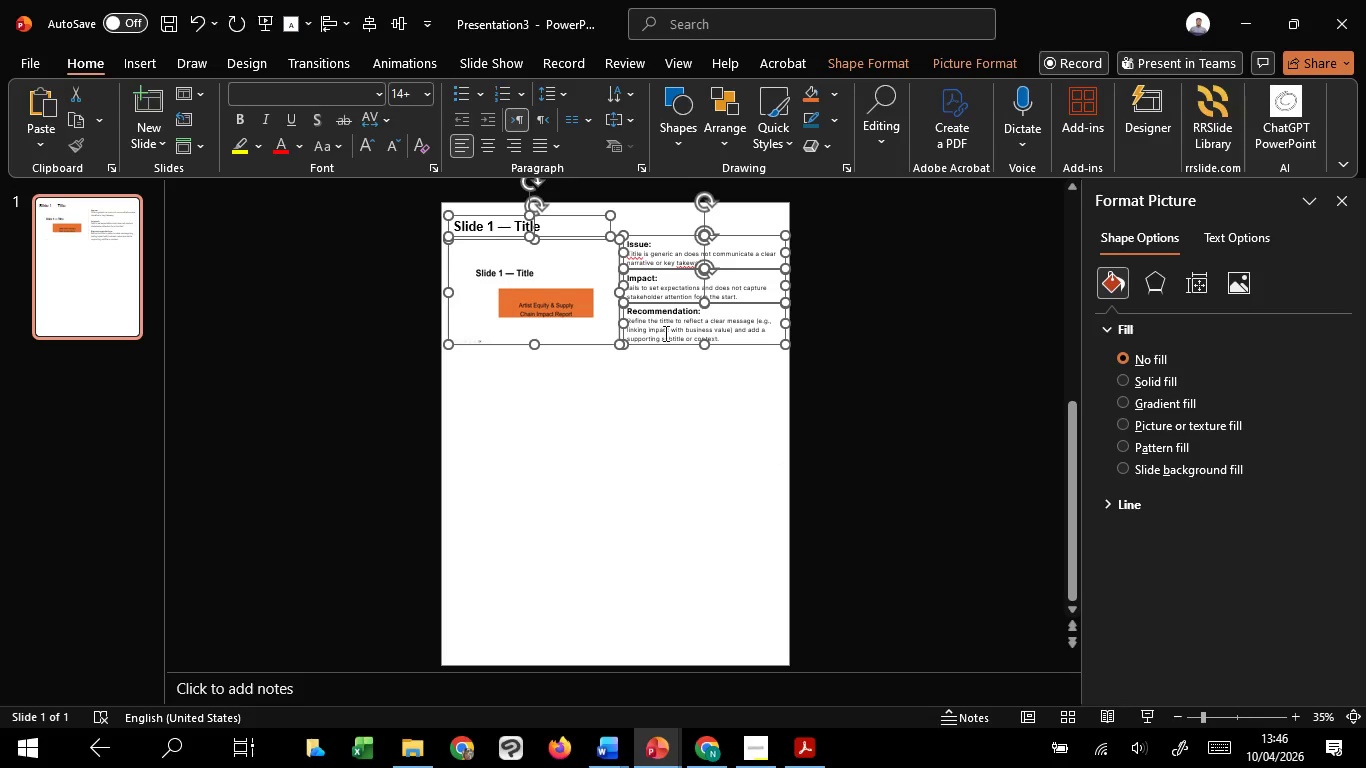 
hold_key(key=ControlLeft, duration=4.8)
hold_key(key=ShiftLeft, duration=1.51)
left_click_drag(start_coordinate=[671, 342], to_coordinate=[667, 486])
 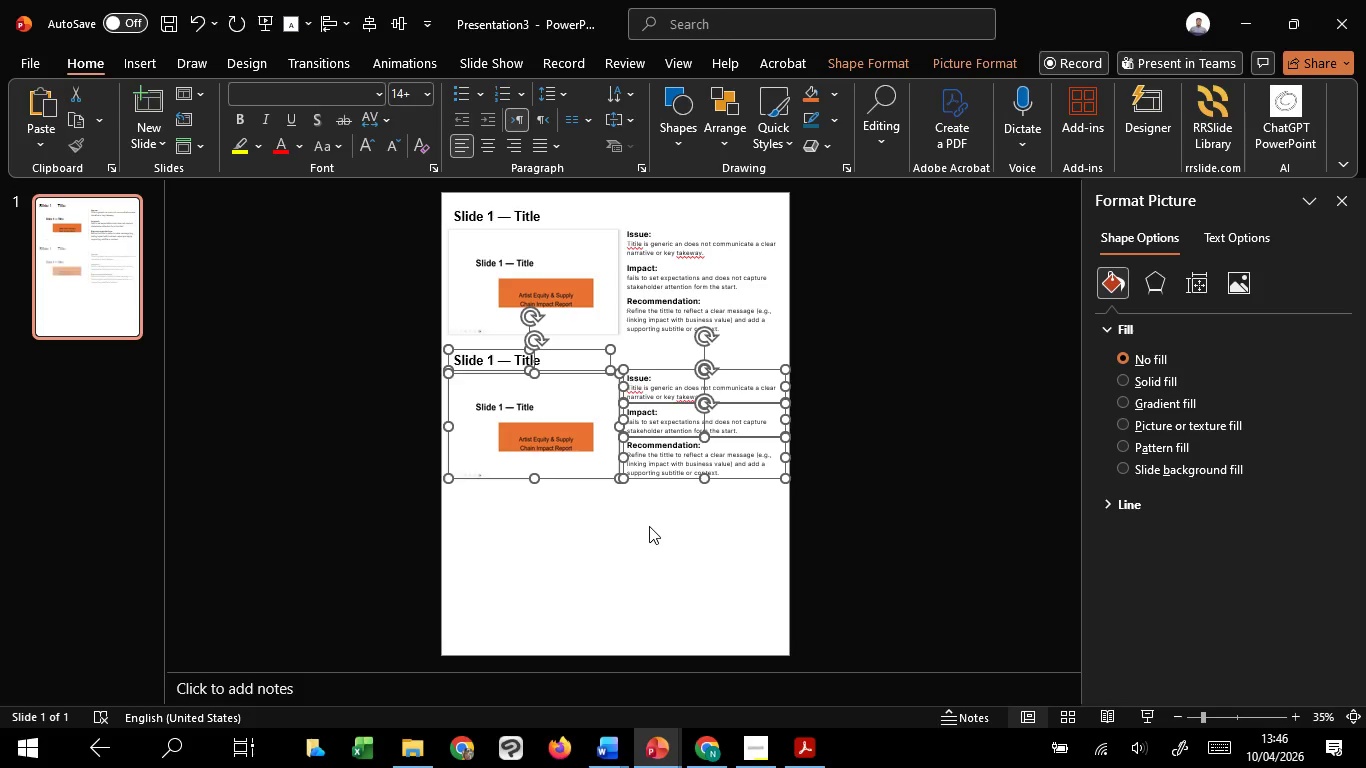 
hold_key(key=ShiftLeft, duration=1.5)
 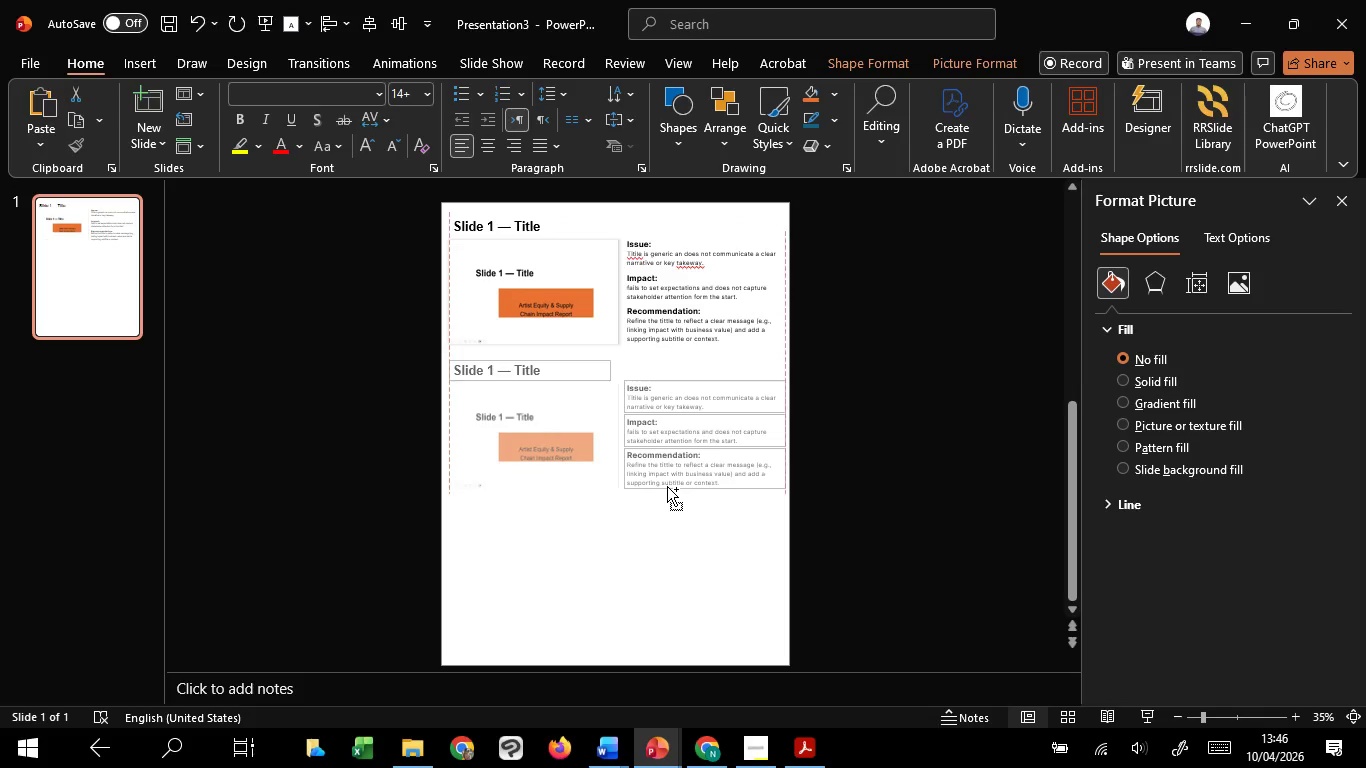 
hold_key(key=ShiftLeft, duration=1.44)
 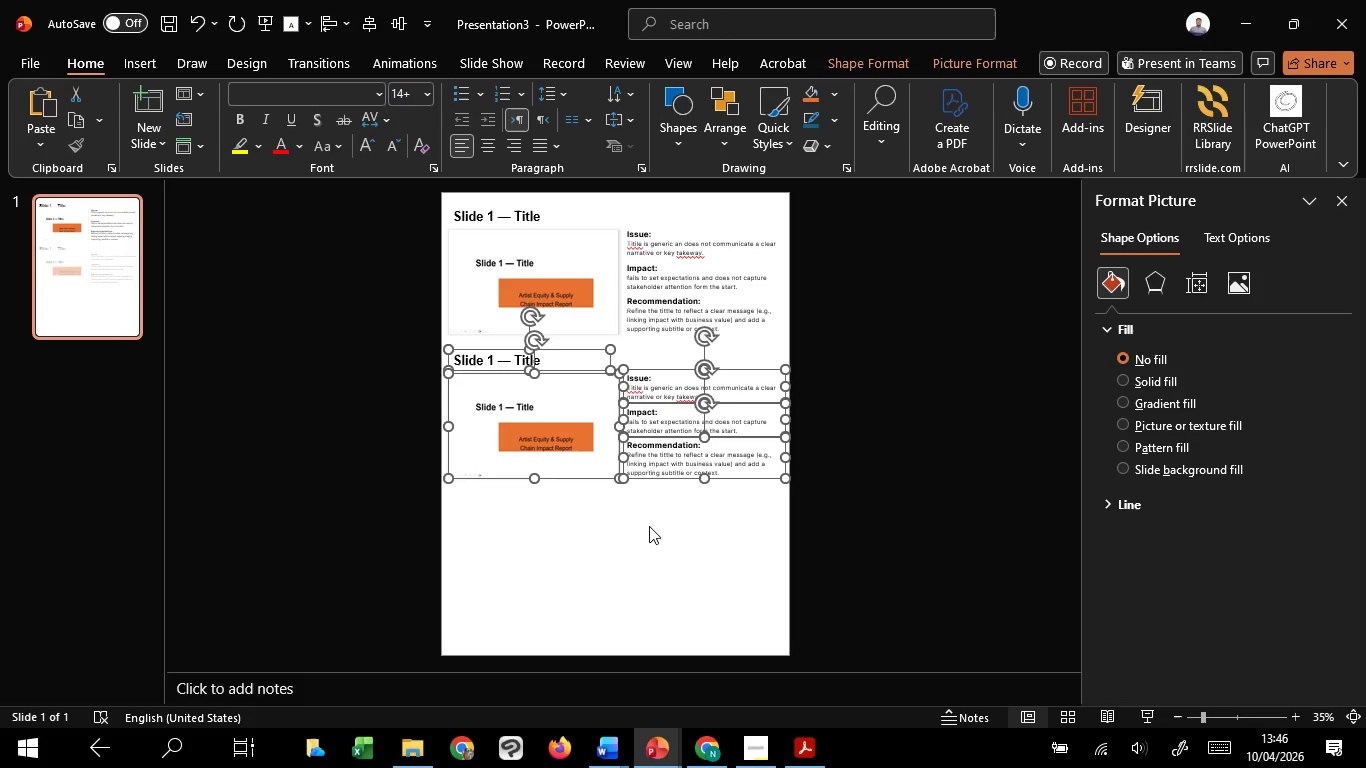 
left_click([649, 526])
 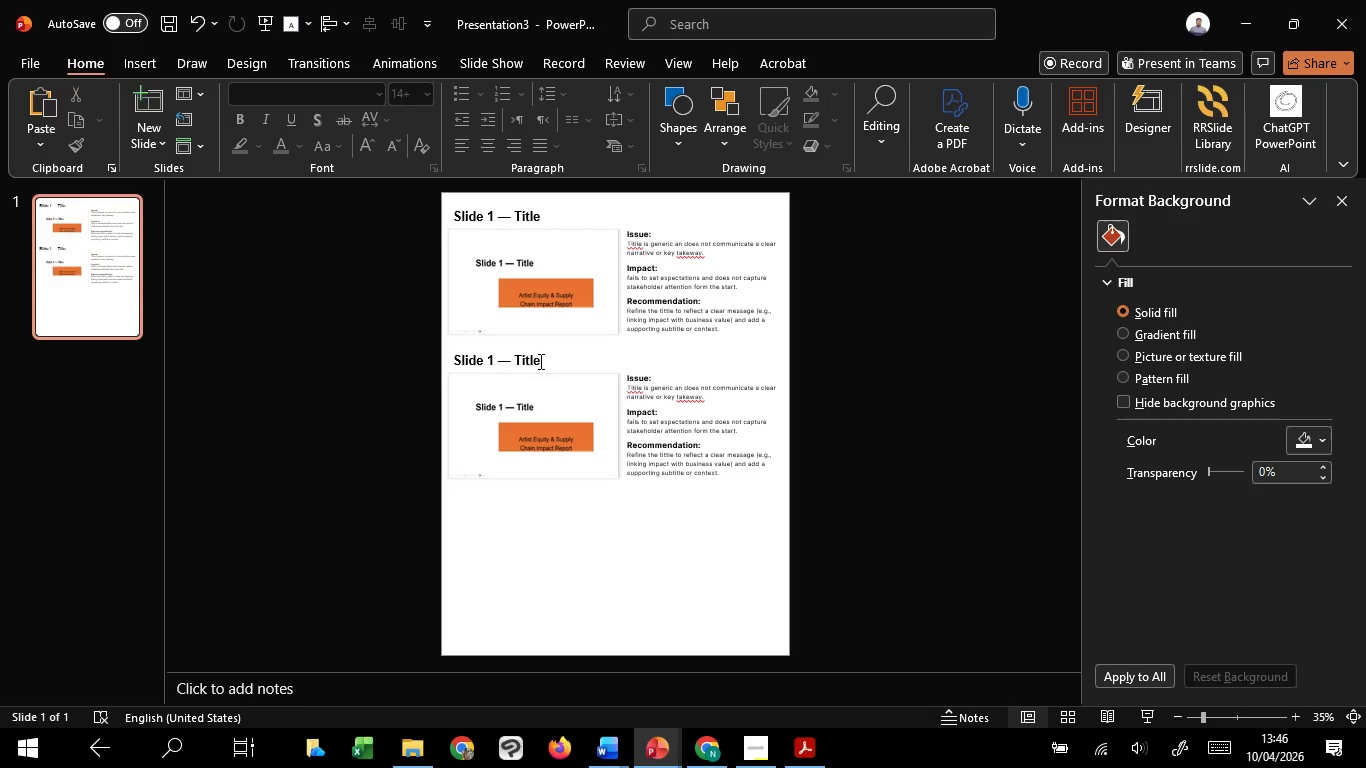 
left_click_drag(start_coordinate=[539, 361], to_coordinate=[520, 362])
 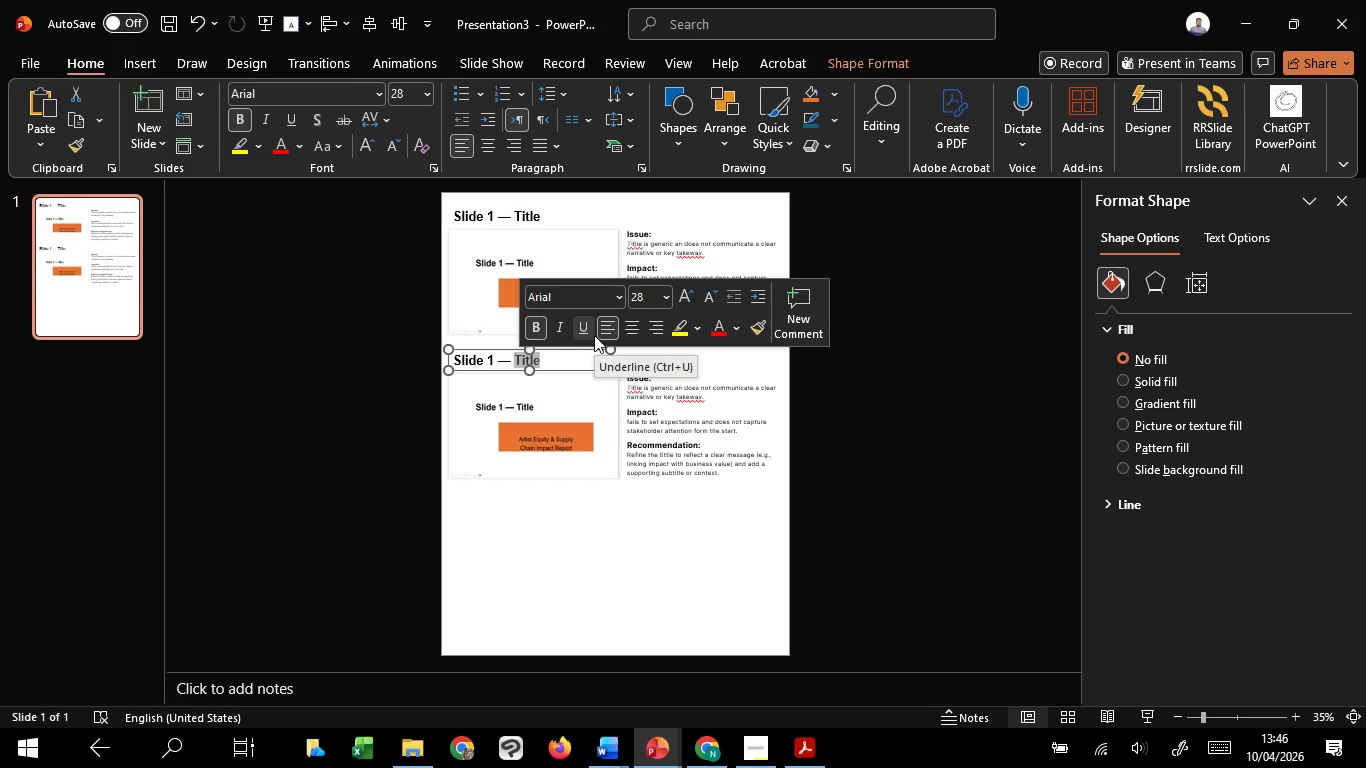 
type(Overview)
 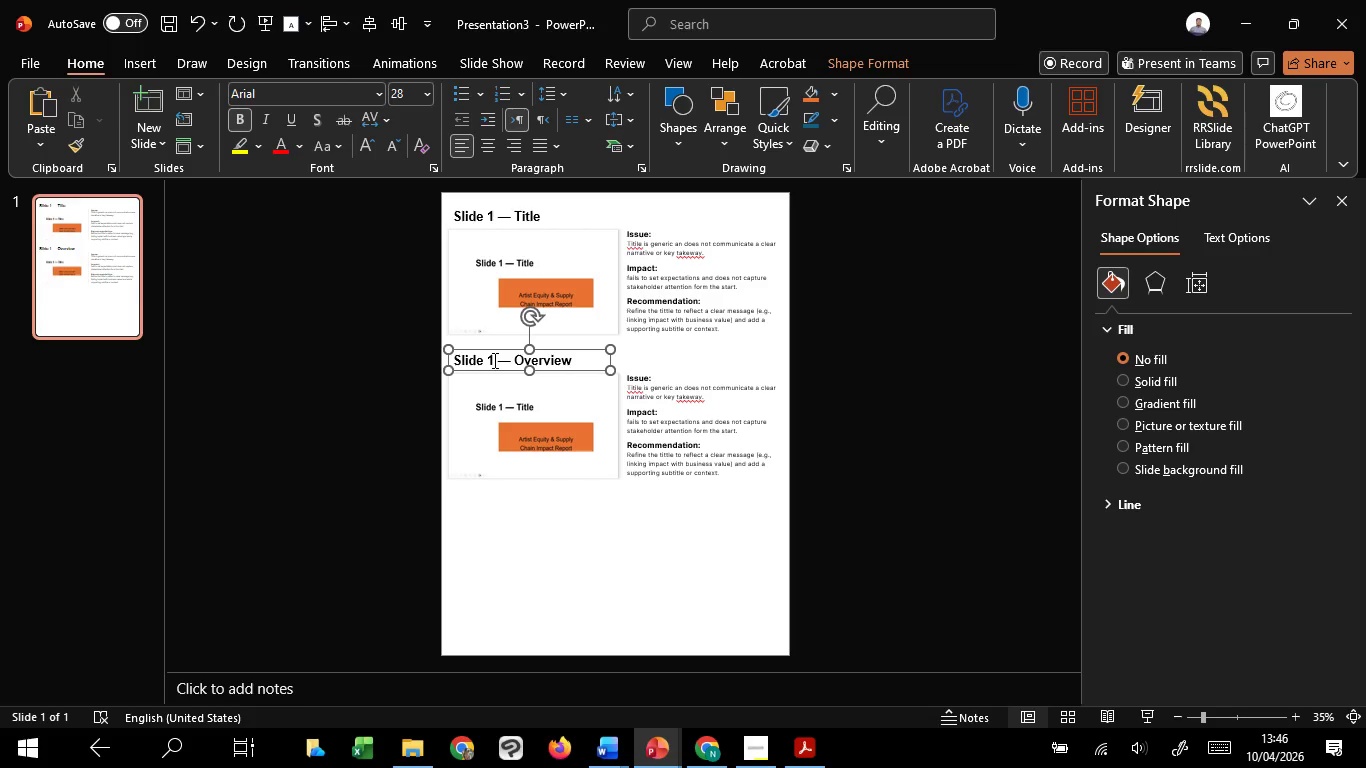 
left_click_drag(start_coordinate=[492, 360], to_coordinate=[486, 360])
 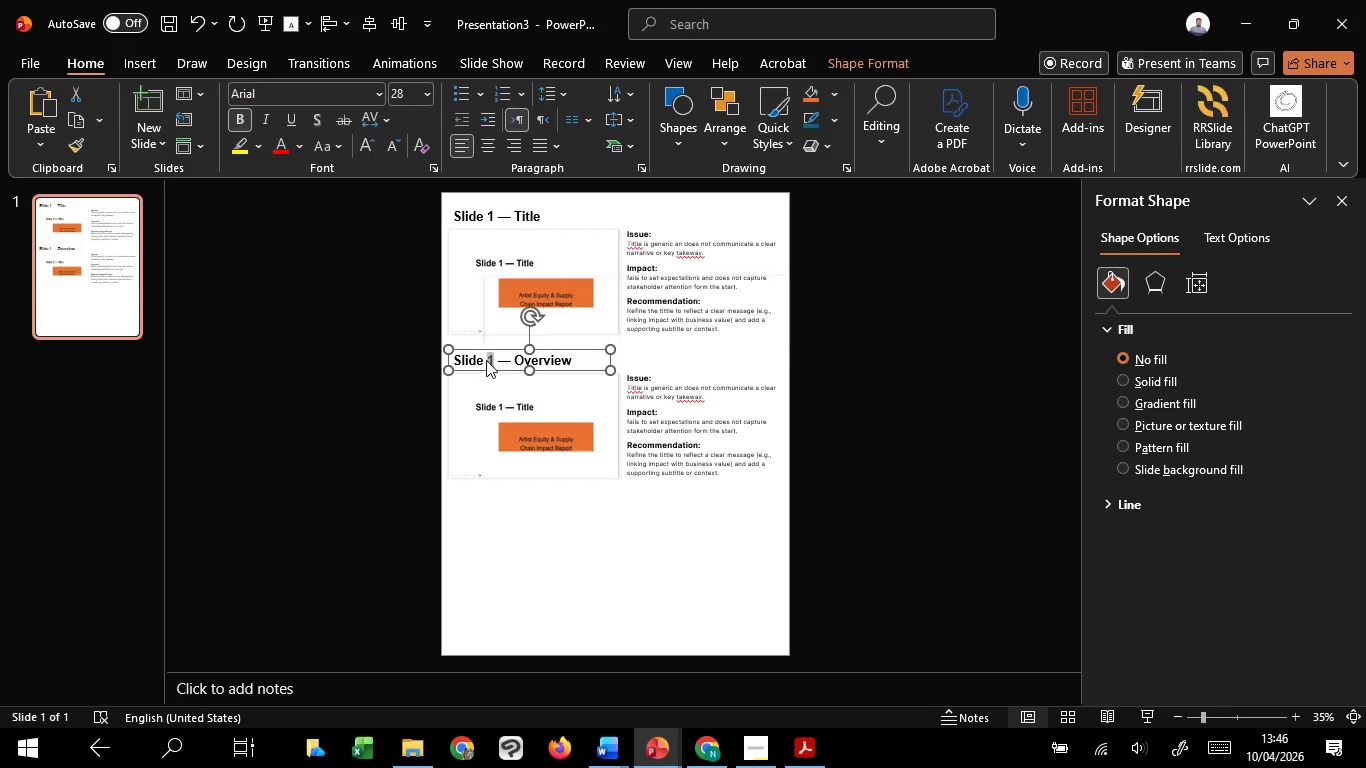 
key(2)
 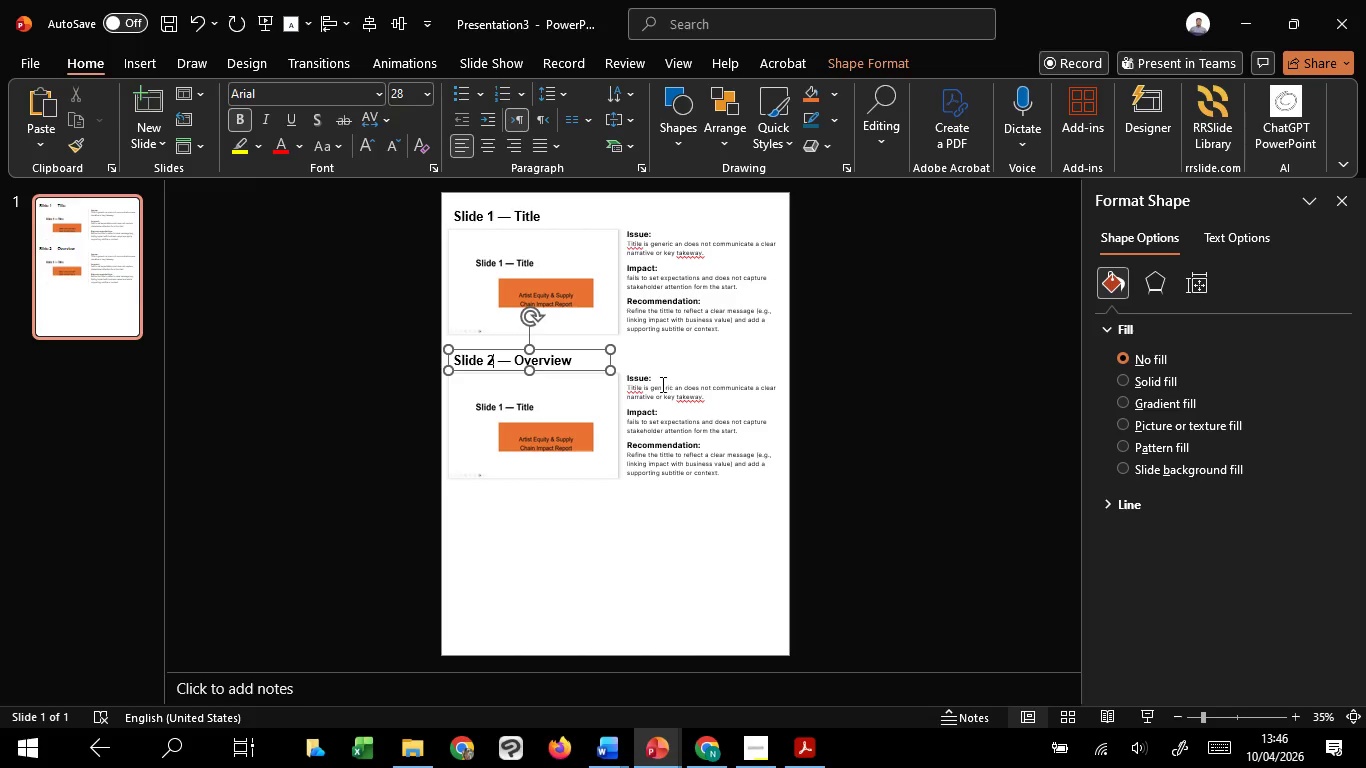 
left_click([661, 392])
 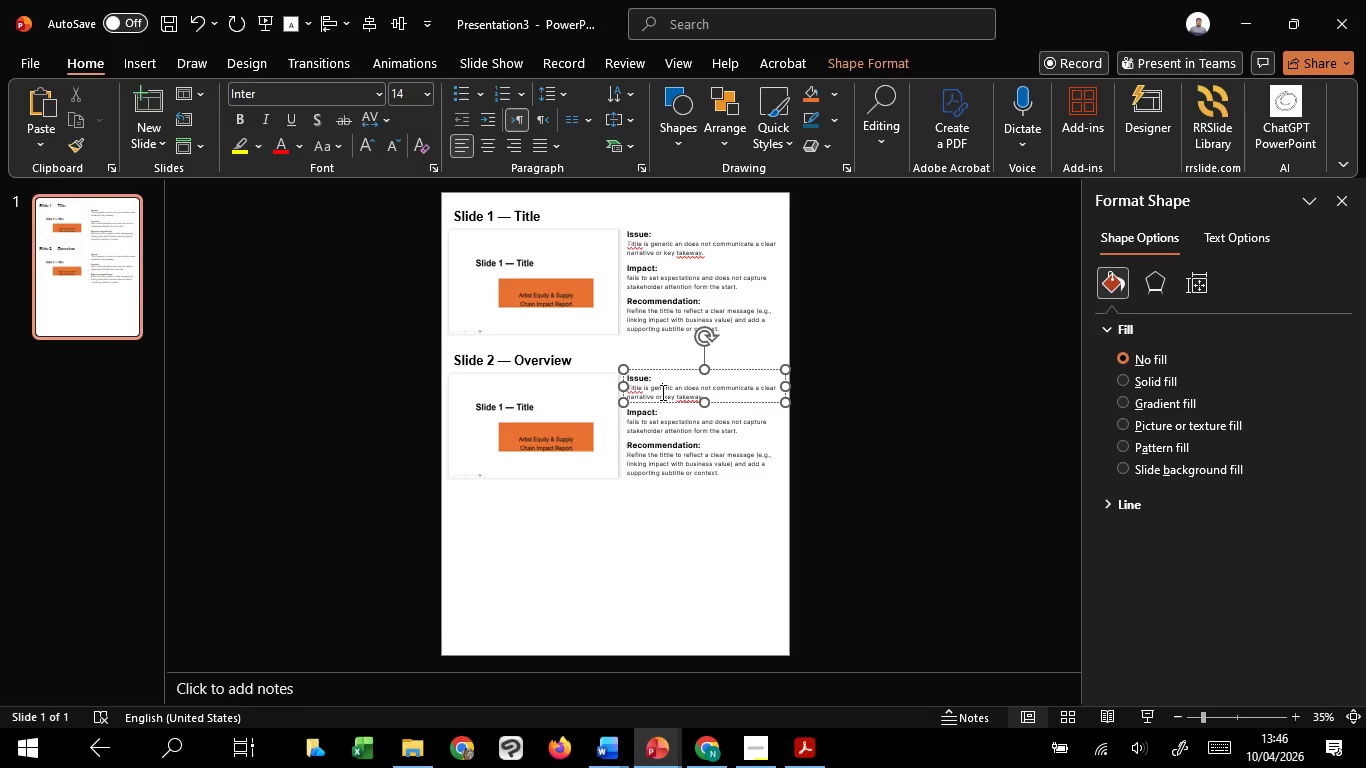 
hold_key(key=ControlLeft, duration=0.61)
scroll: coordinate [661, 392], scroll_direction: up, amount: 5.0
 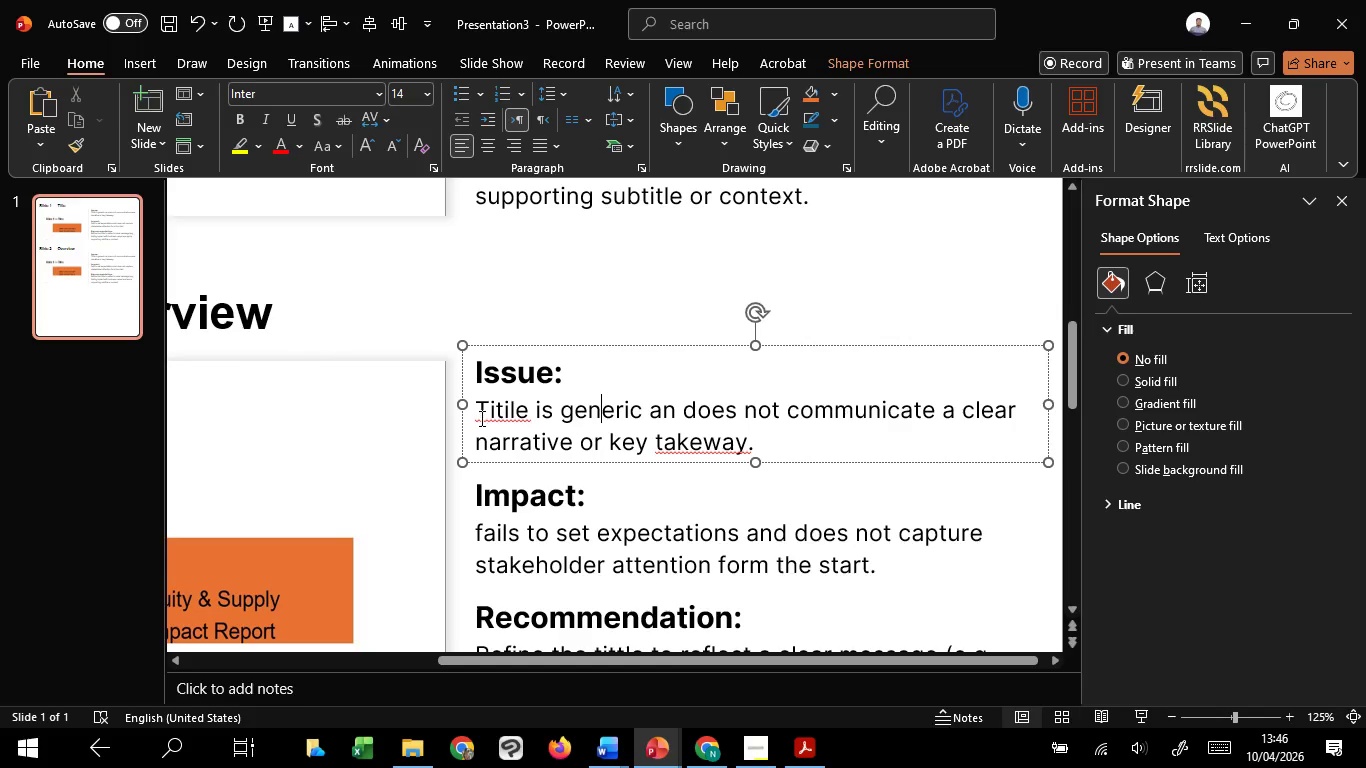 
left_click_drag(start_coordinate=[477, 415], to_coordinate=[757, 455])
 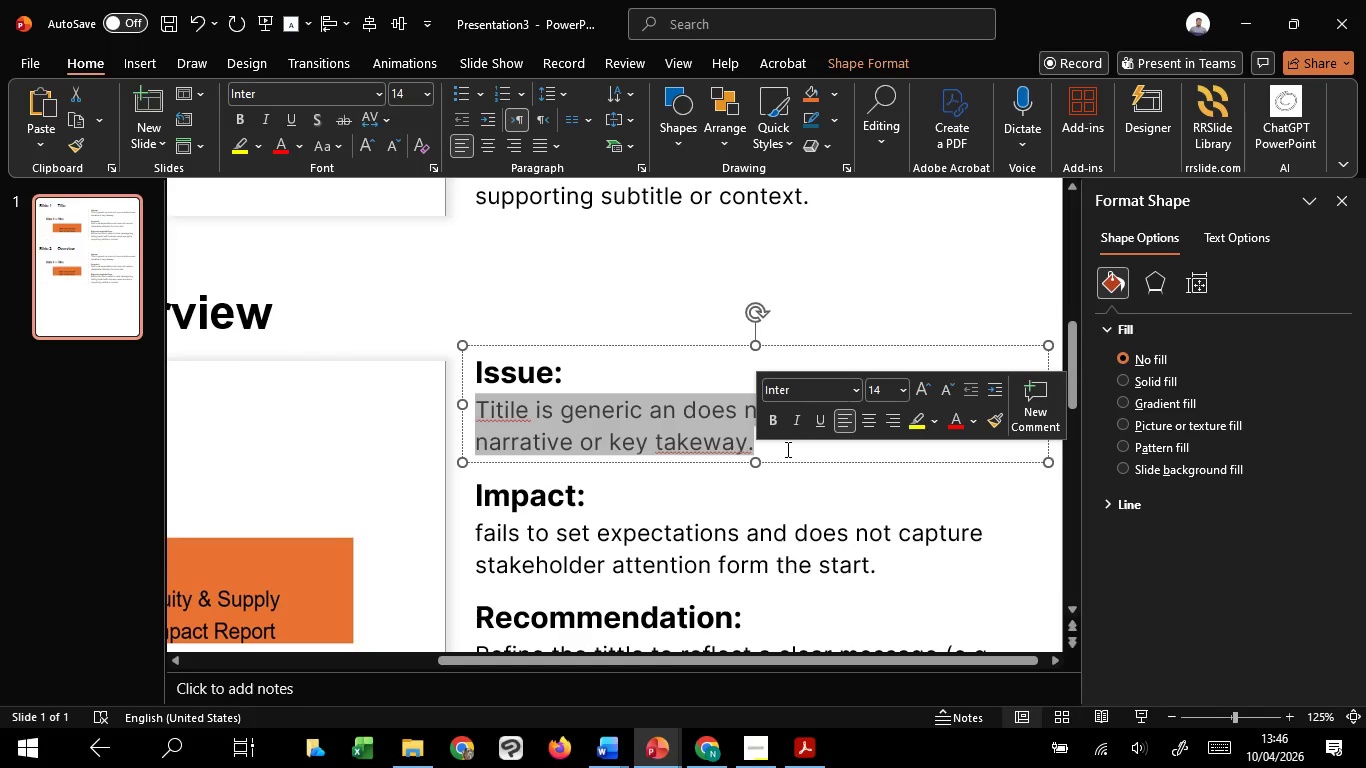 
wait(5.53)
 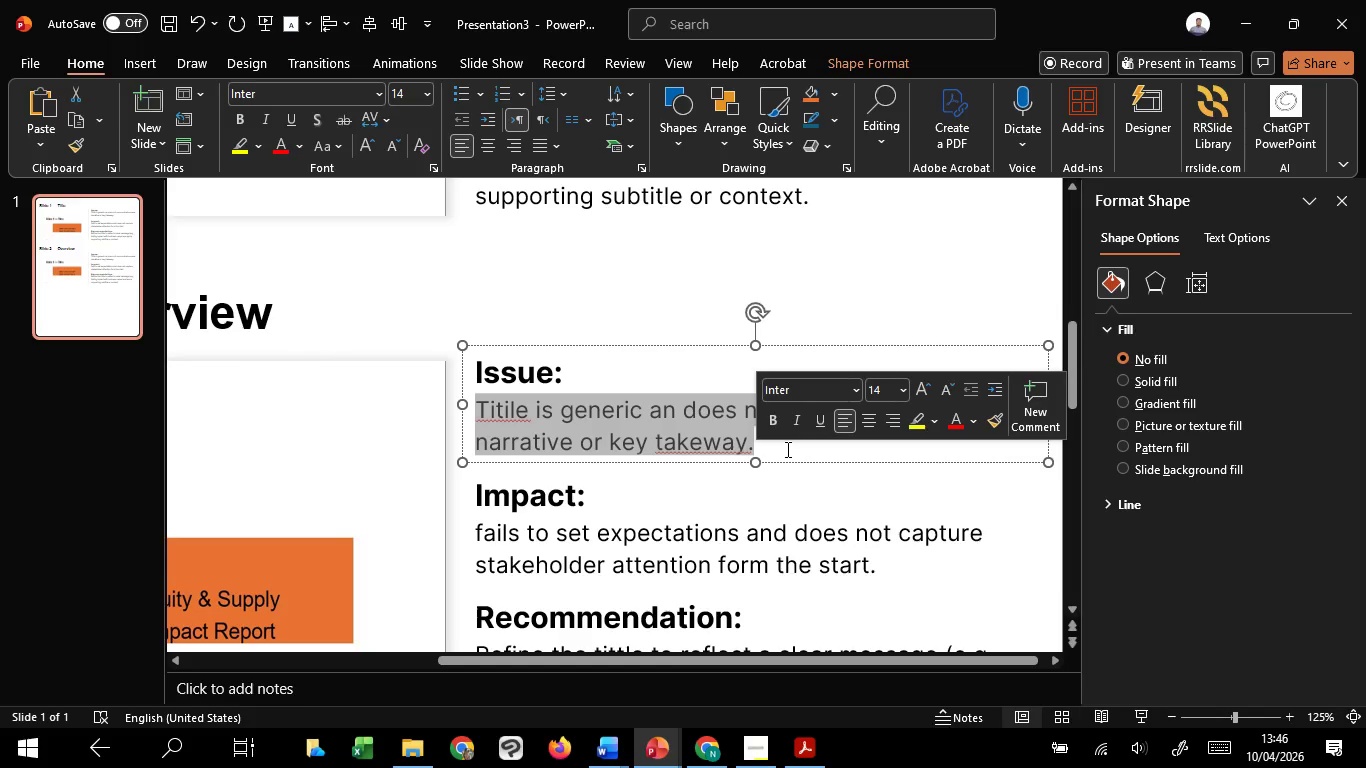 
key(CapsLock)
 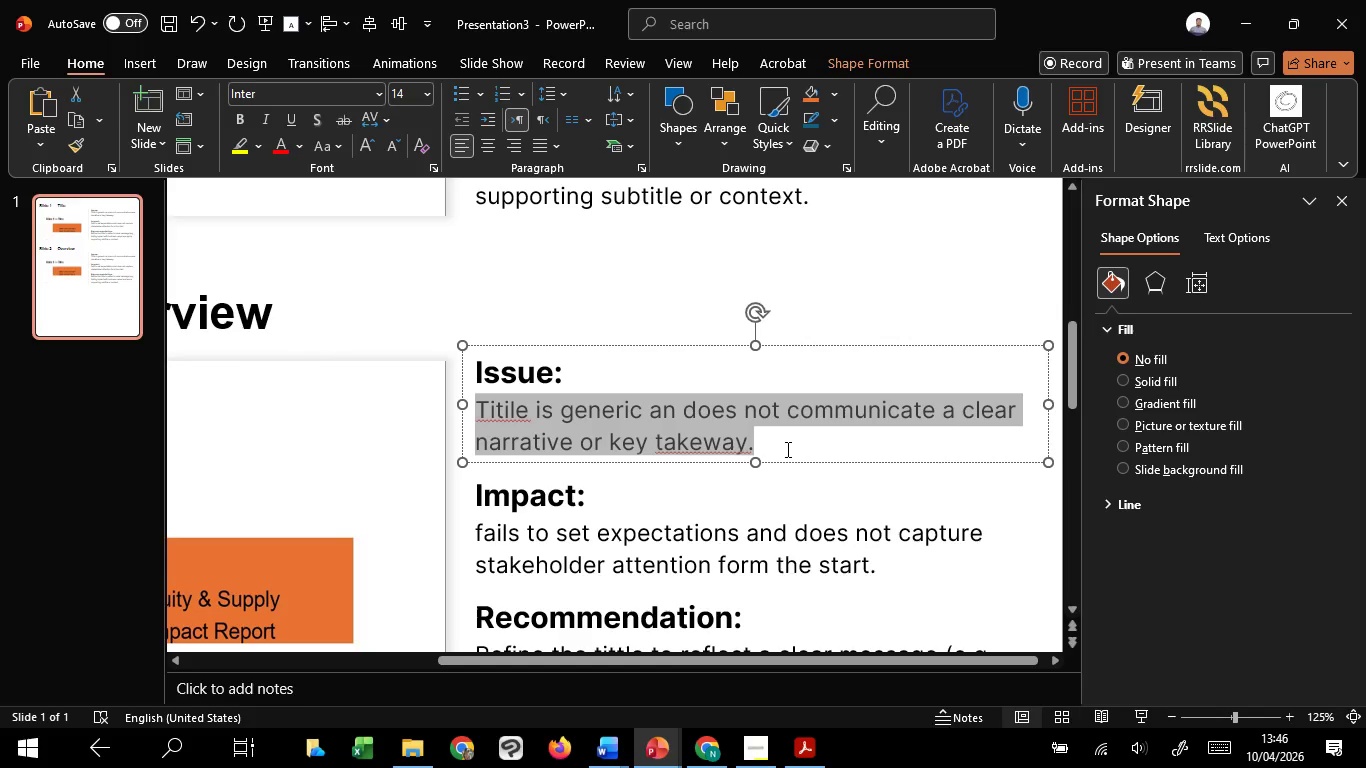 
key(I)
 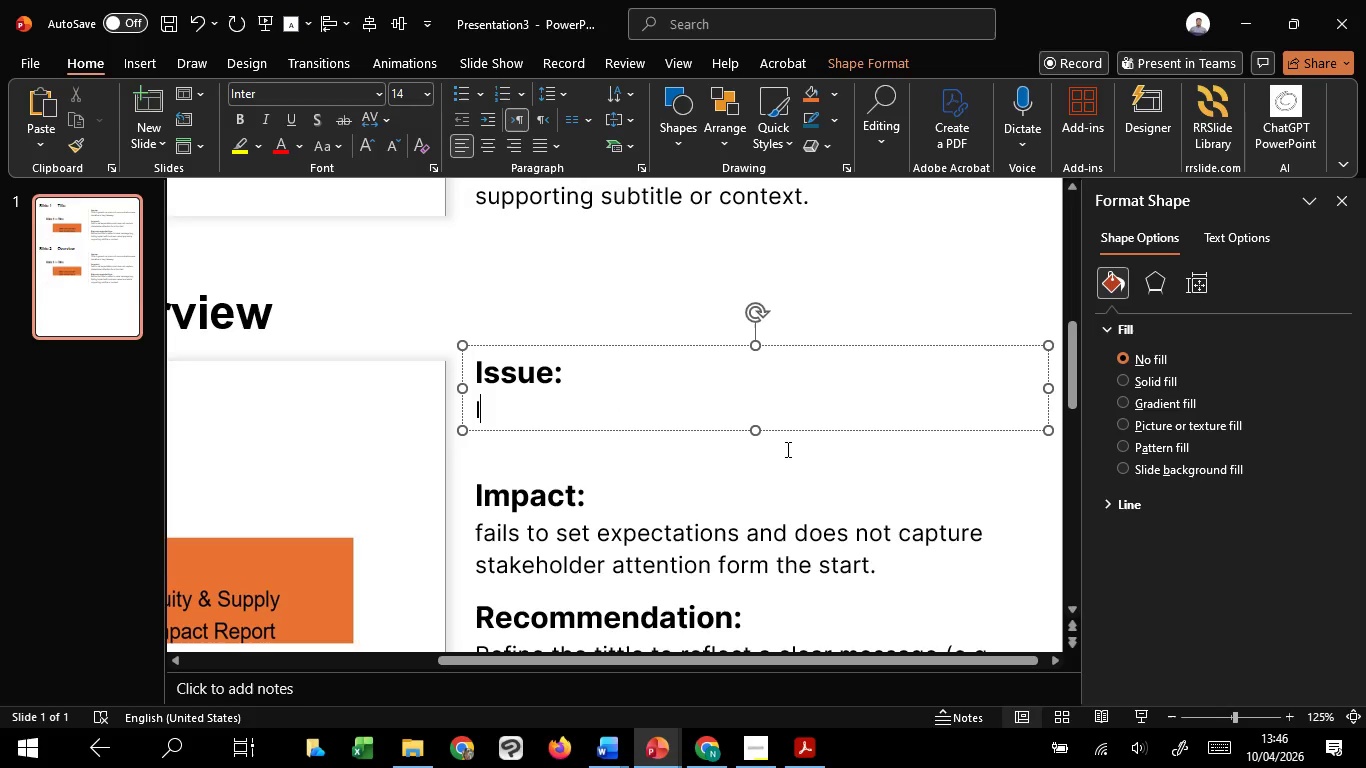 
key(CapsLock)
 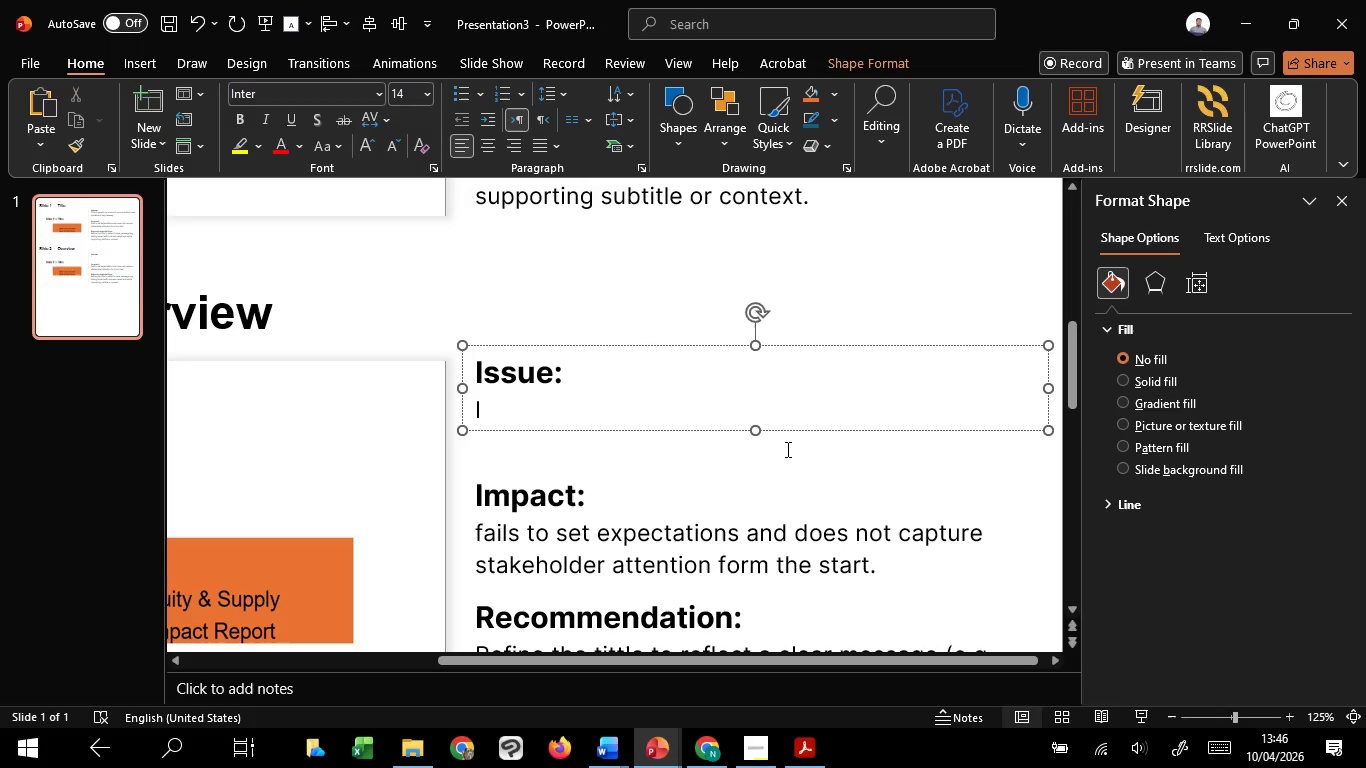 
key(Backspace)
 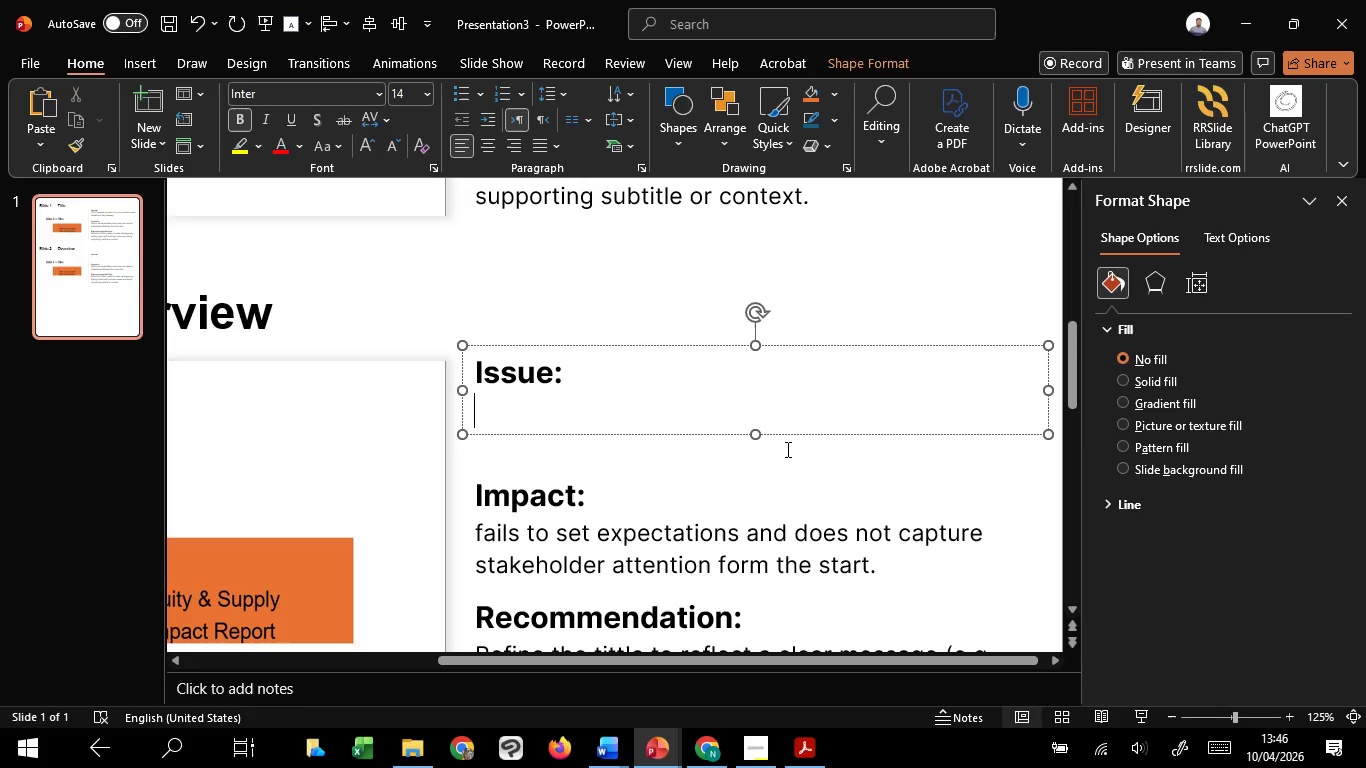 
key(C)
 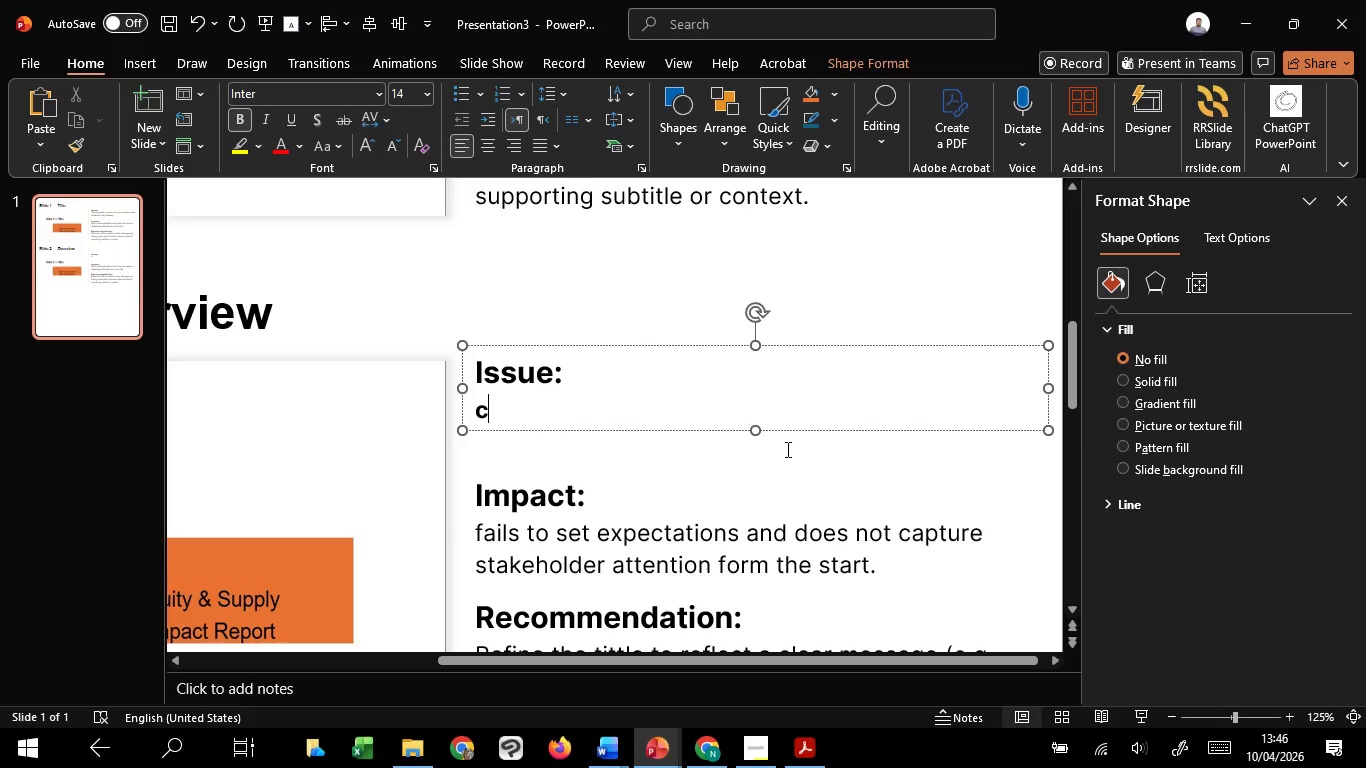 
key(Backspace)
 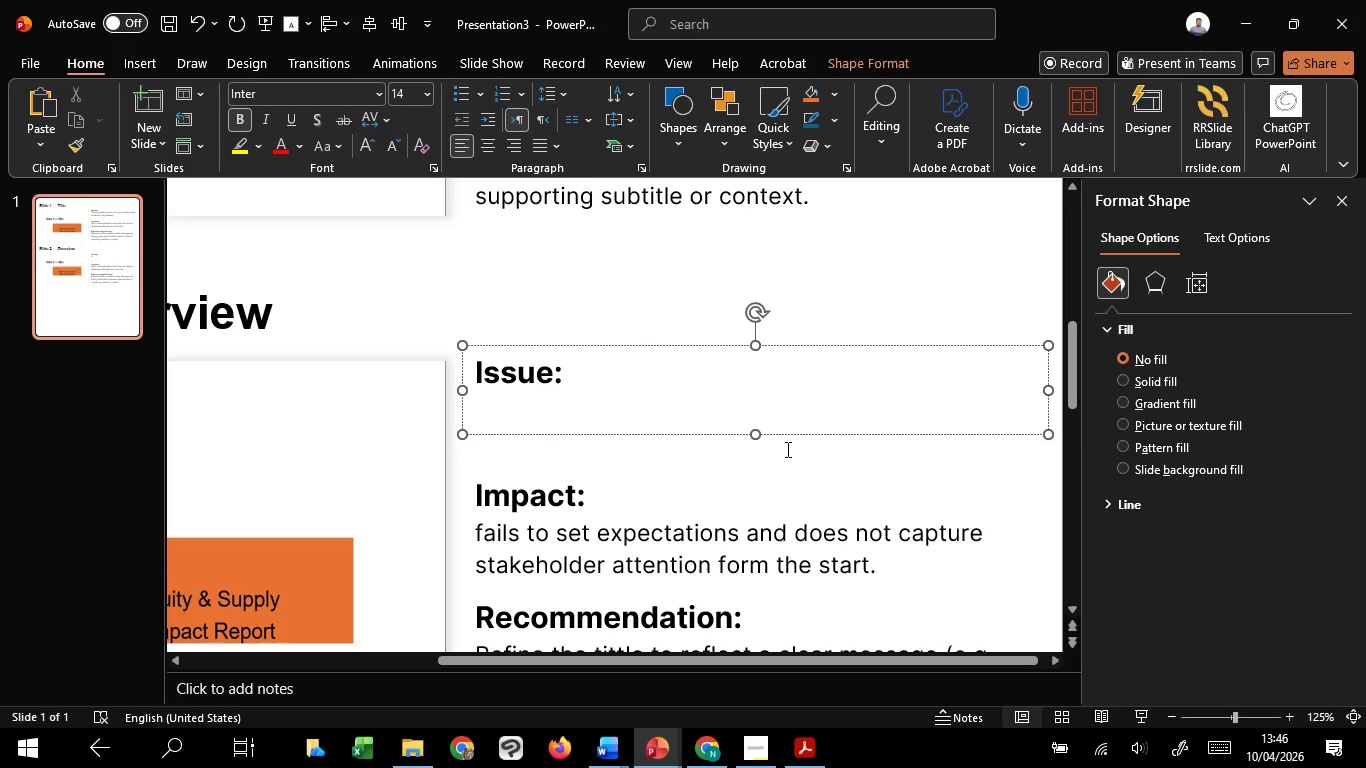 
key(CapsLock)
 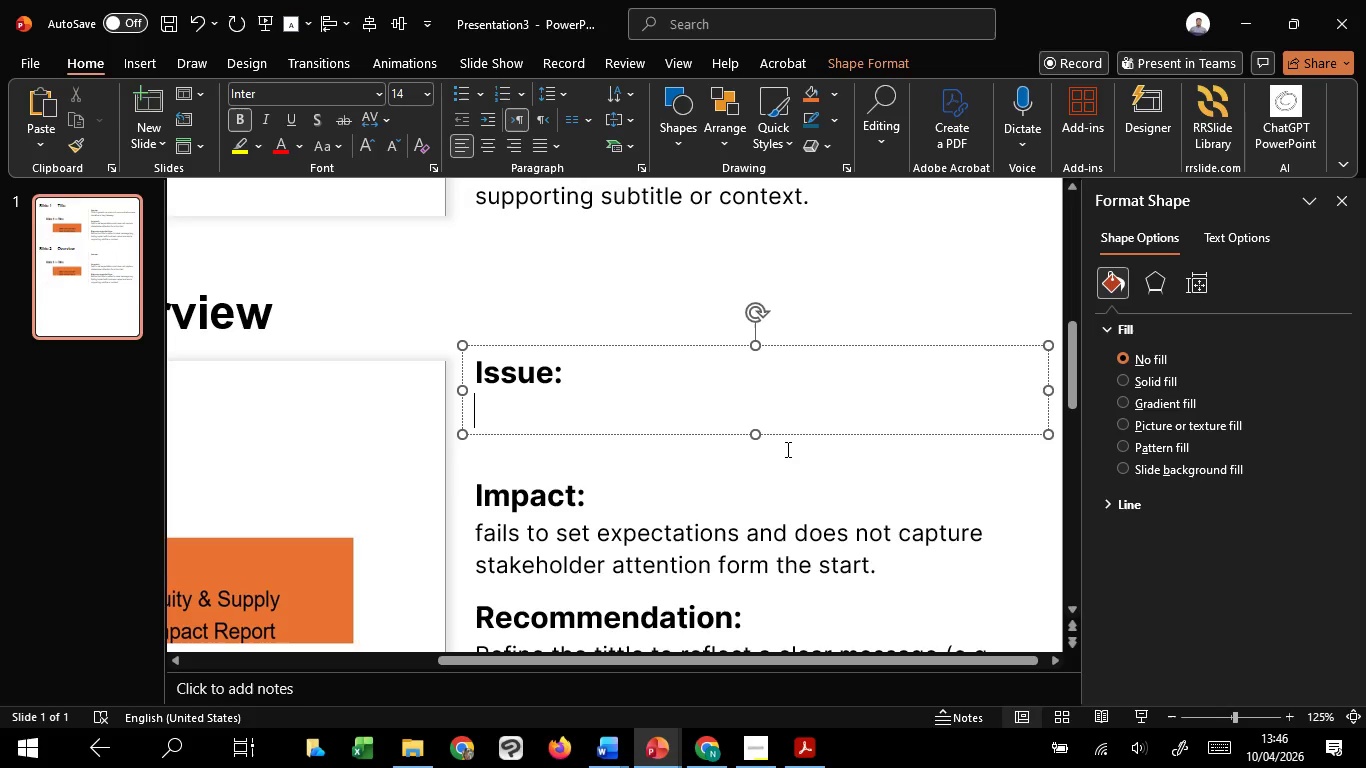 
key(C)
 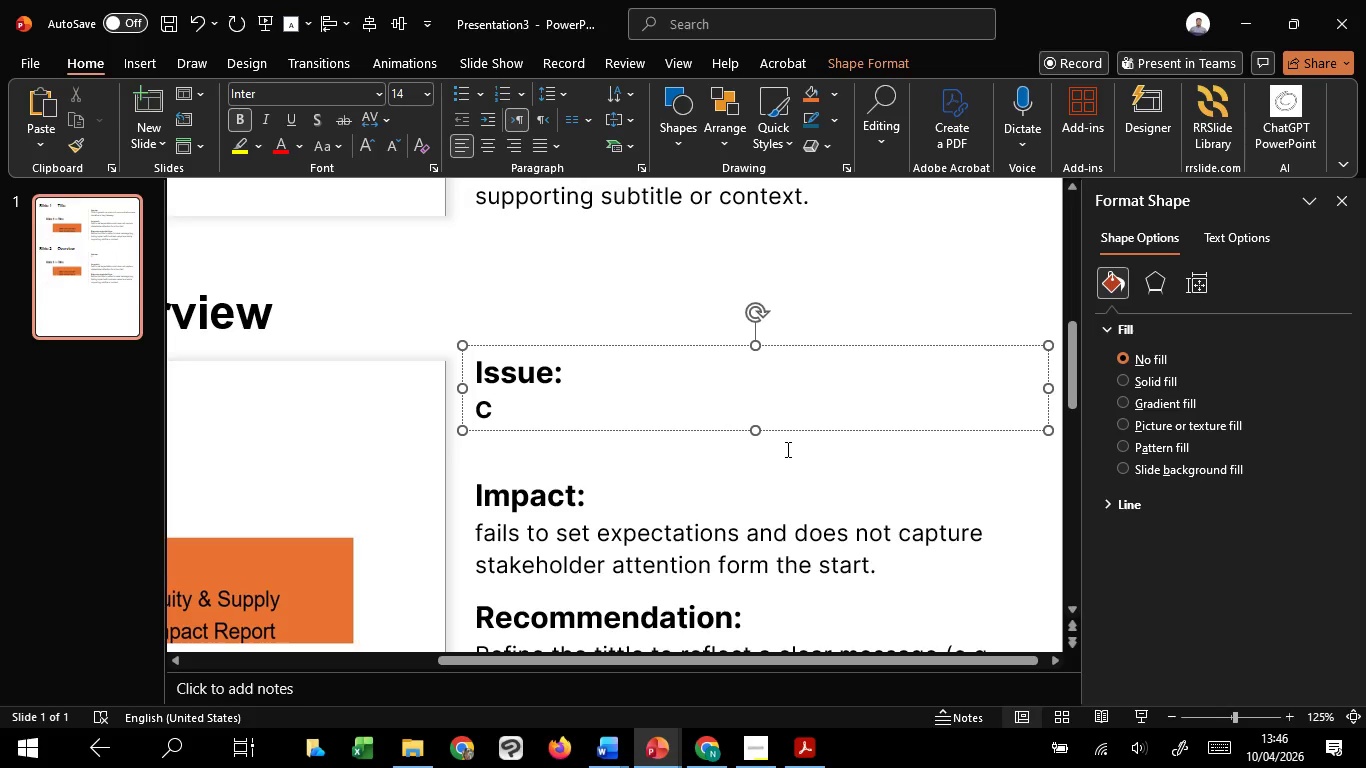 
key(CapsLock)
 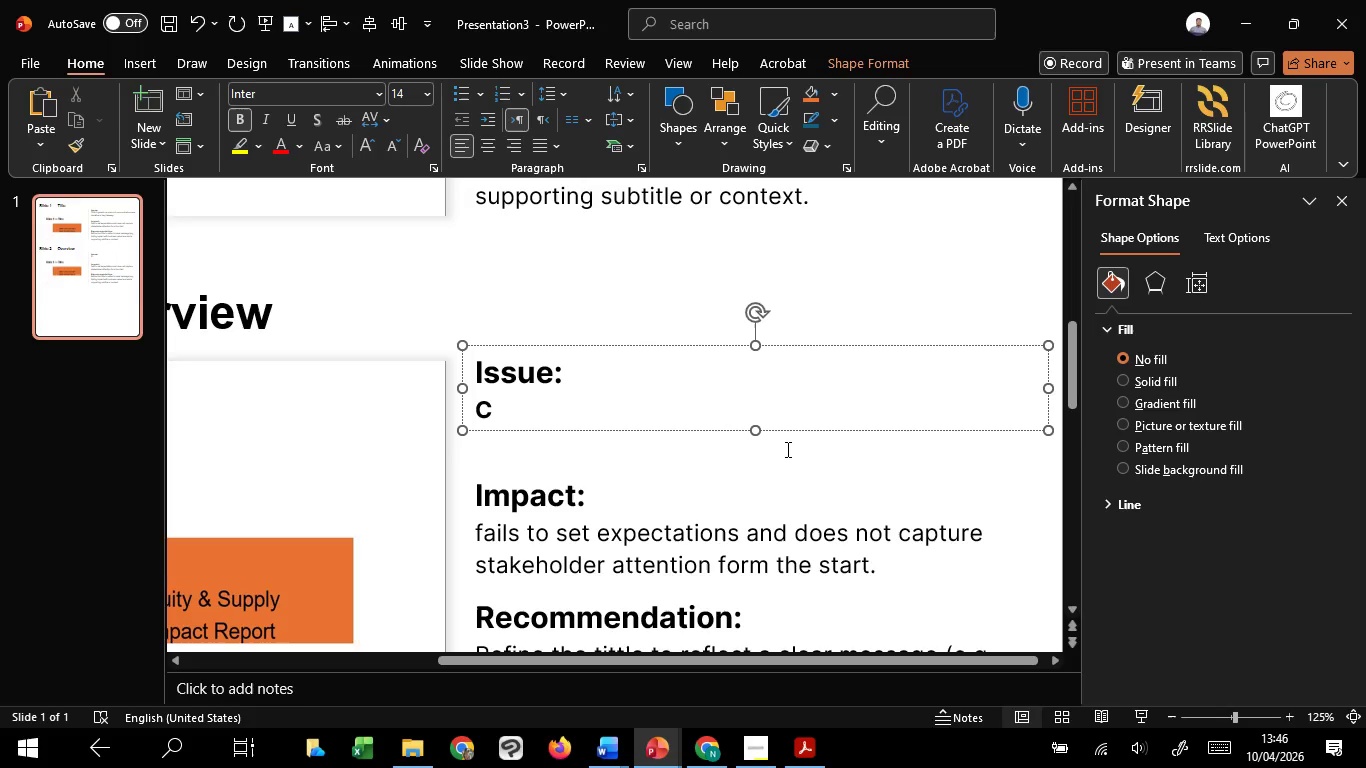 
key(O)
 